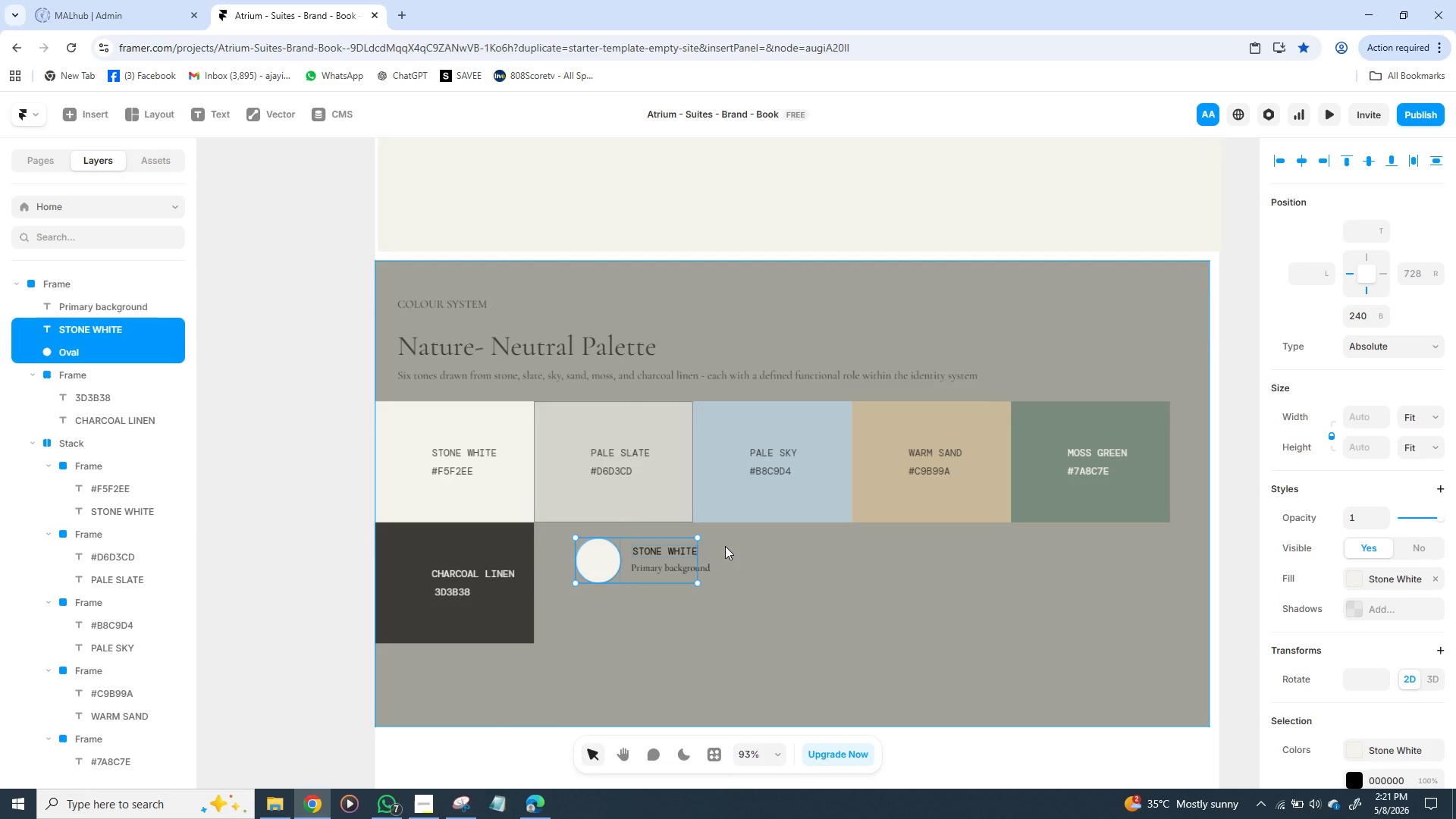 
key(Shift+ShiftLeft)
 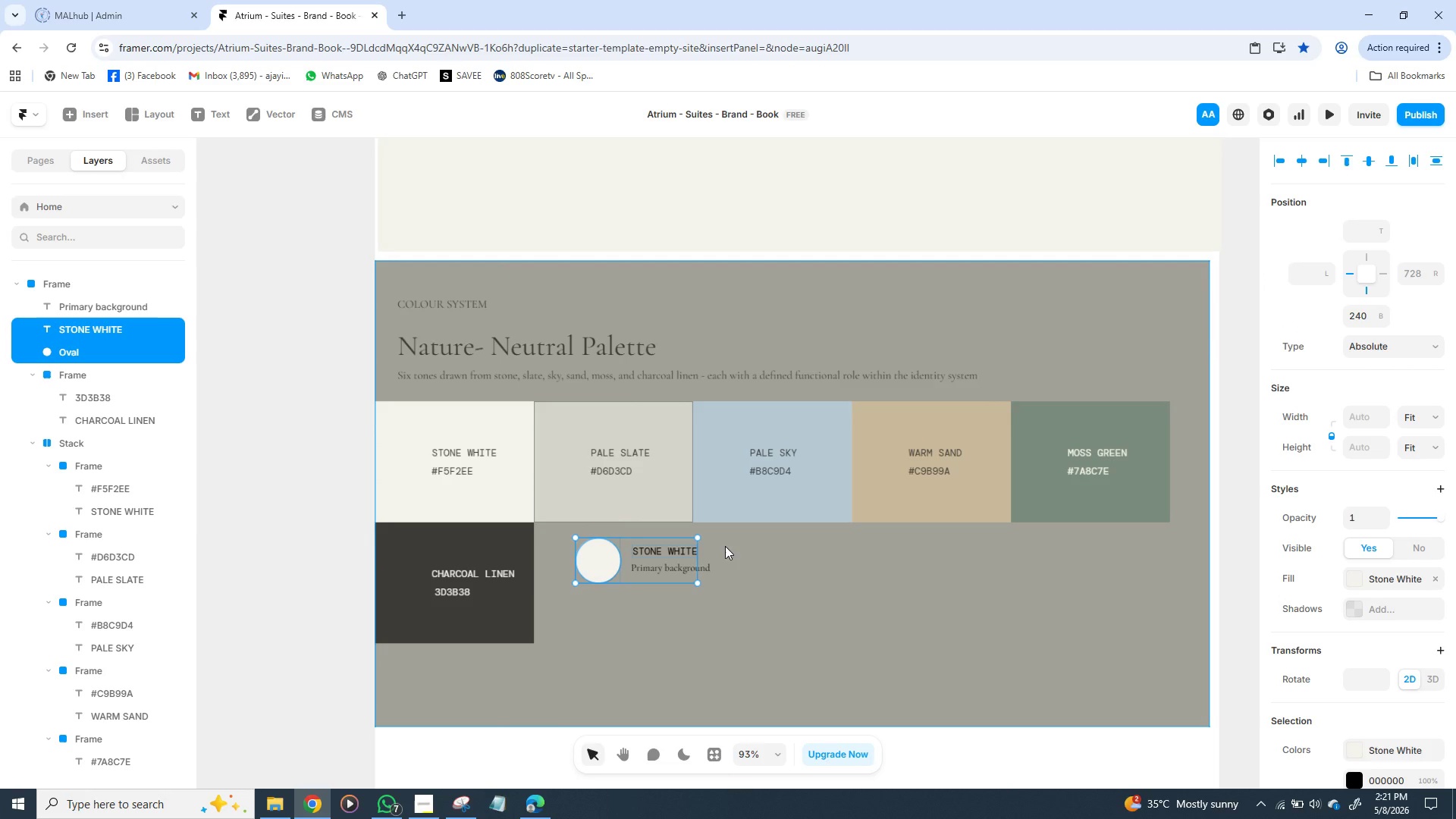 
key(Shift+ShiftLeft)
 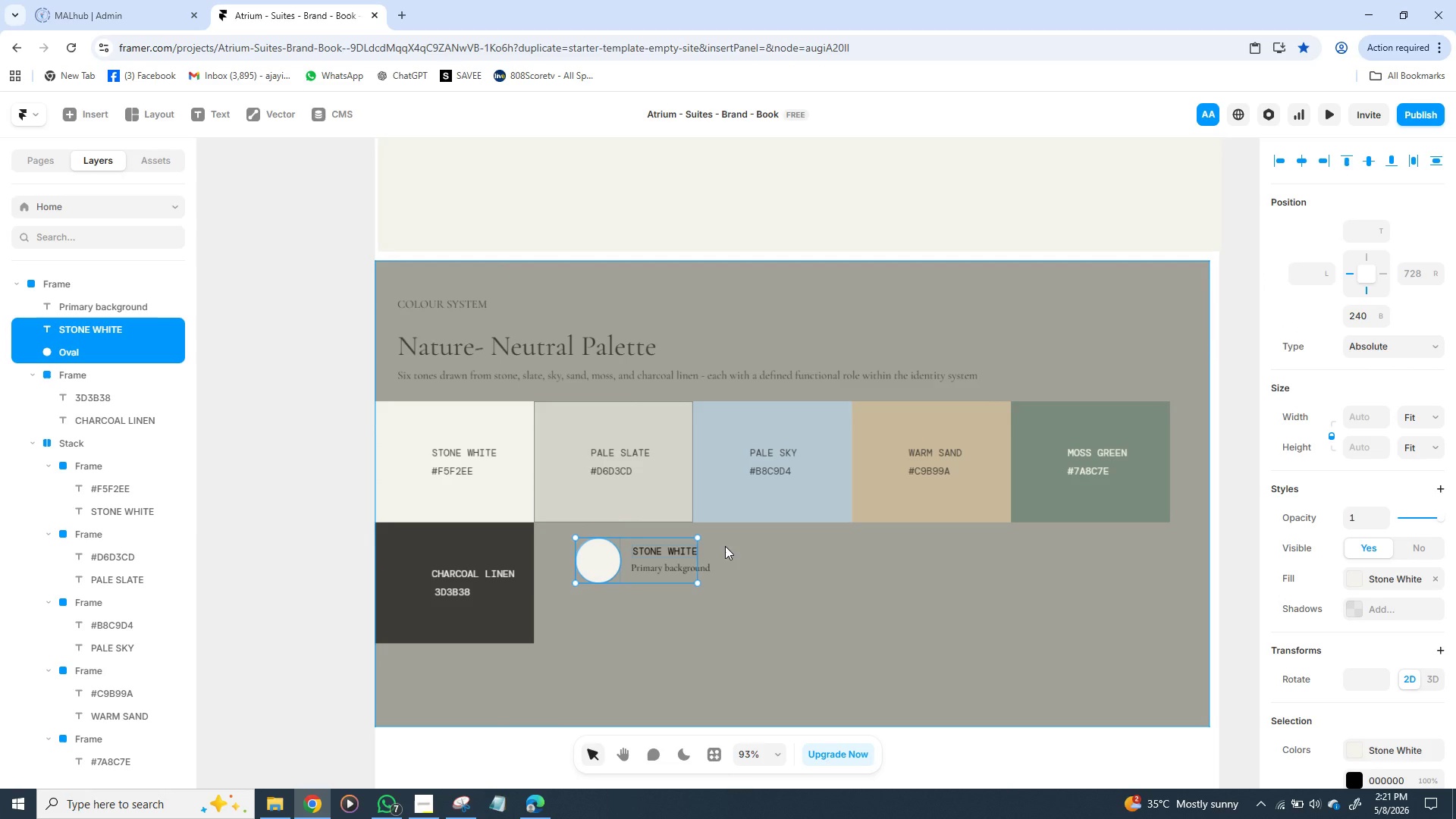 
key(Shift+ShiftLeft)
 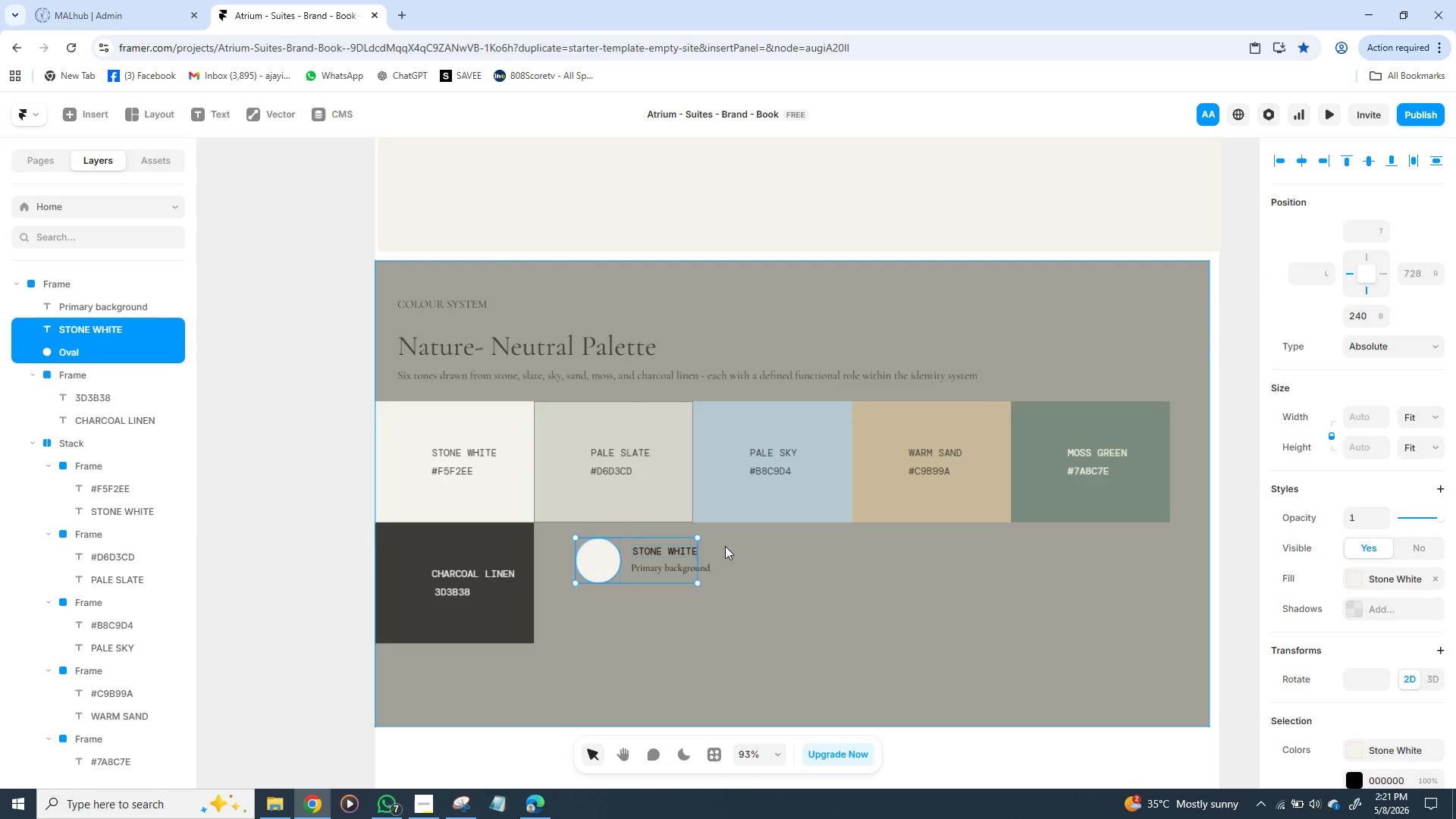 
key(Shift+ShiftLeft)
 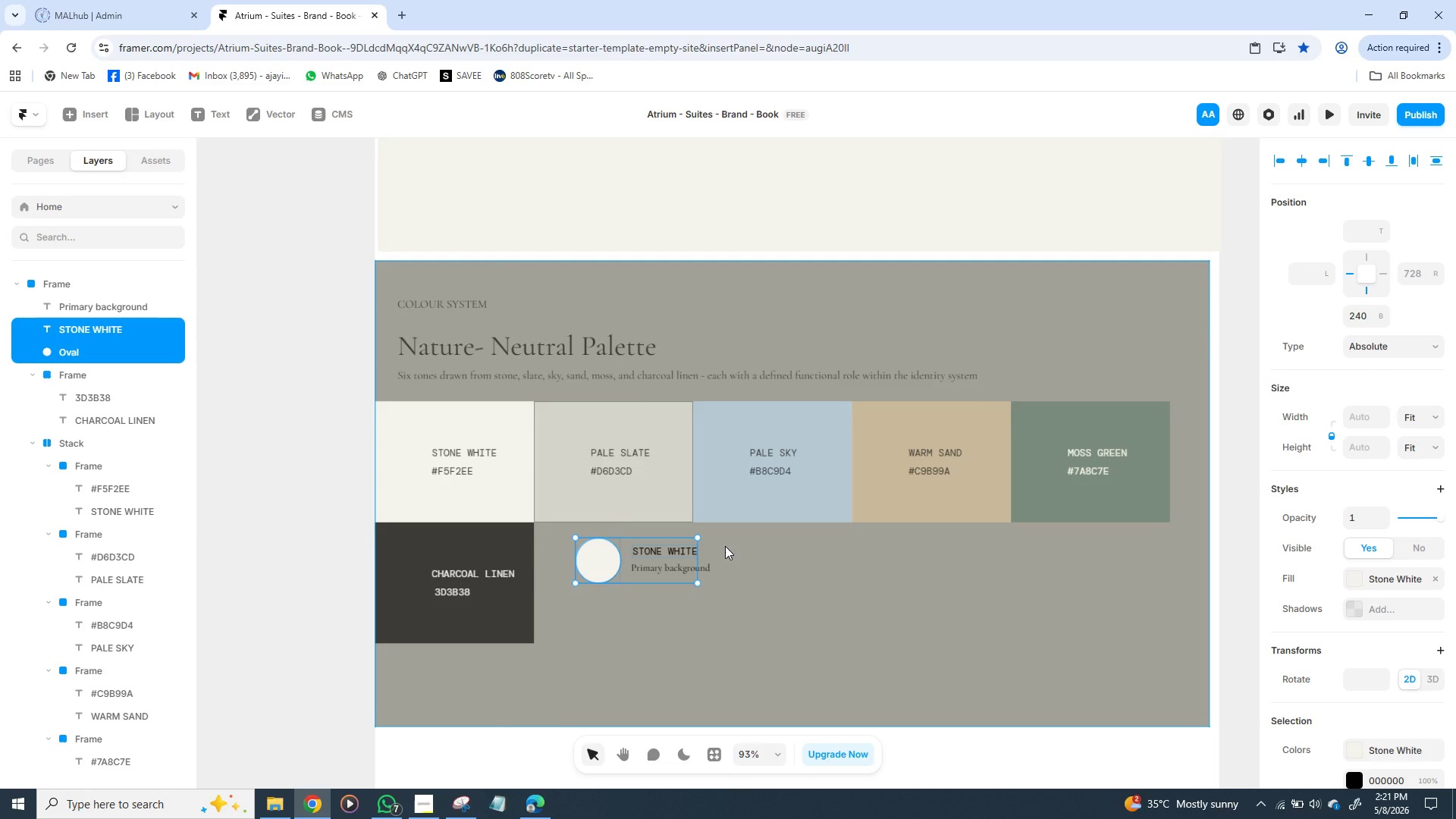 
key(Shift+ShiftLeft)
 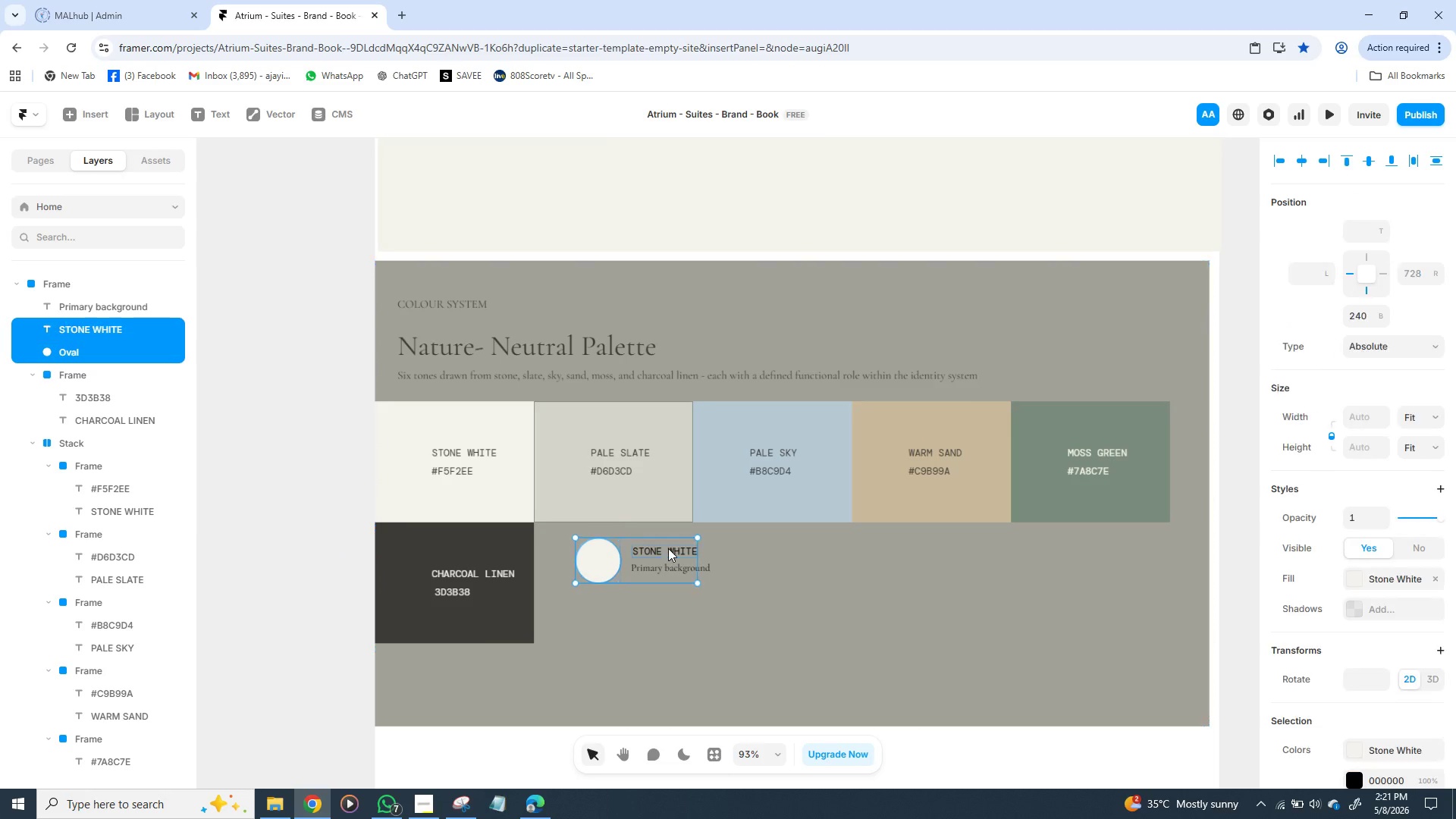 
key(Shift+ShiftLeft)
 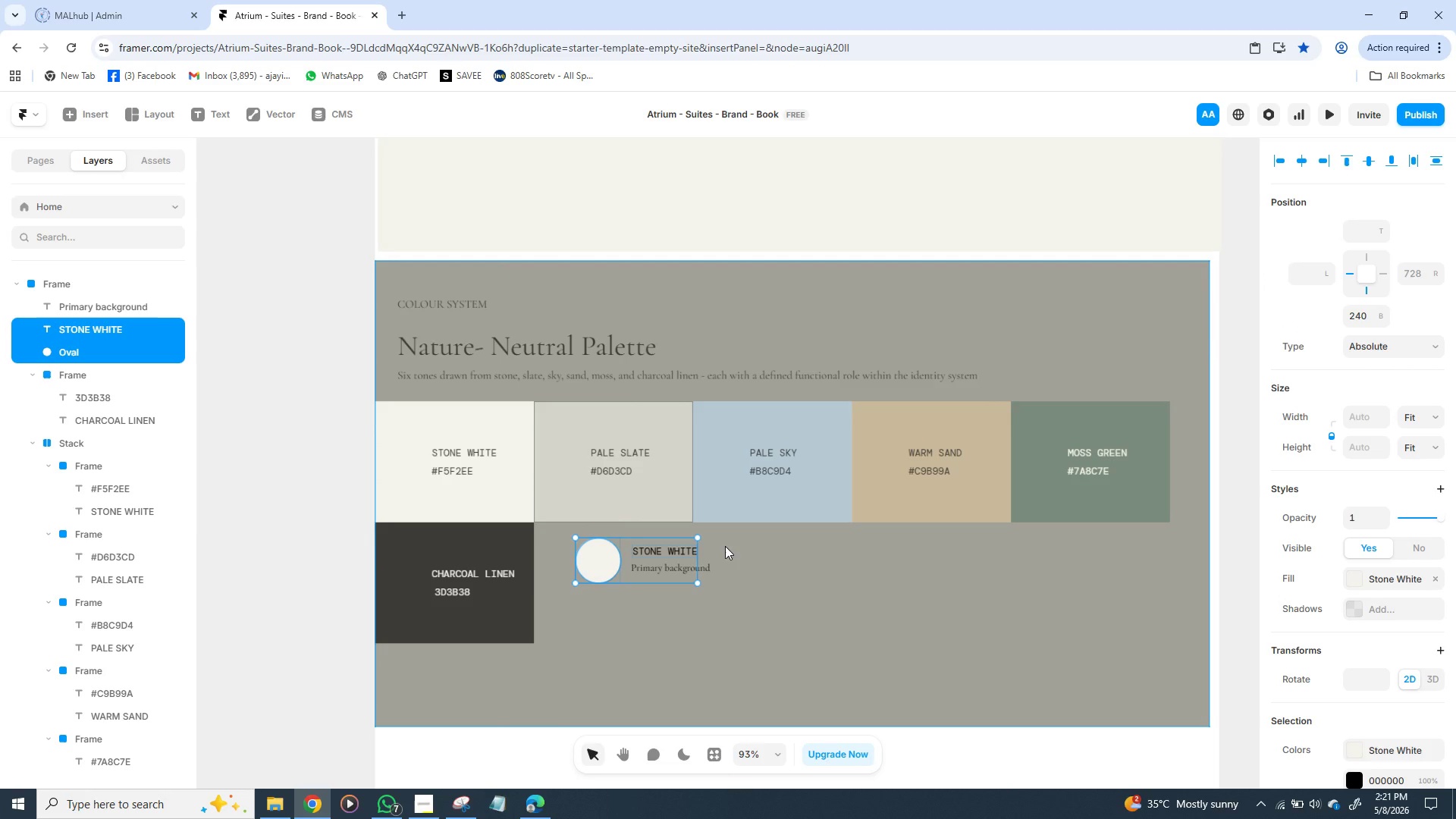 
hold_key(key=ShiftLeft, duration=1.5)
 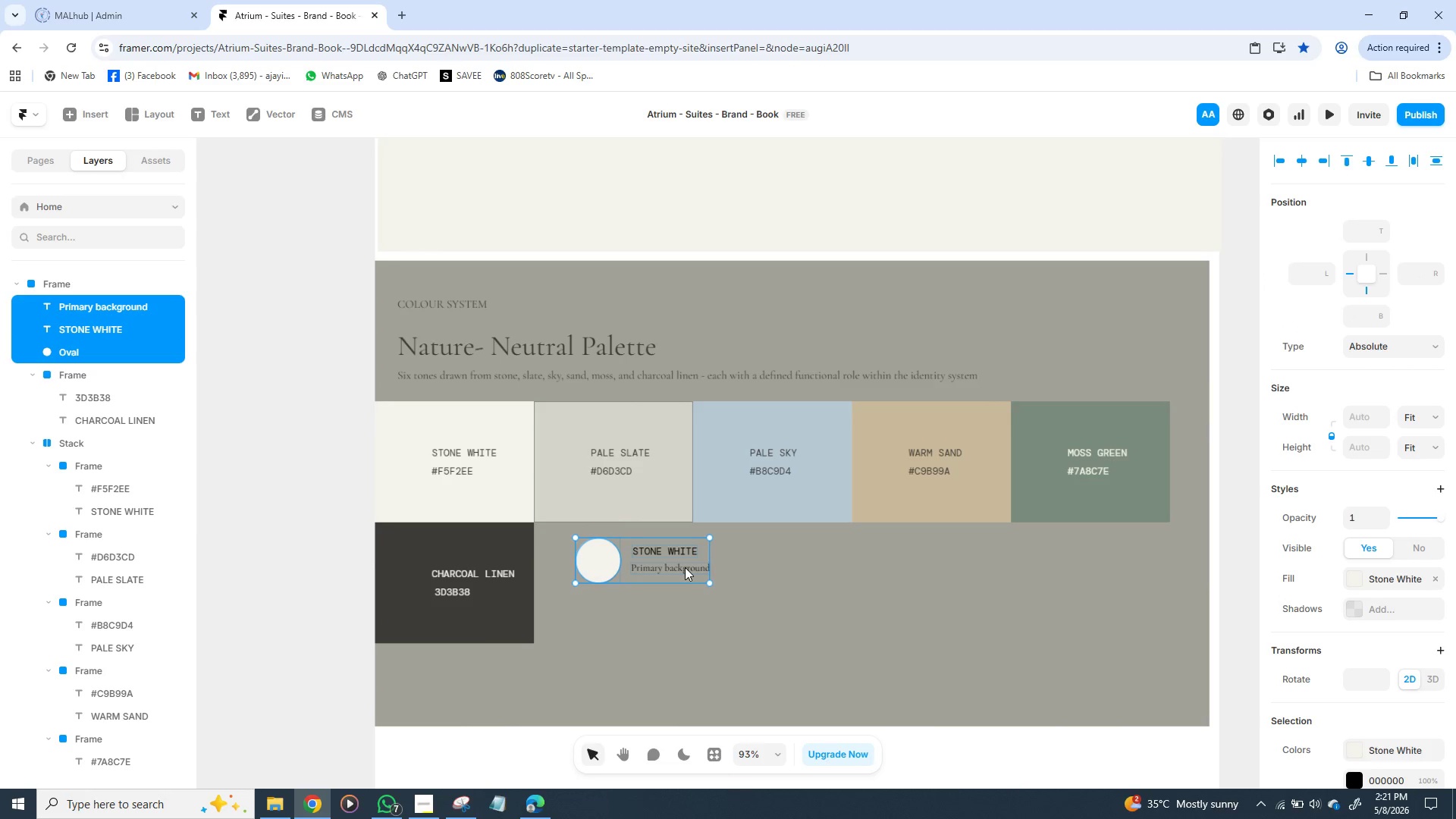 
hold_key(key=ShiftLeft, duration=1.19)
left_click([685, 567])
 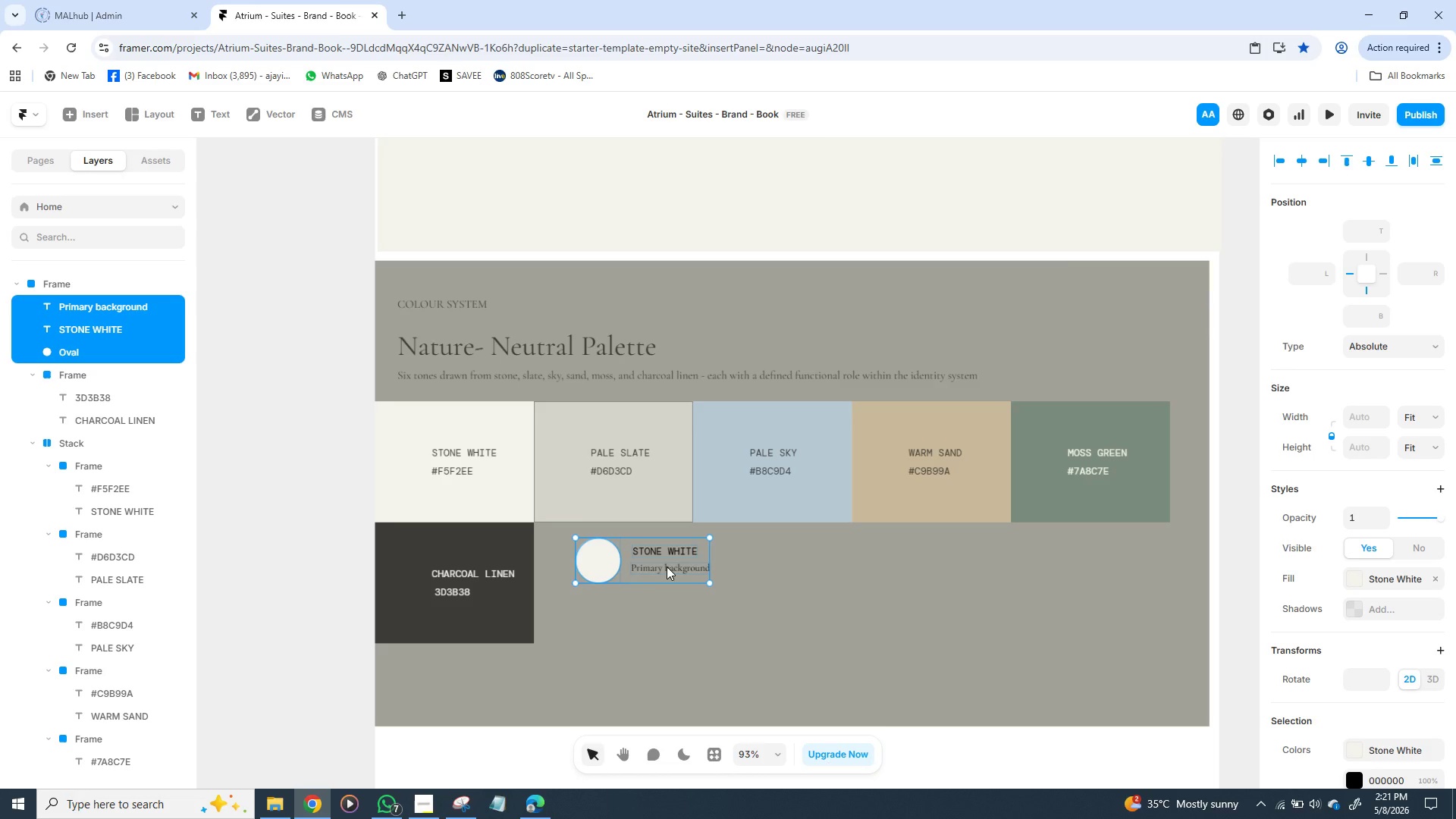 
right_click([662, 566])
 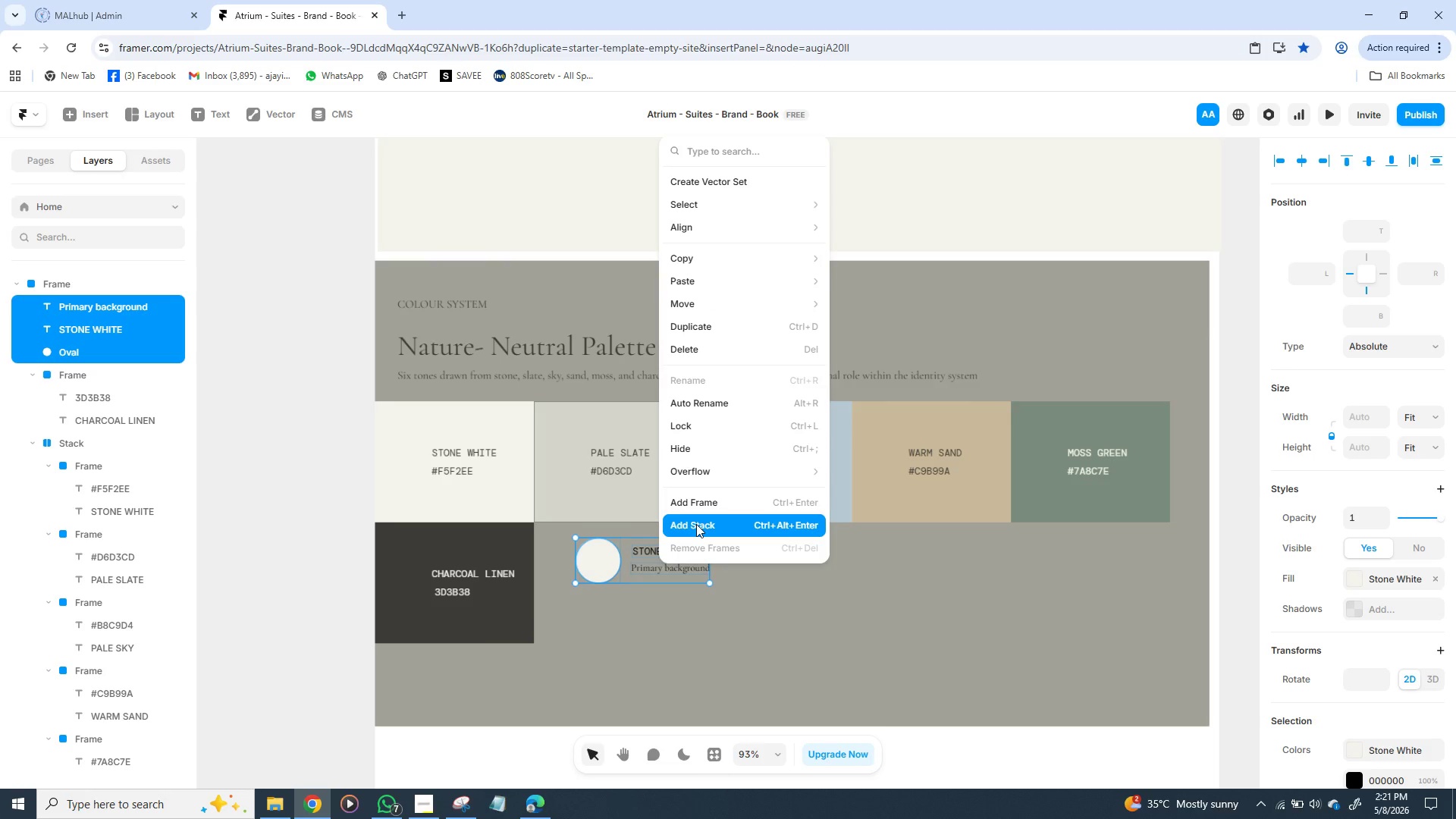 
left_click([696, 524])
 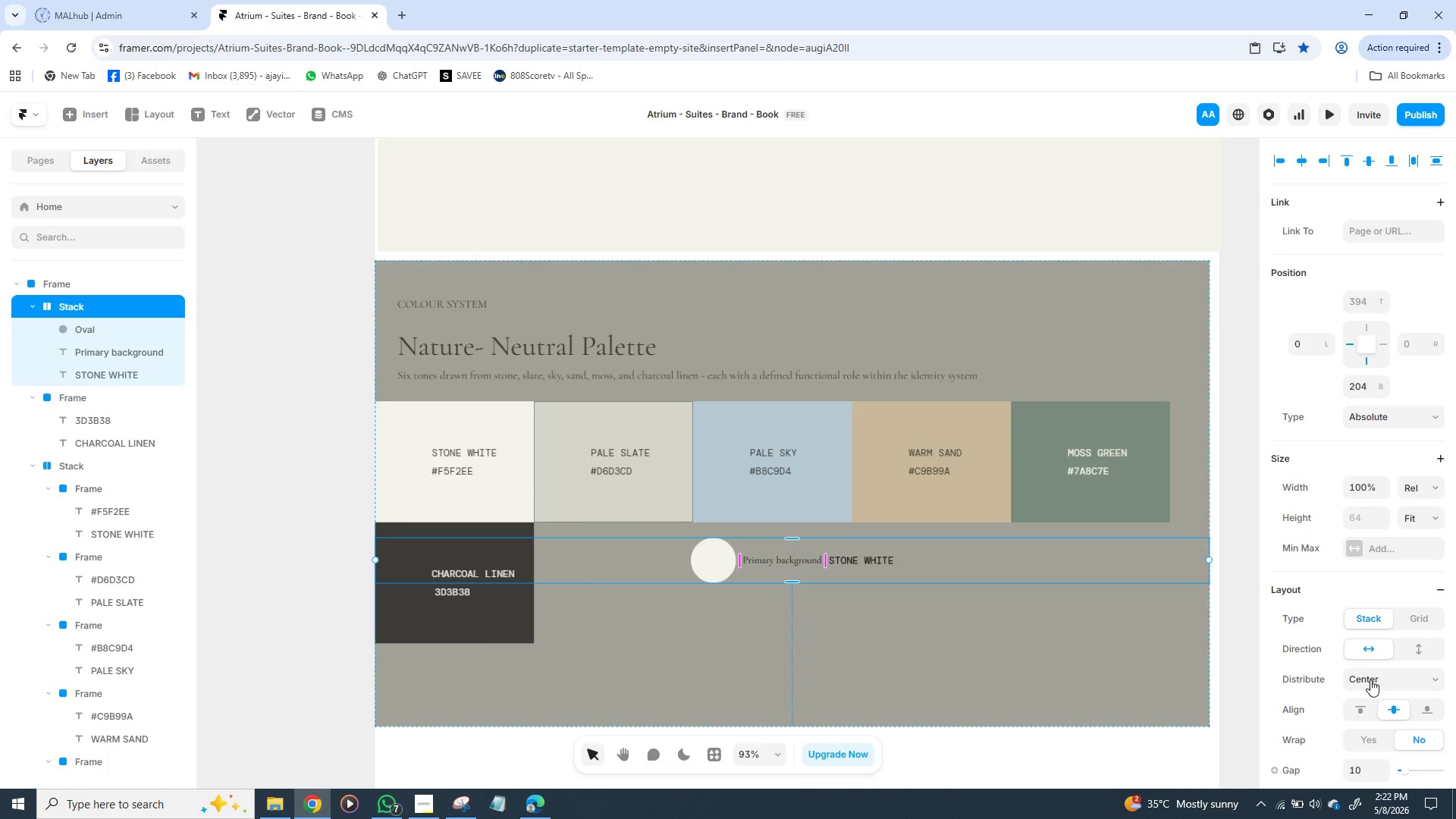 
wait(7.02)
 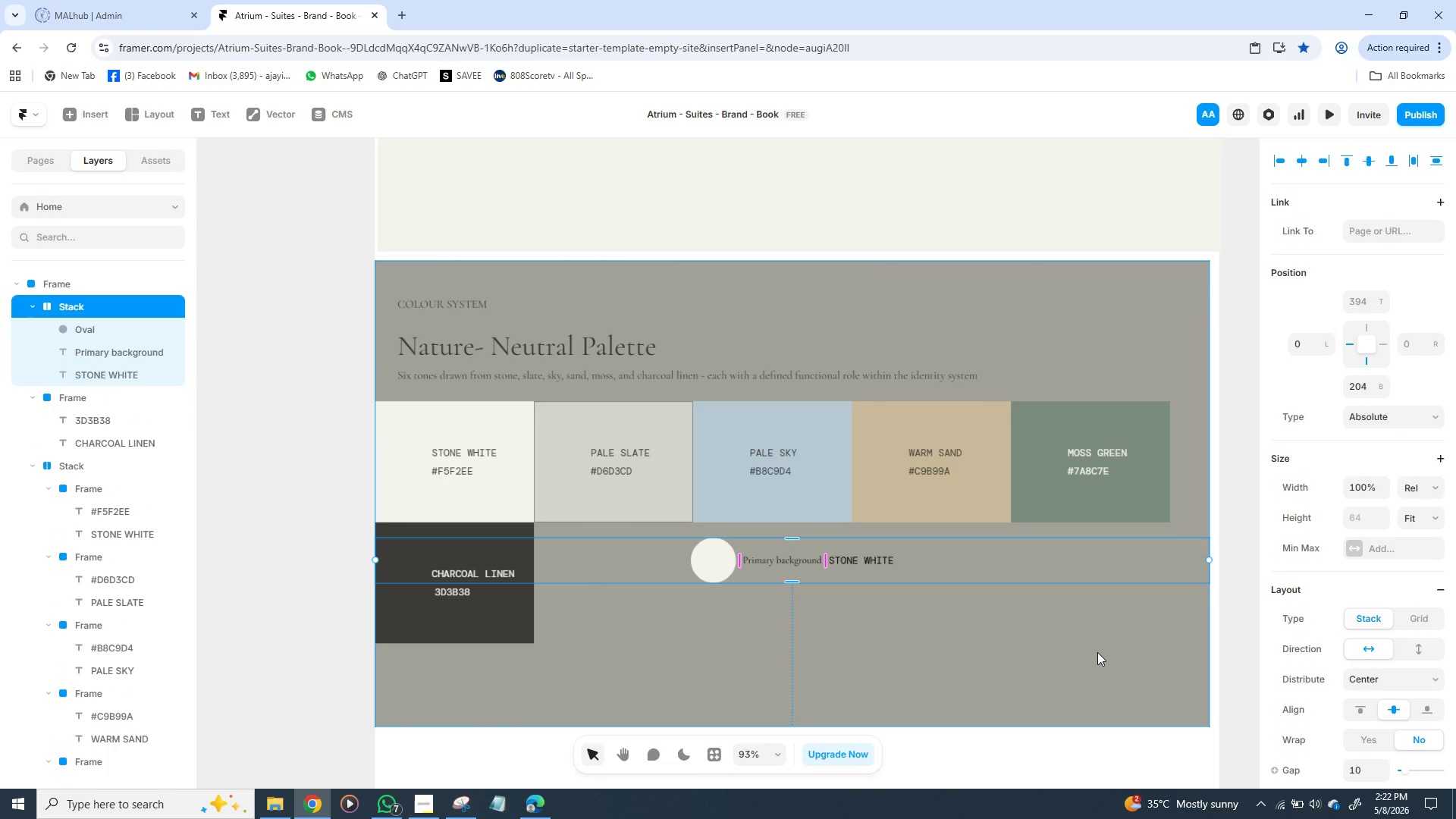 
left_click([1415, 642])
 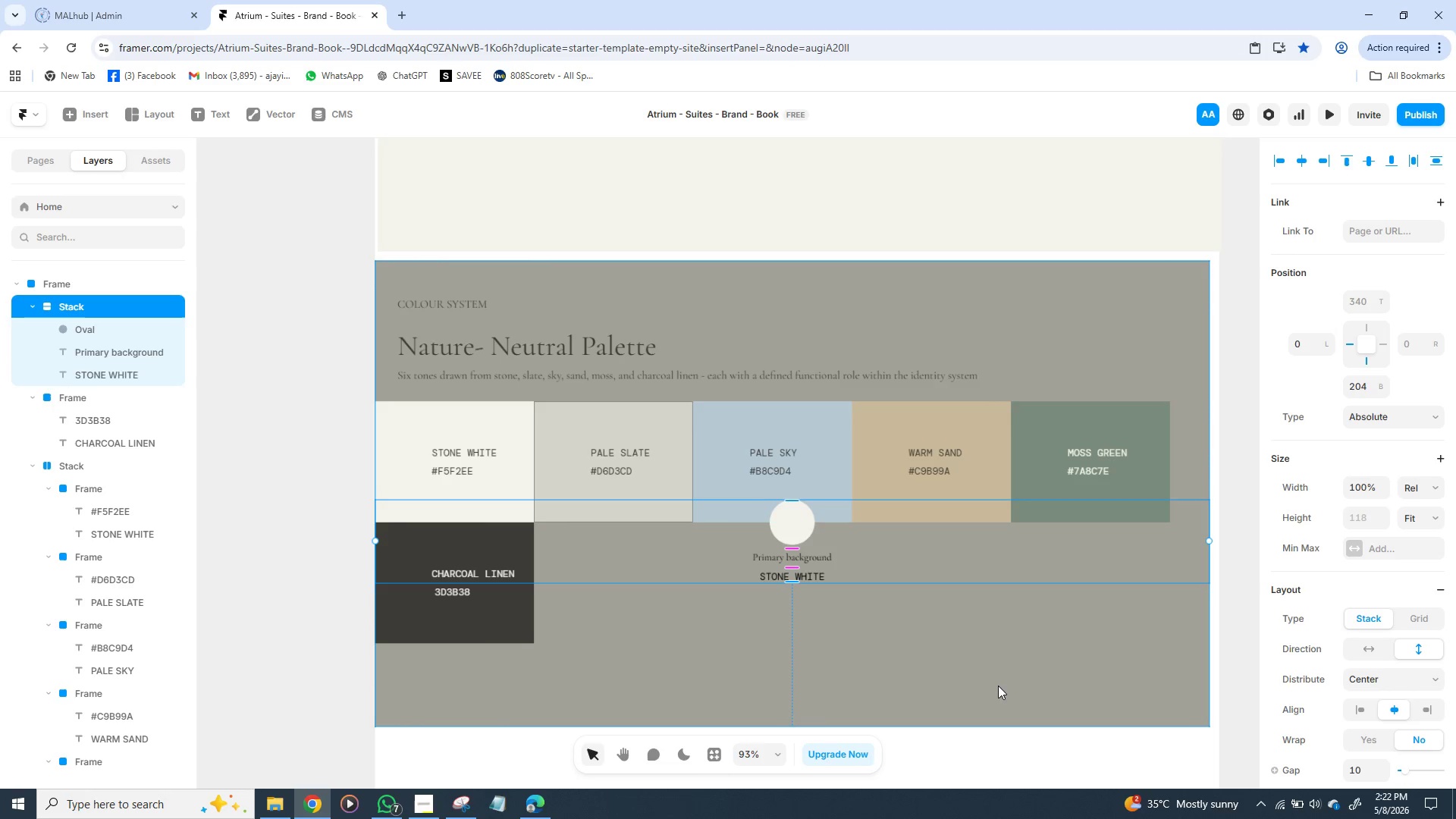 
left_click([993, 679])
 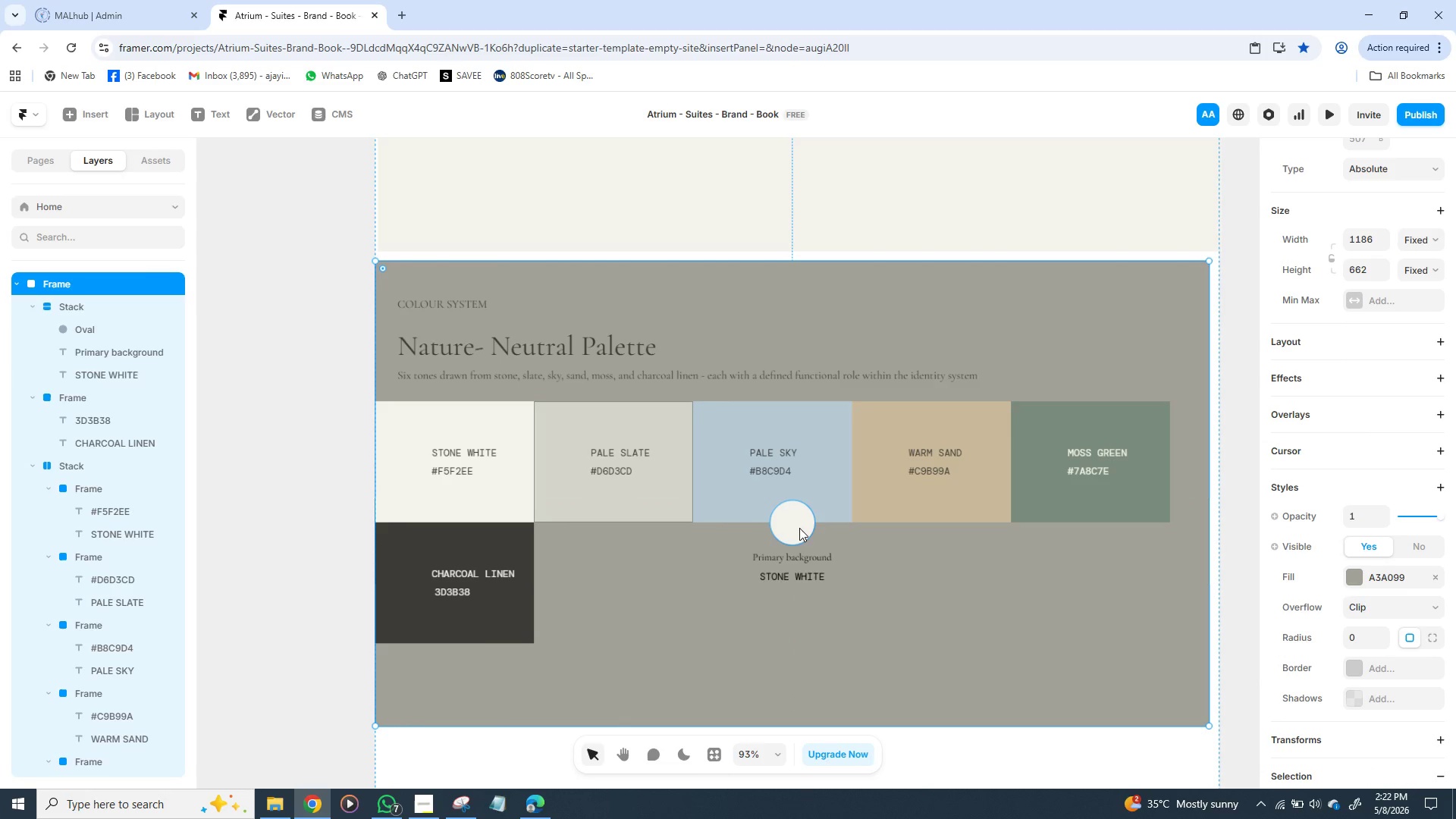 
left_click([799, 526])
 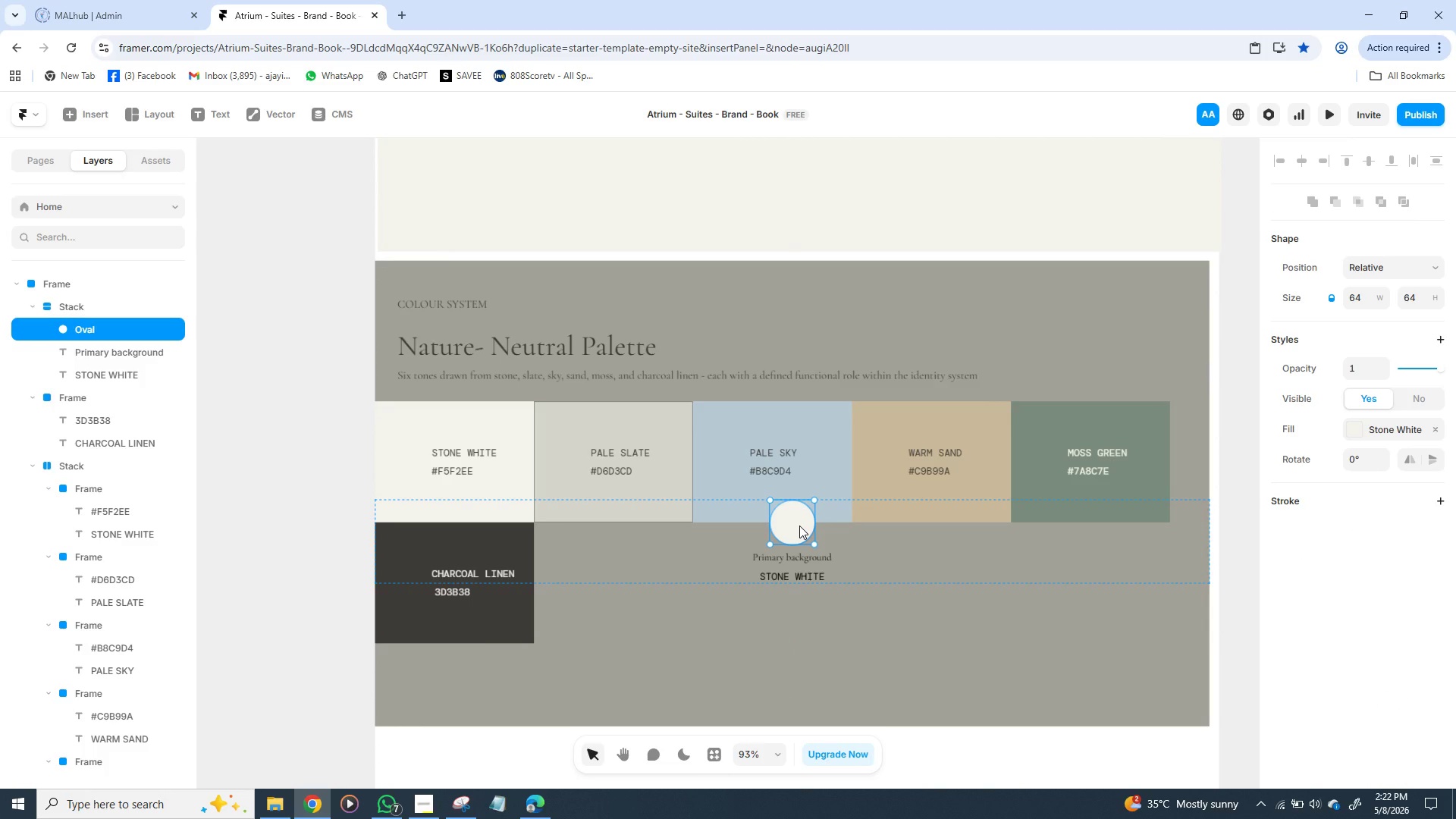 
left_click_drag(start_coordinate=[799, 526], to_coordinate=[728, 572])
 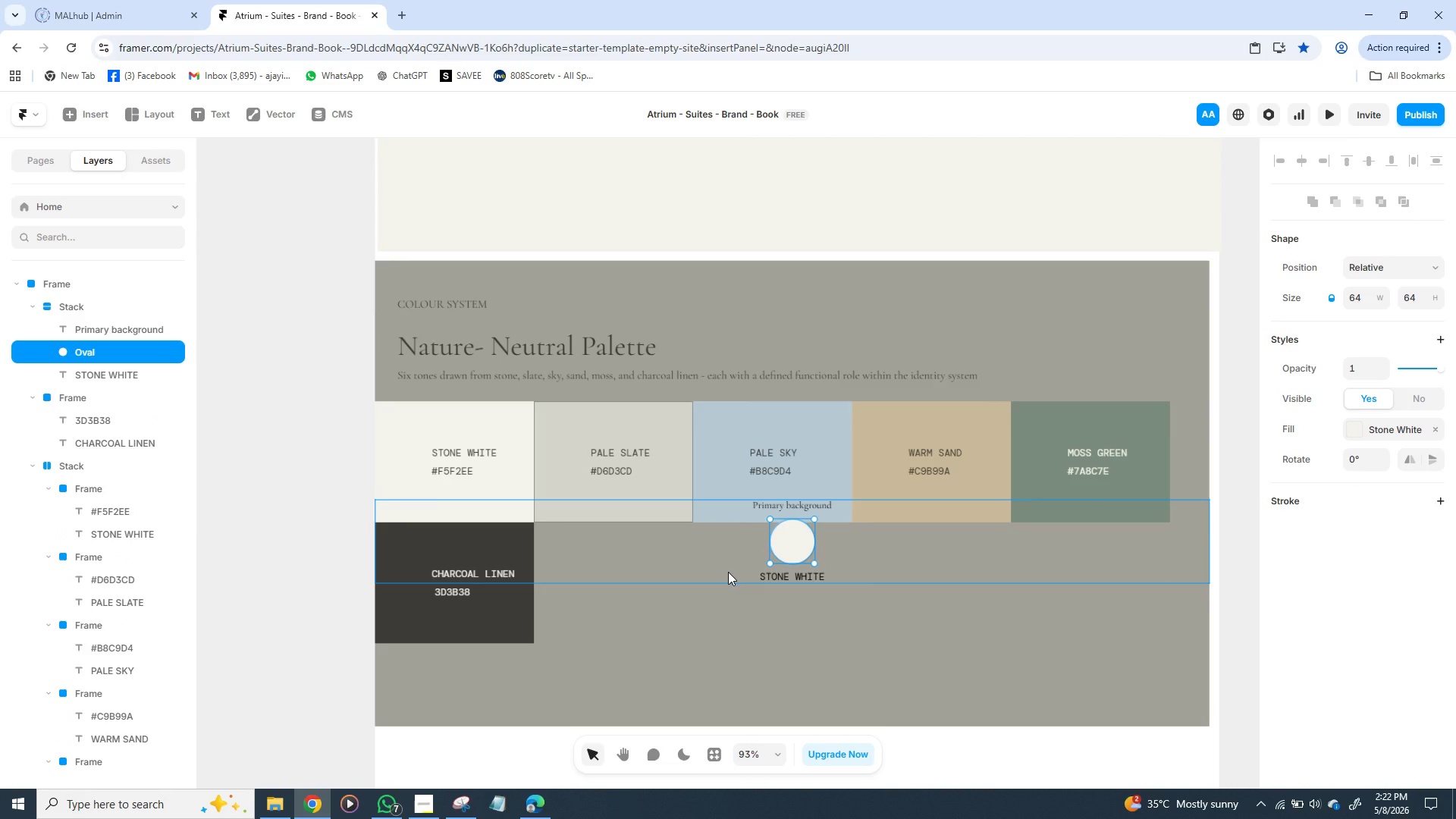 
key(Shift+ShiftLeft)
 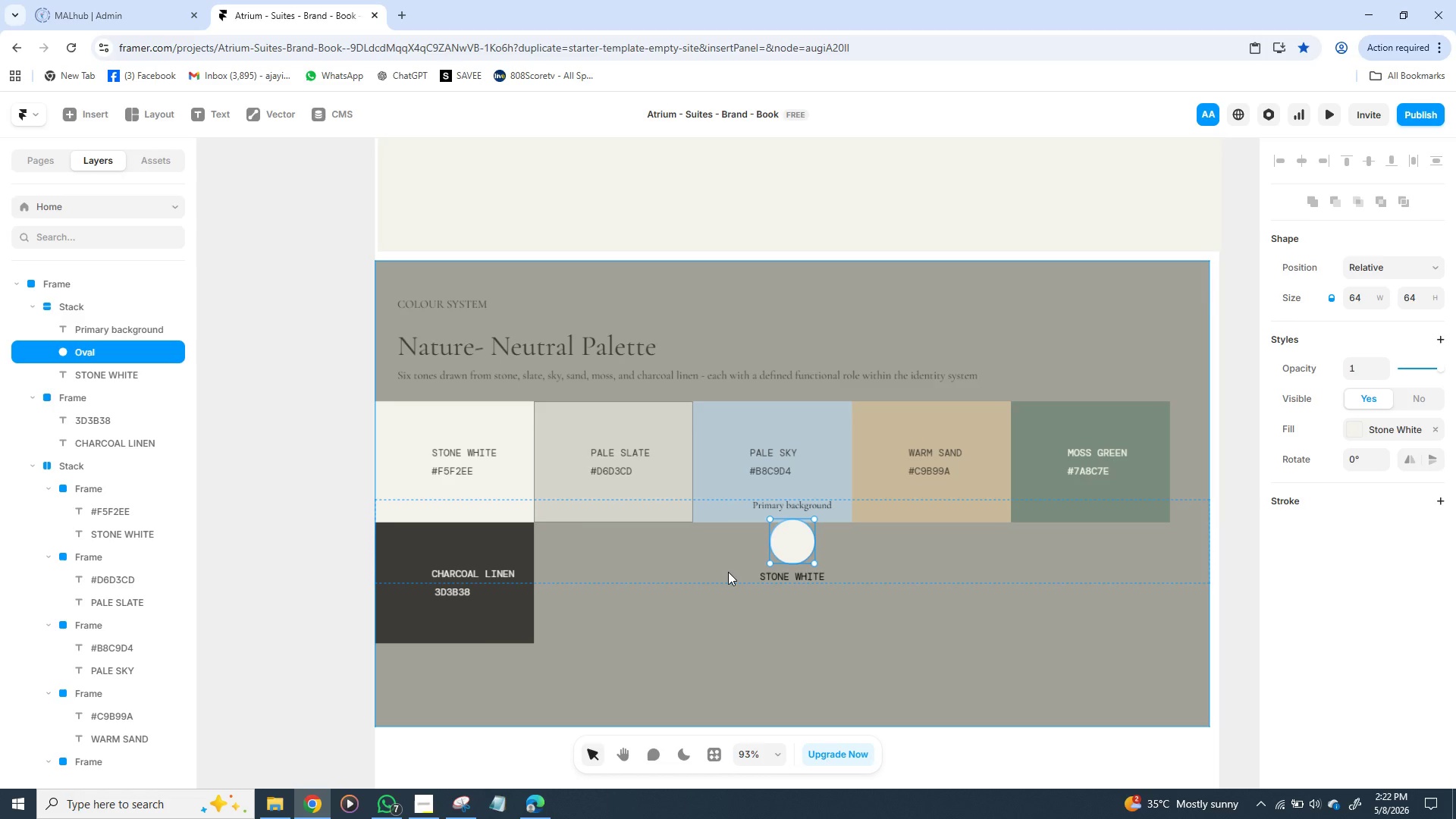 
key(Control+Z)
 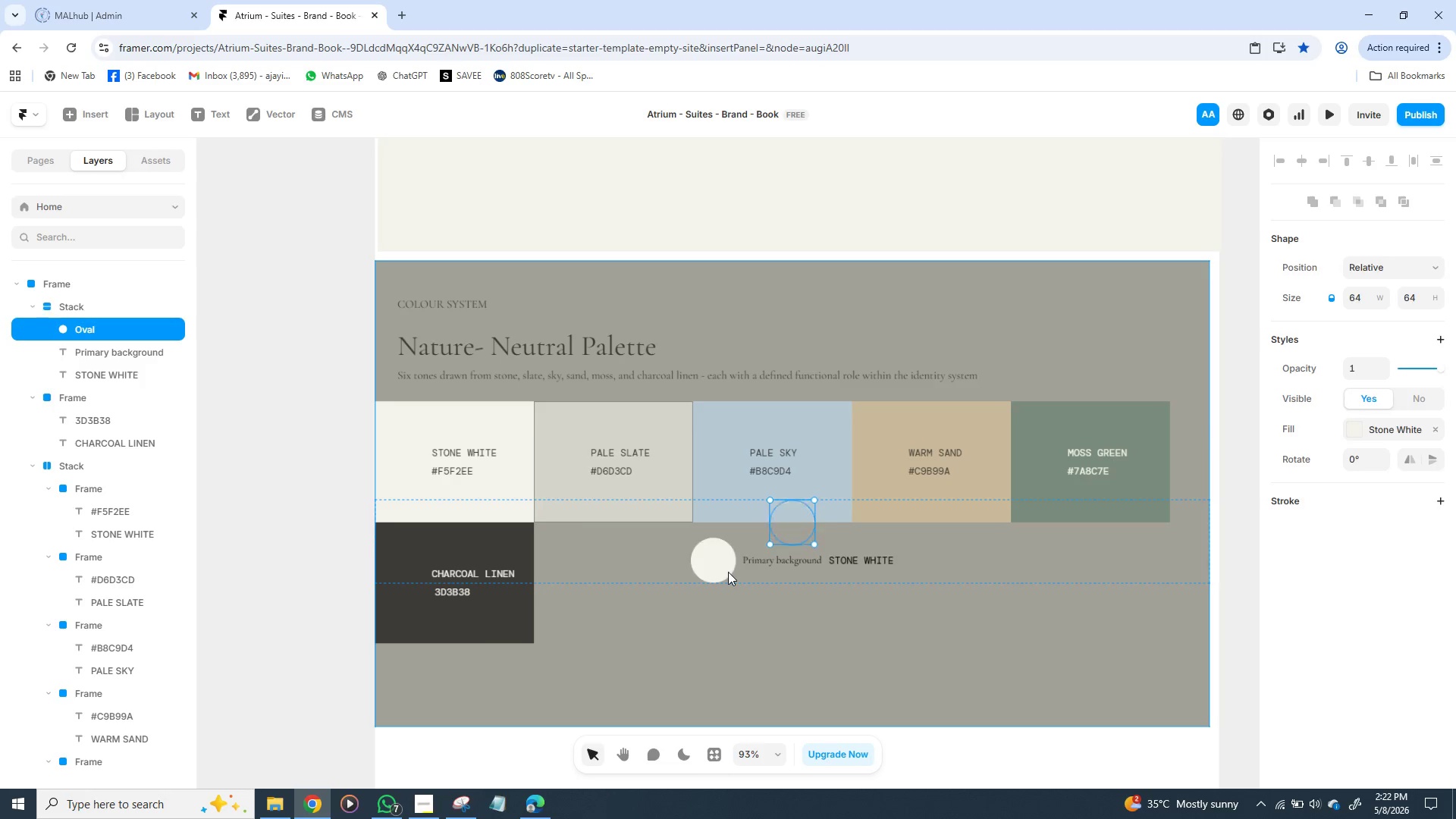 
key(Control+Z)
 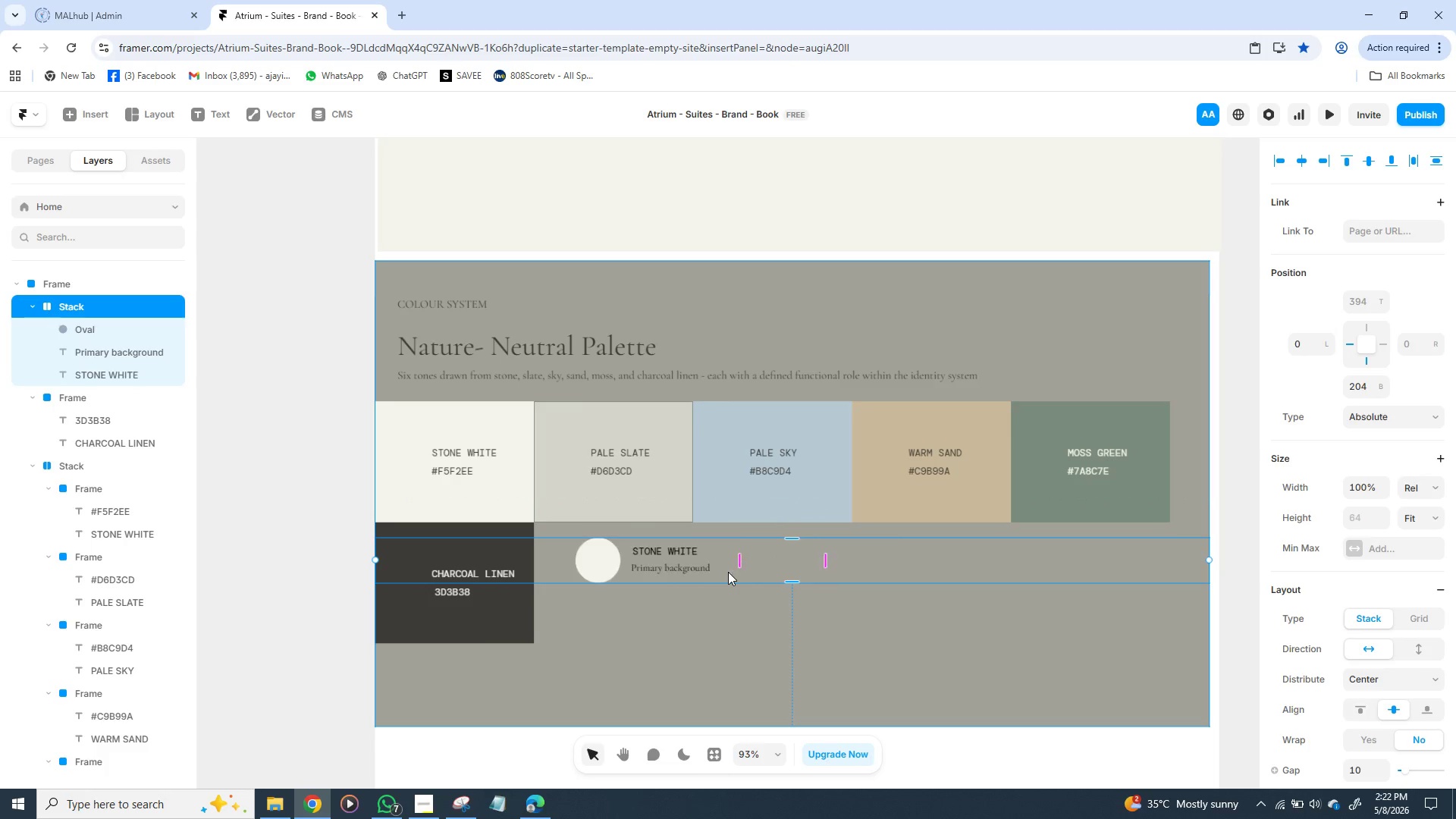 
key(Control+Z)
 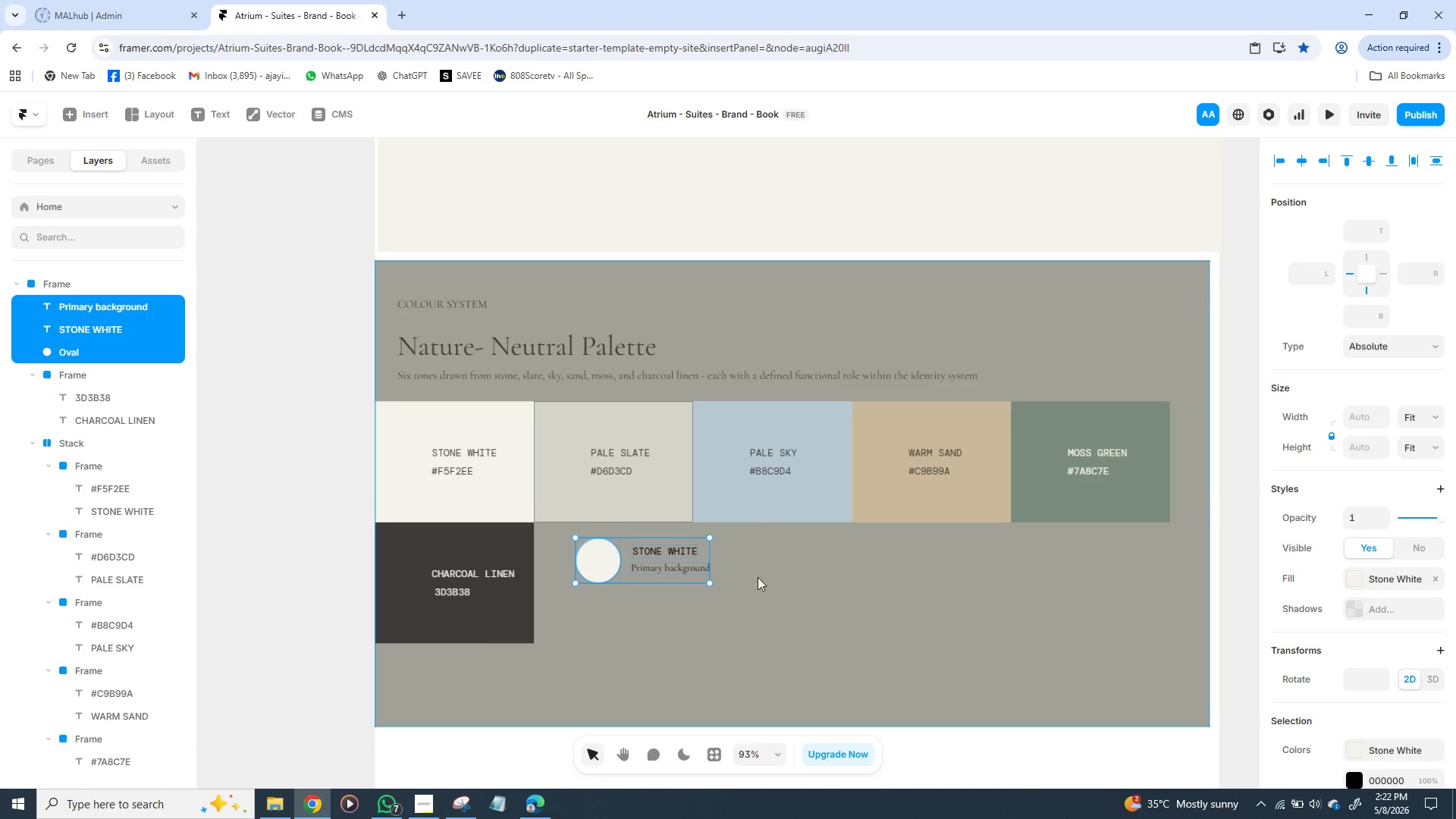 
left_click([777, 585])
 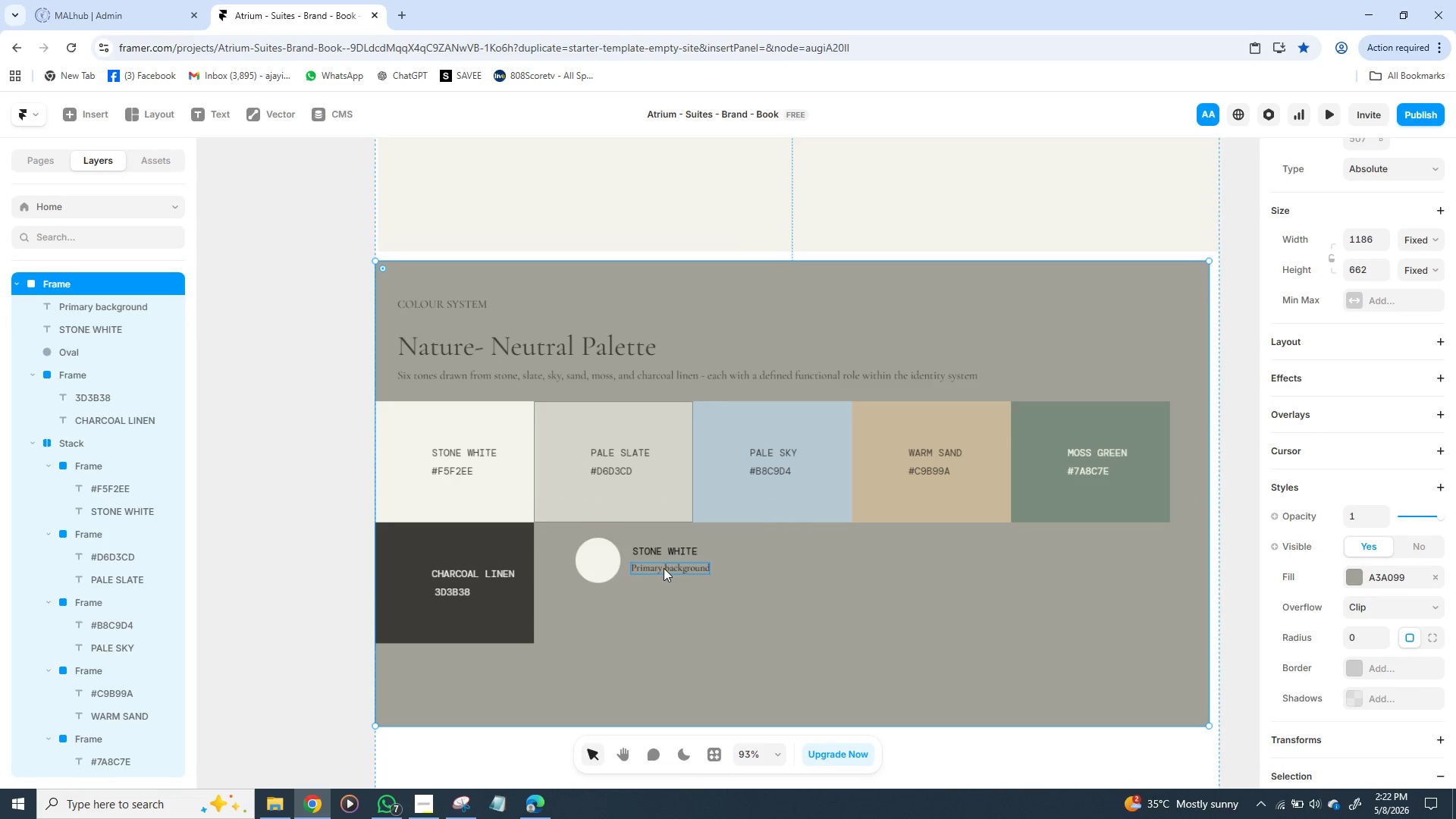 
left_click([664, 568])
 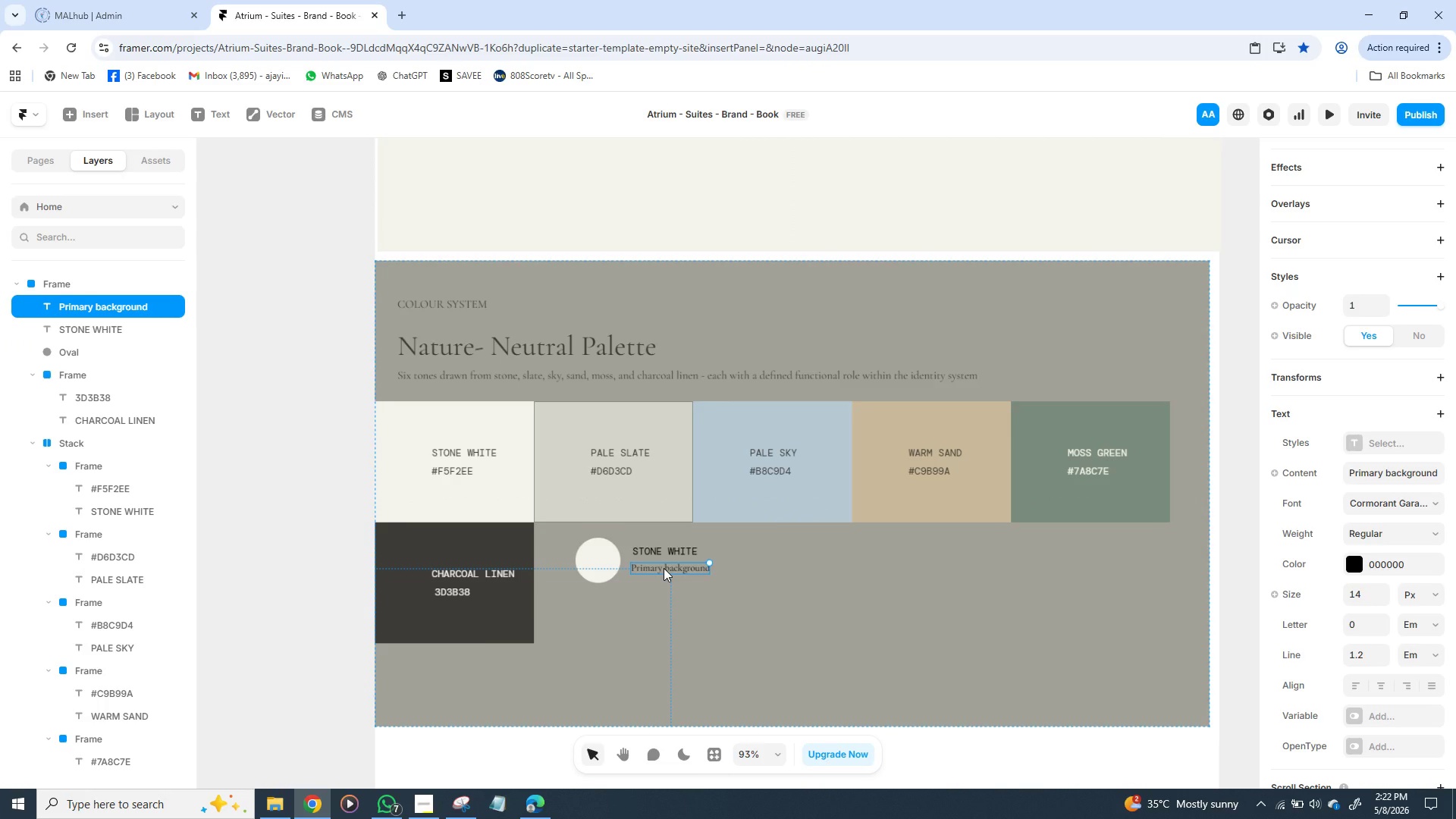 
hold_key(key=ShiftLeft, duration=1.5)
left_click([676, 555])
 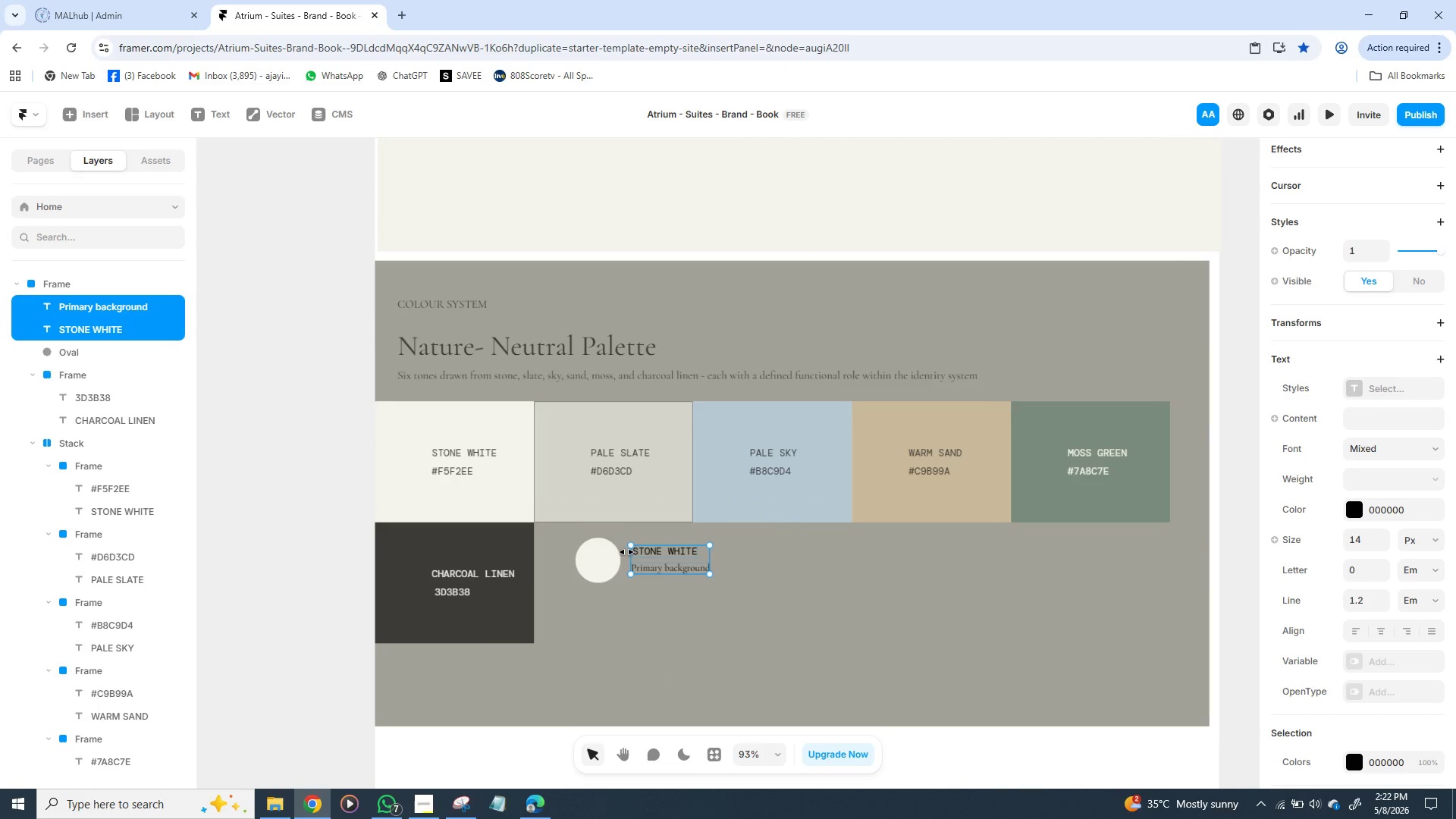 
hold_key(key=ShiftLeft, duration=1.11)
left_click([600, 560])
 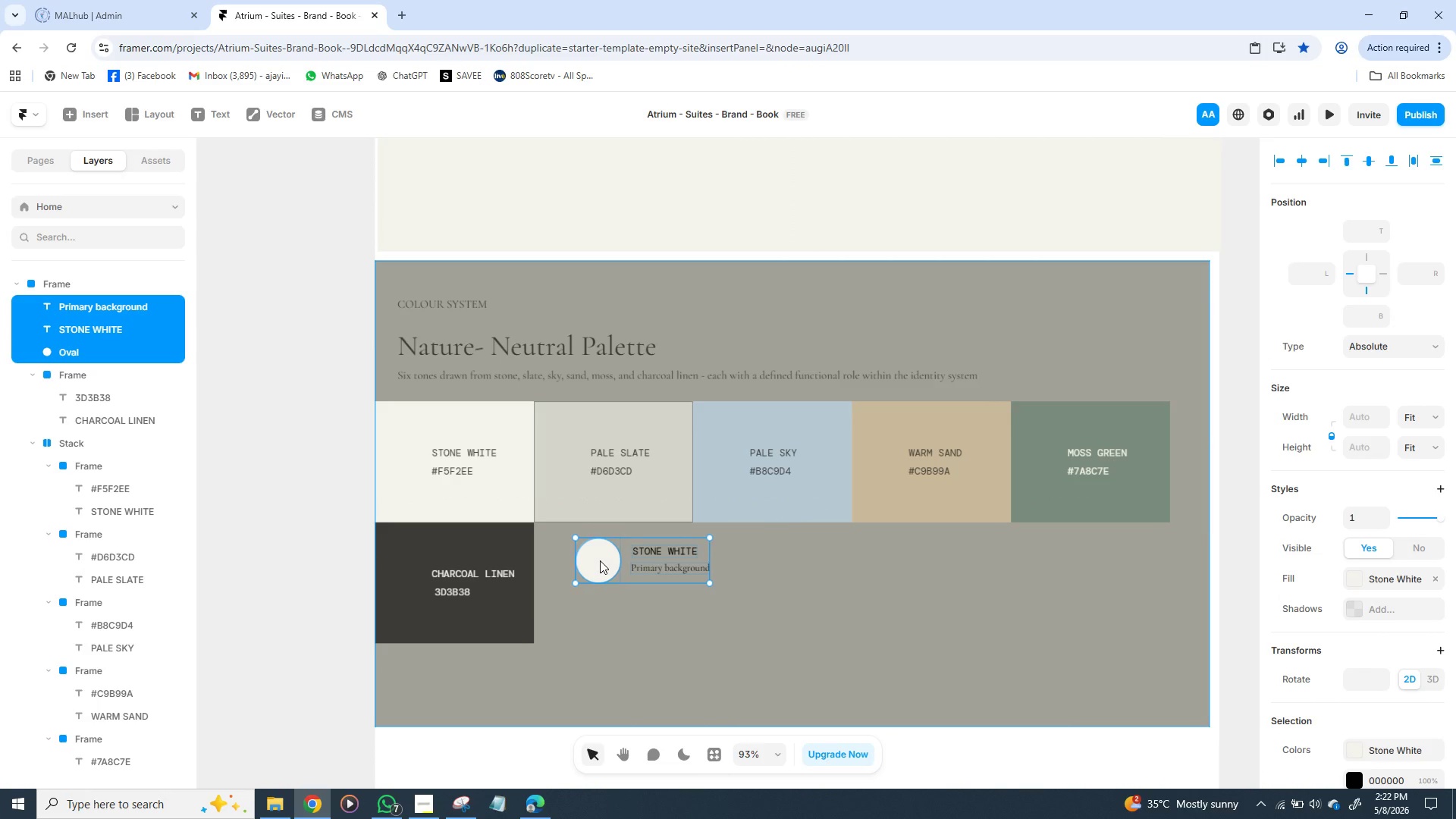 
hold_key(key=ControlLeft, duration=1.14)
 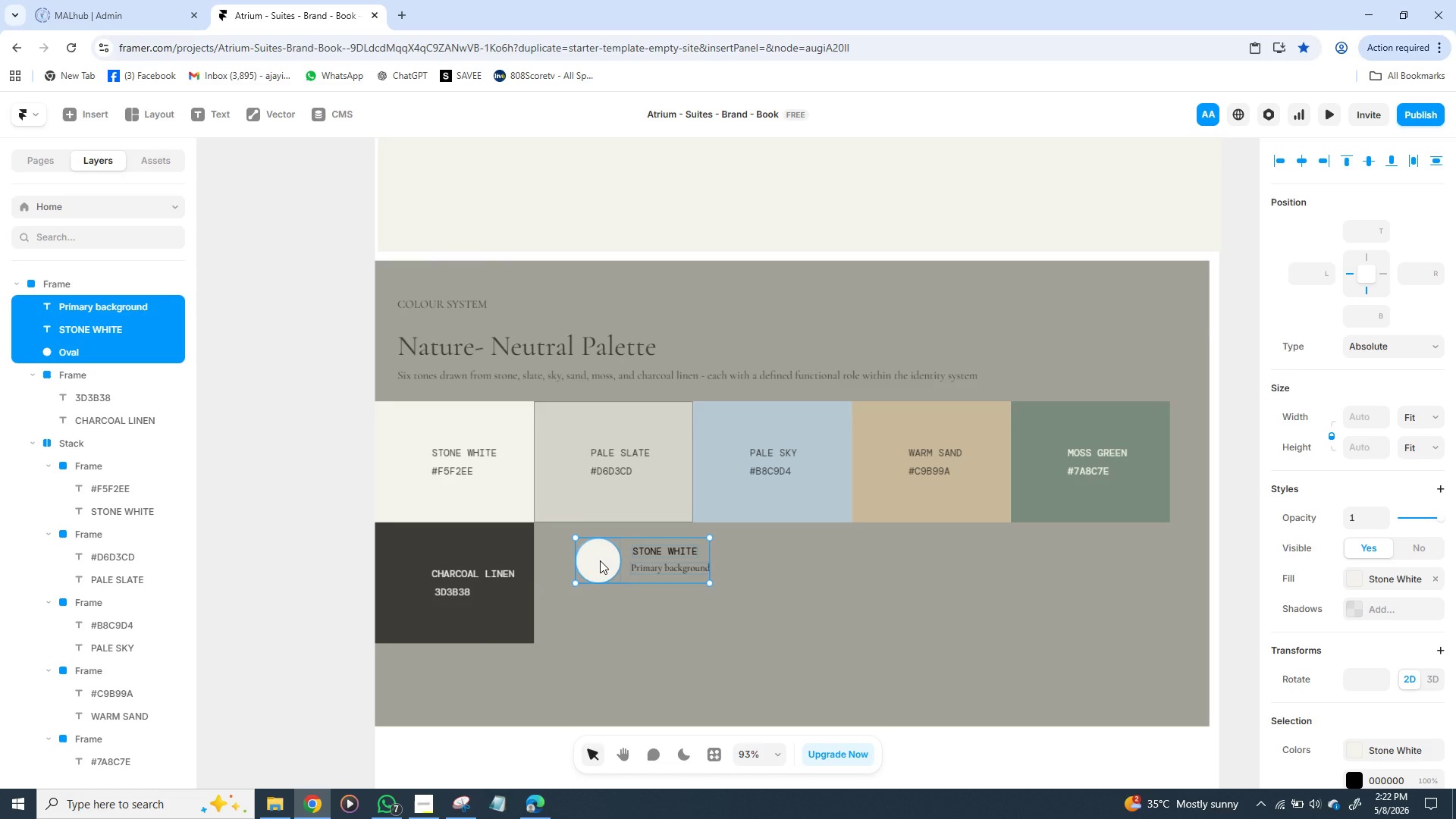 
right_click([600, 560])
 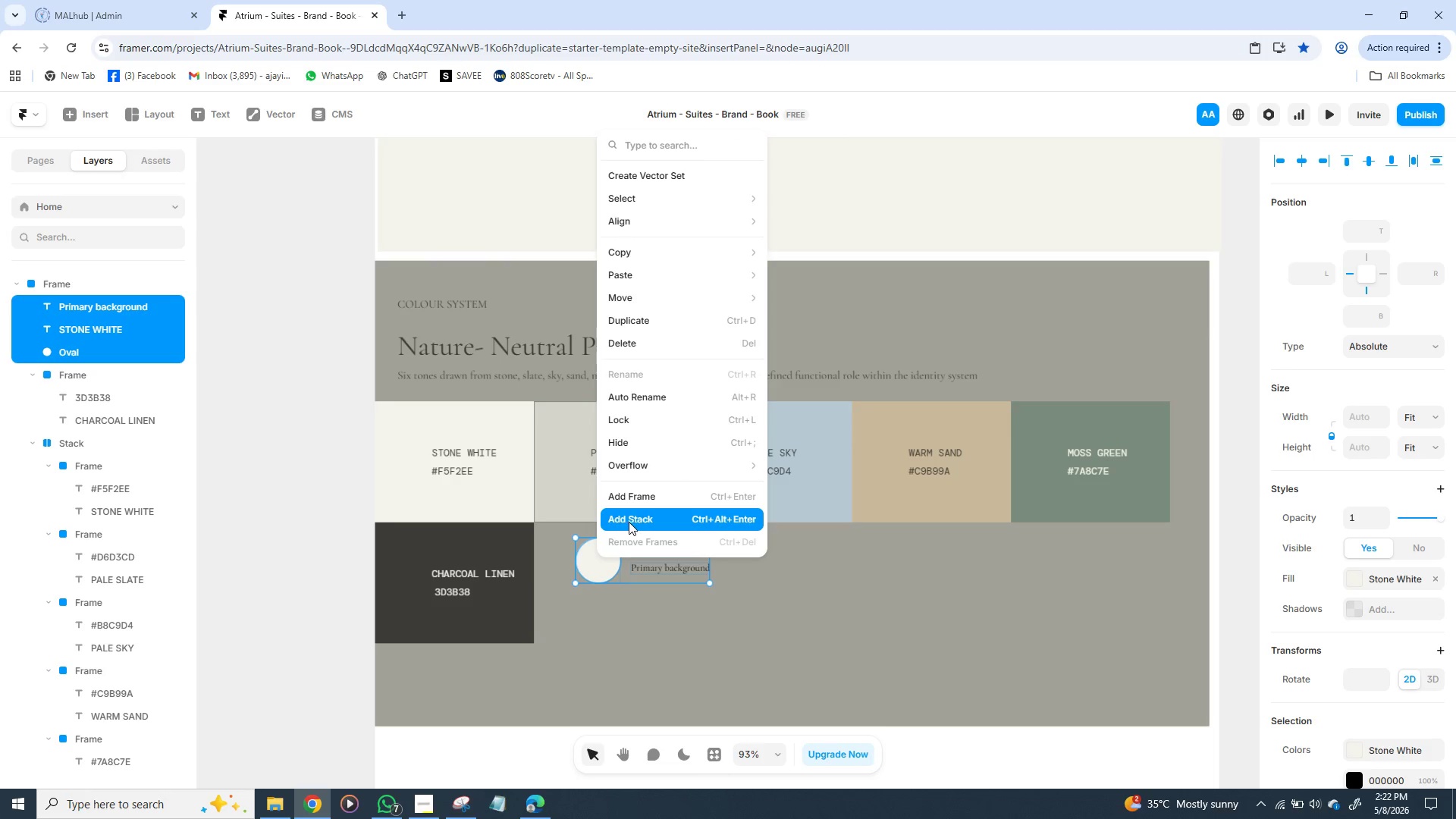 
left_click([636, 522])
 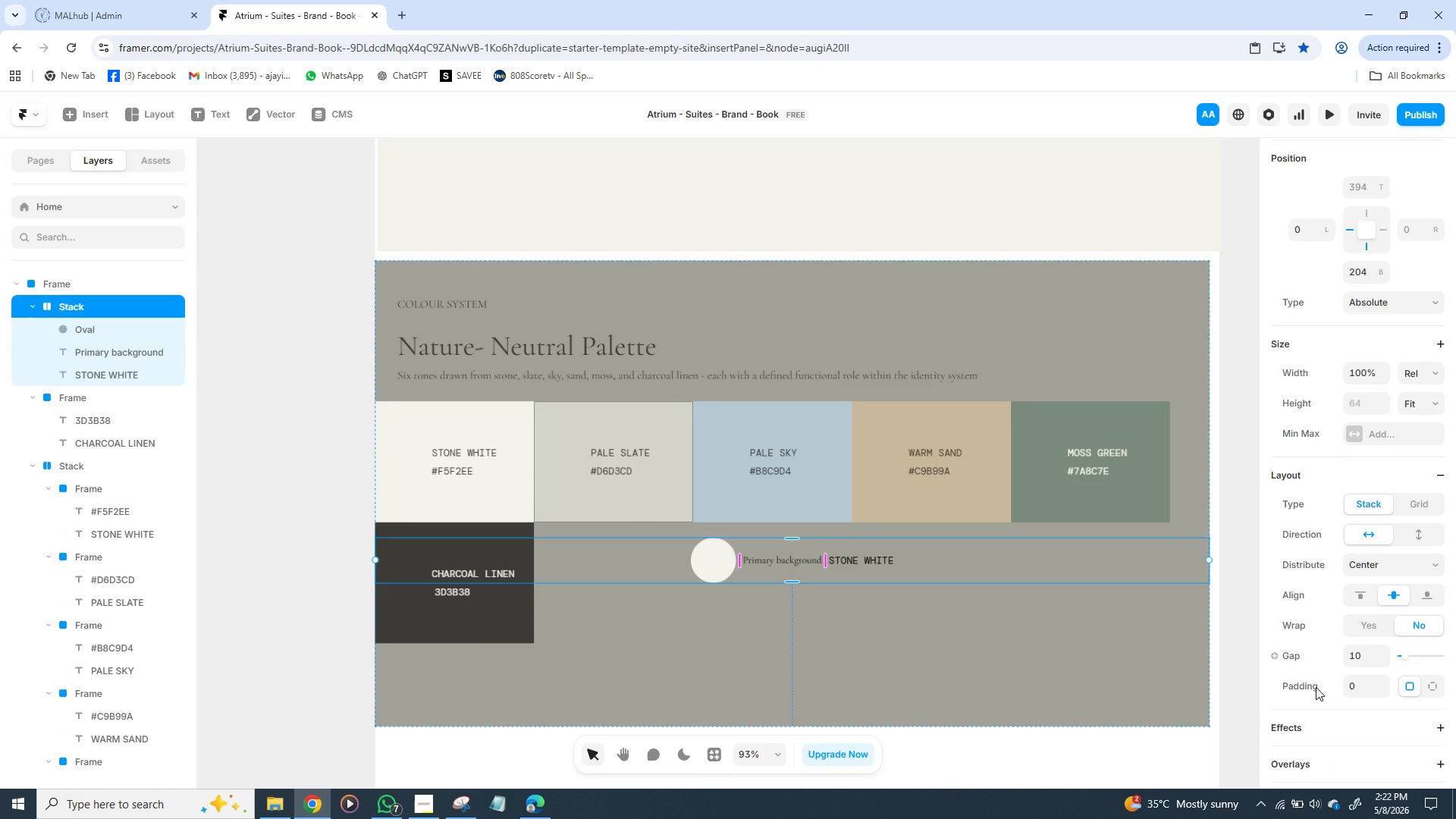 
wait(8.25)
 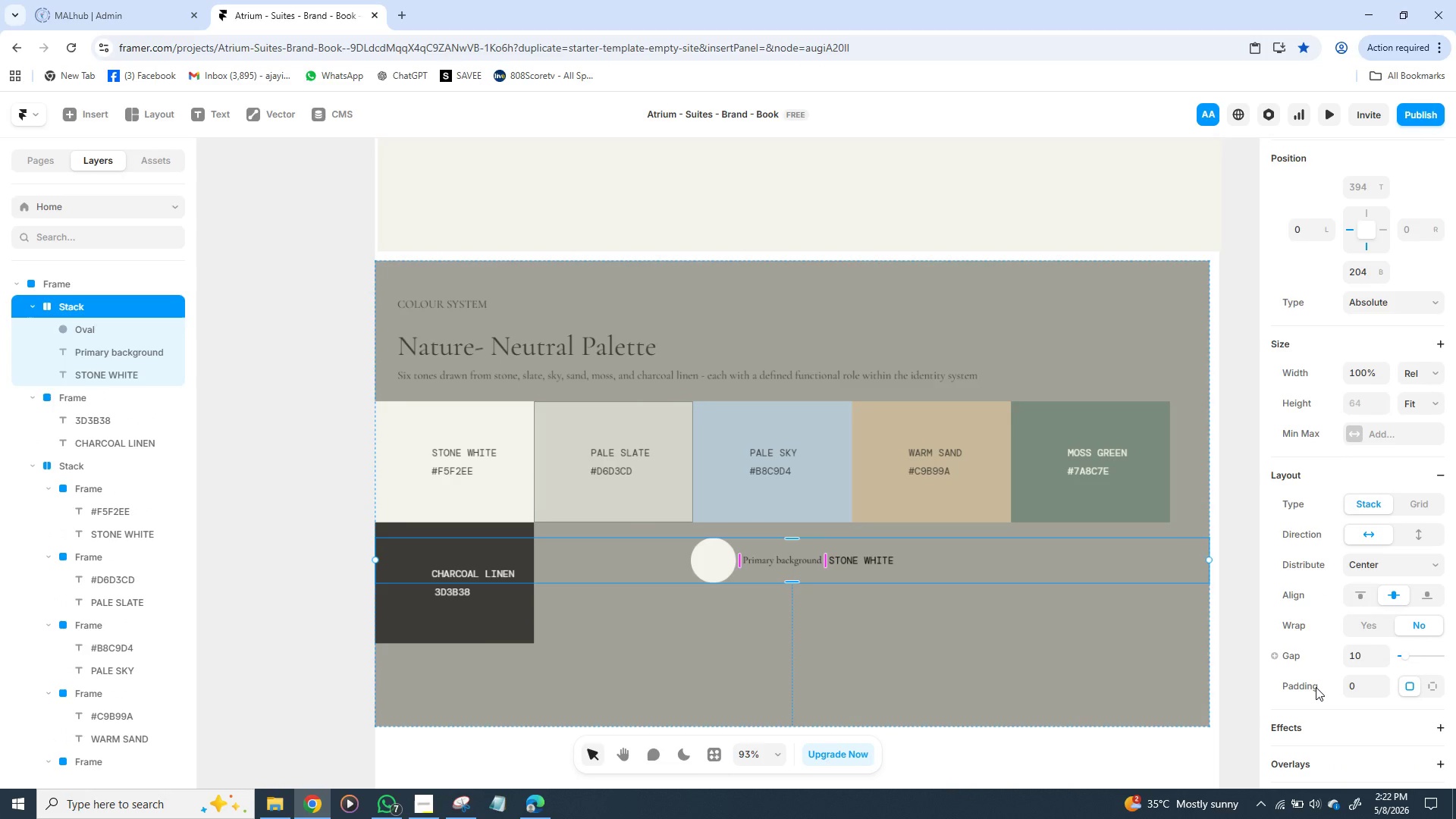 
hold_key(key=ControlLeft, duration=1.5)
 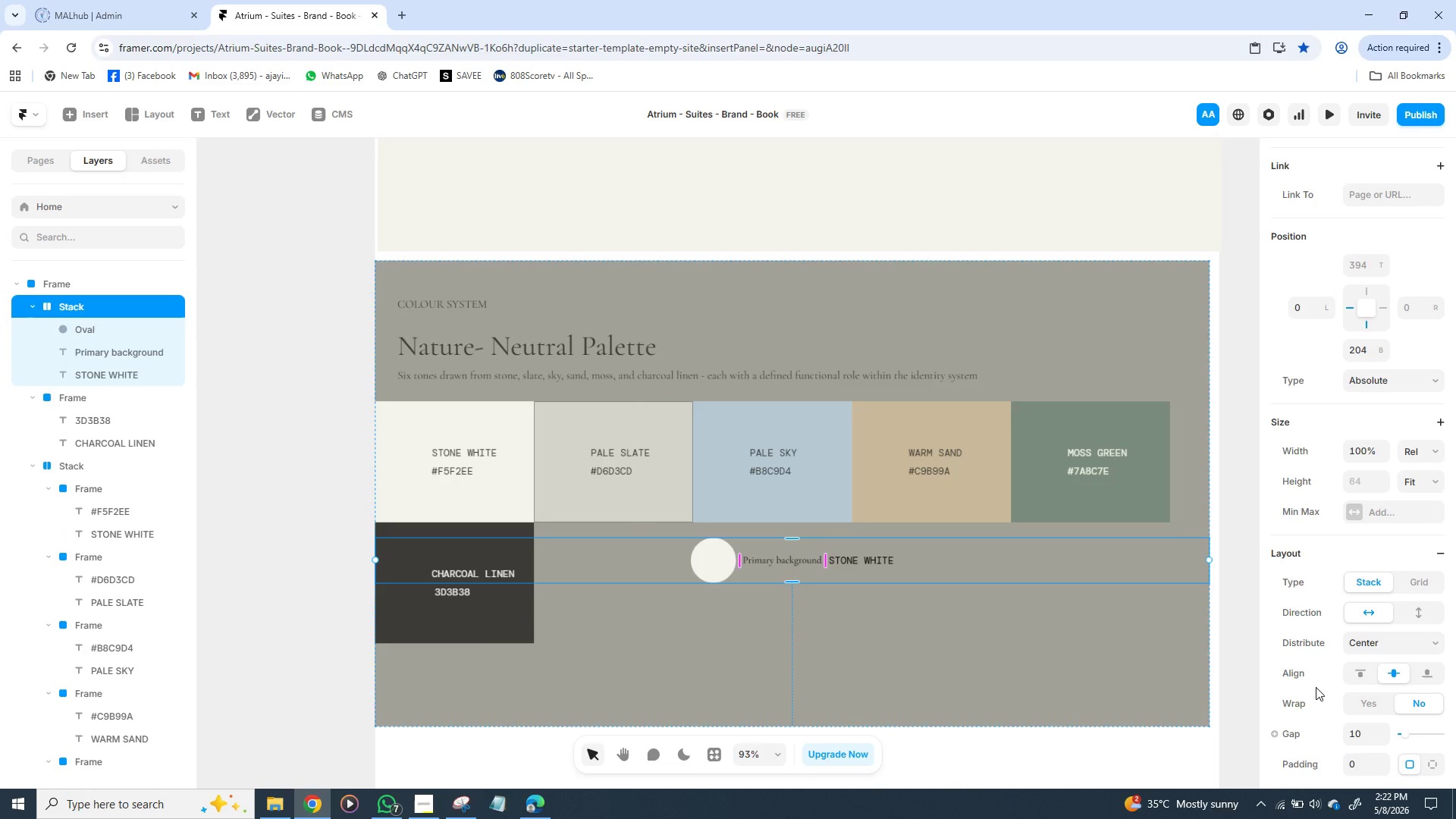 
hold_key(key=ControlLeft, duration=0.81)
 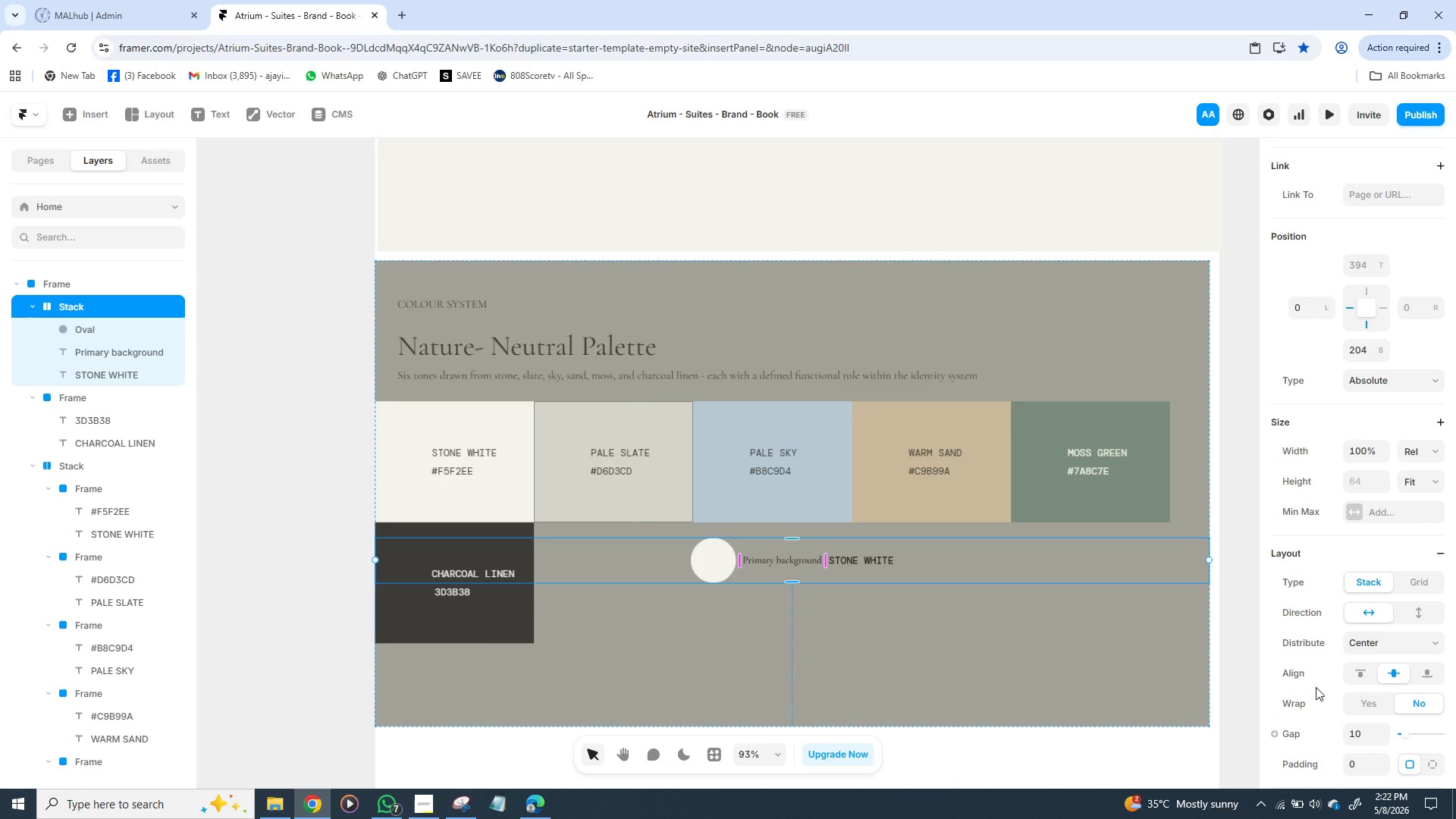 
hold_key(key=ControlLeft, duration=1.53)
 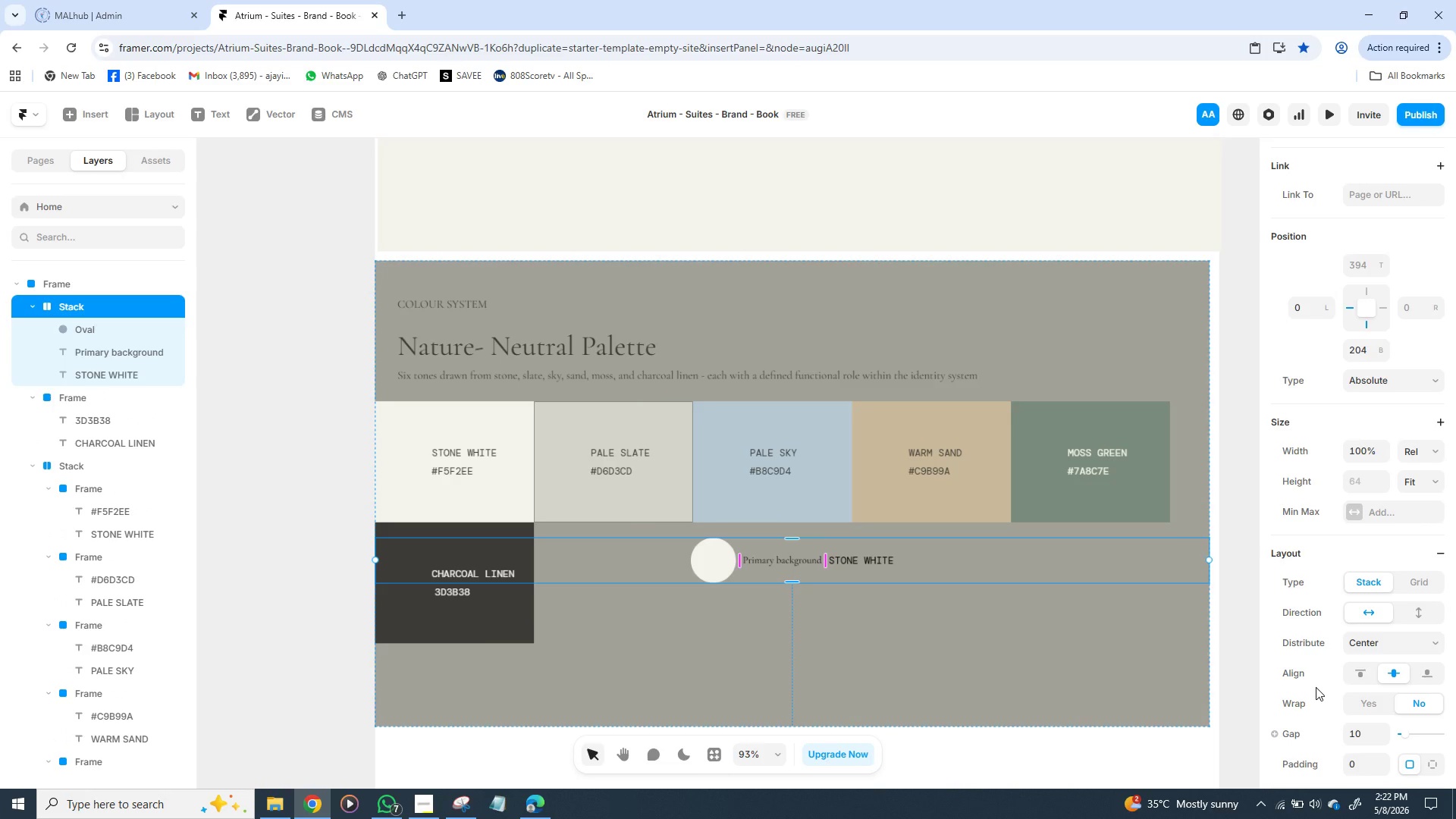 
hold_key(key=ControlLeft, duration=0.44)
 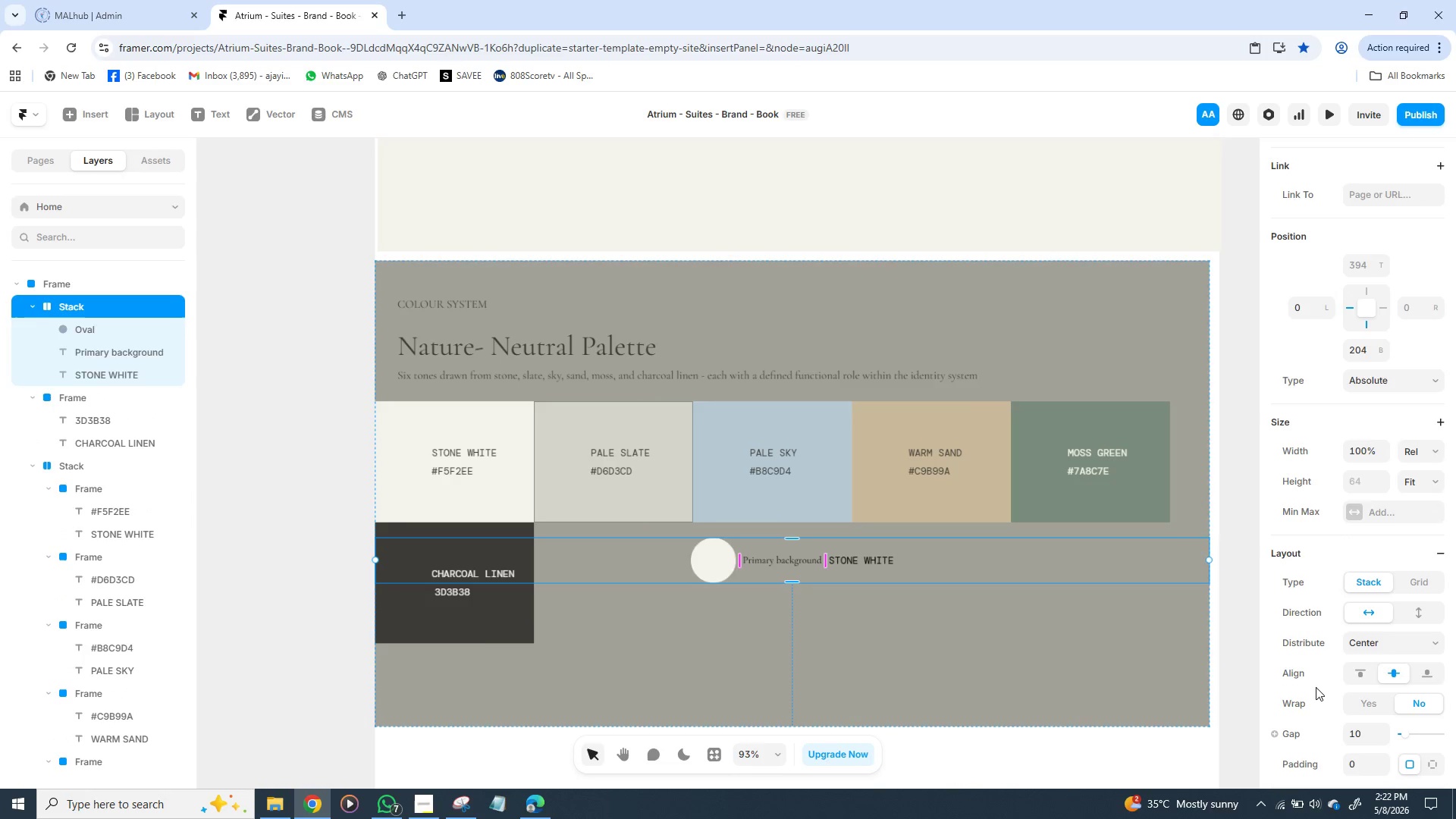 
key(Control+Z)
 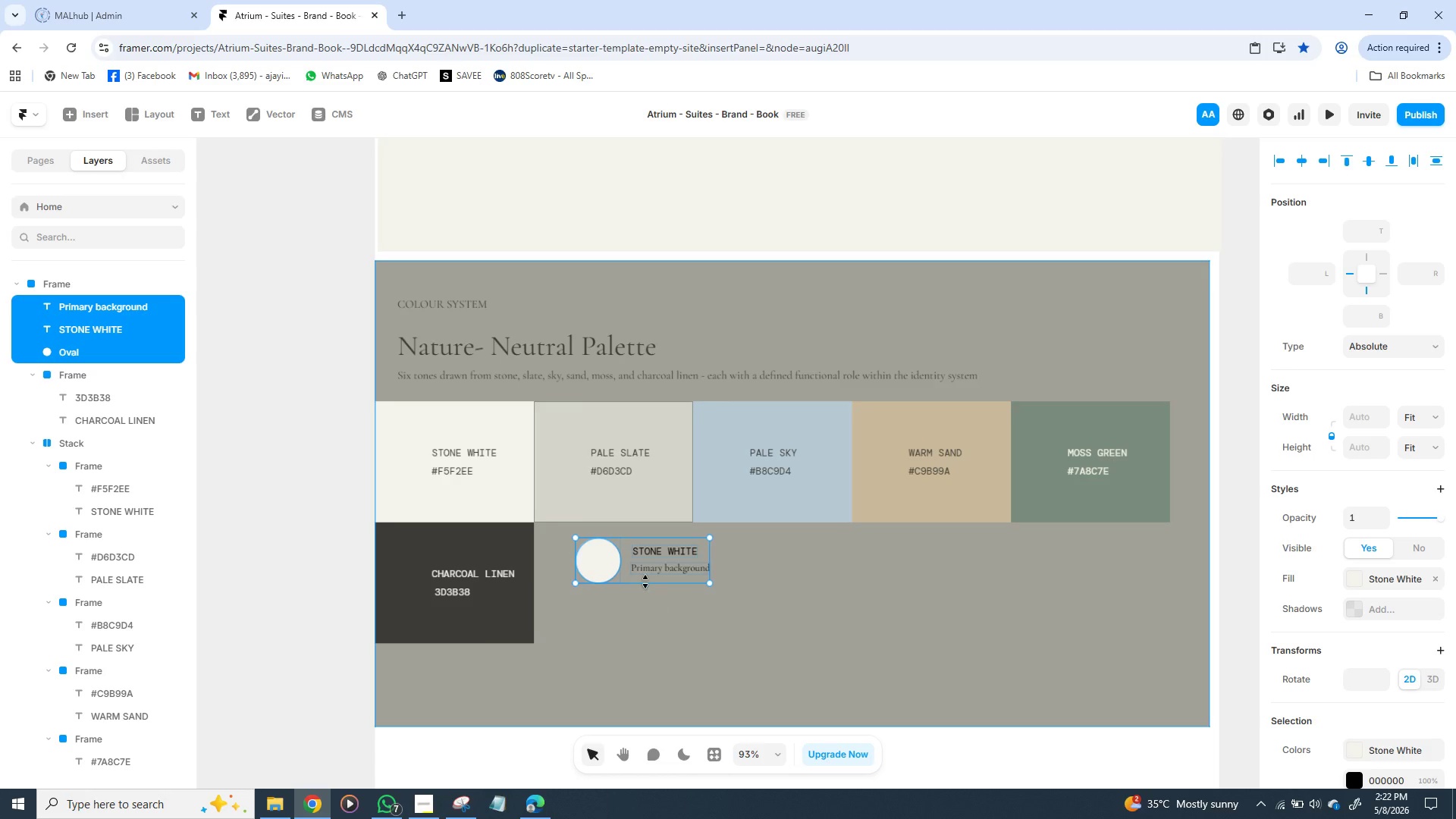 
wait(5.36)
 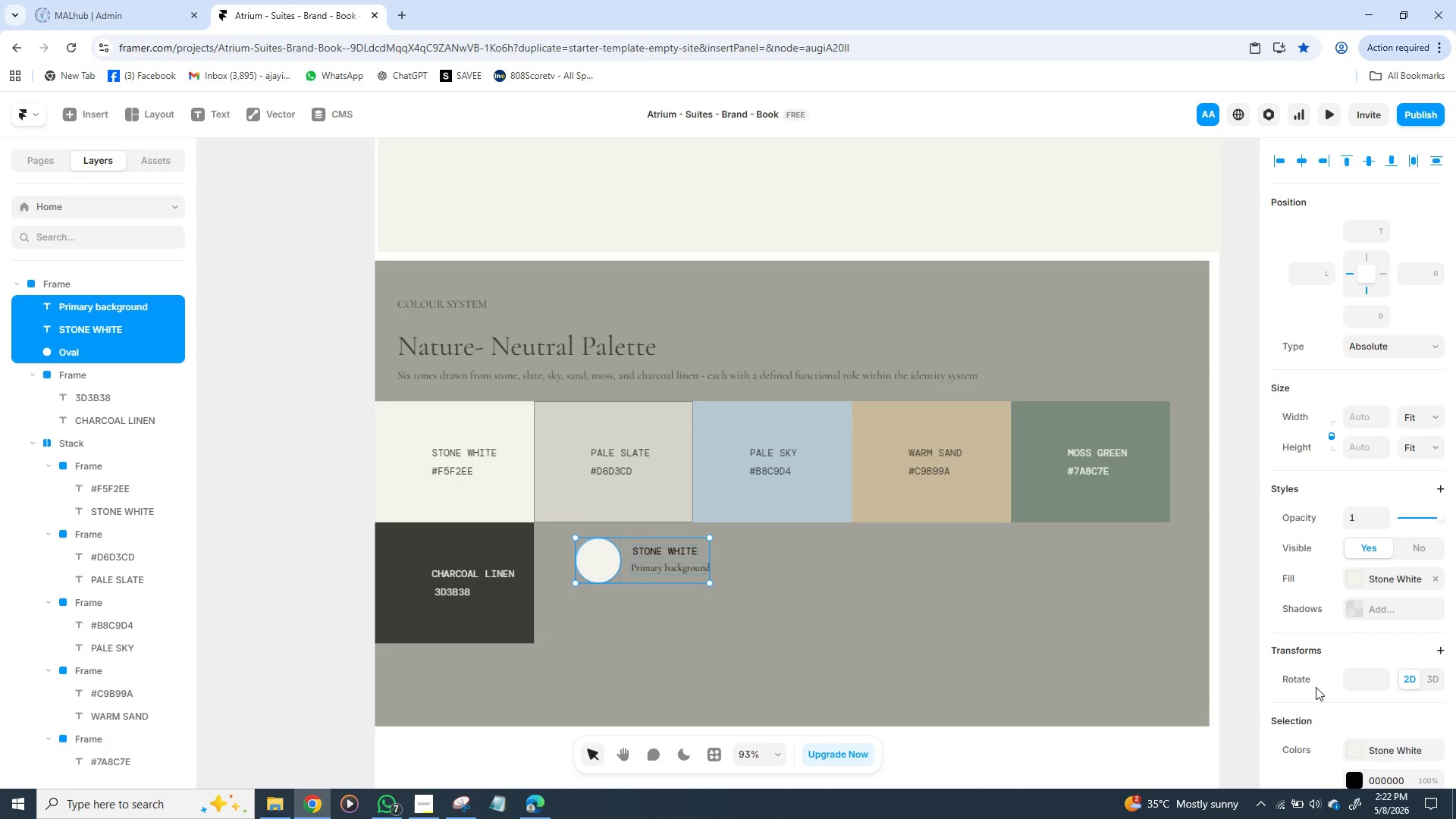 
left_click_drag(start_coordinate=[661, 557], to_coordinate=[632, 563])
 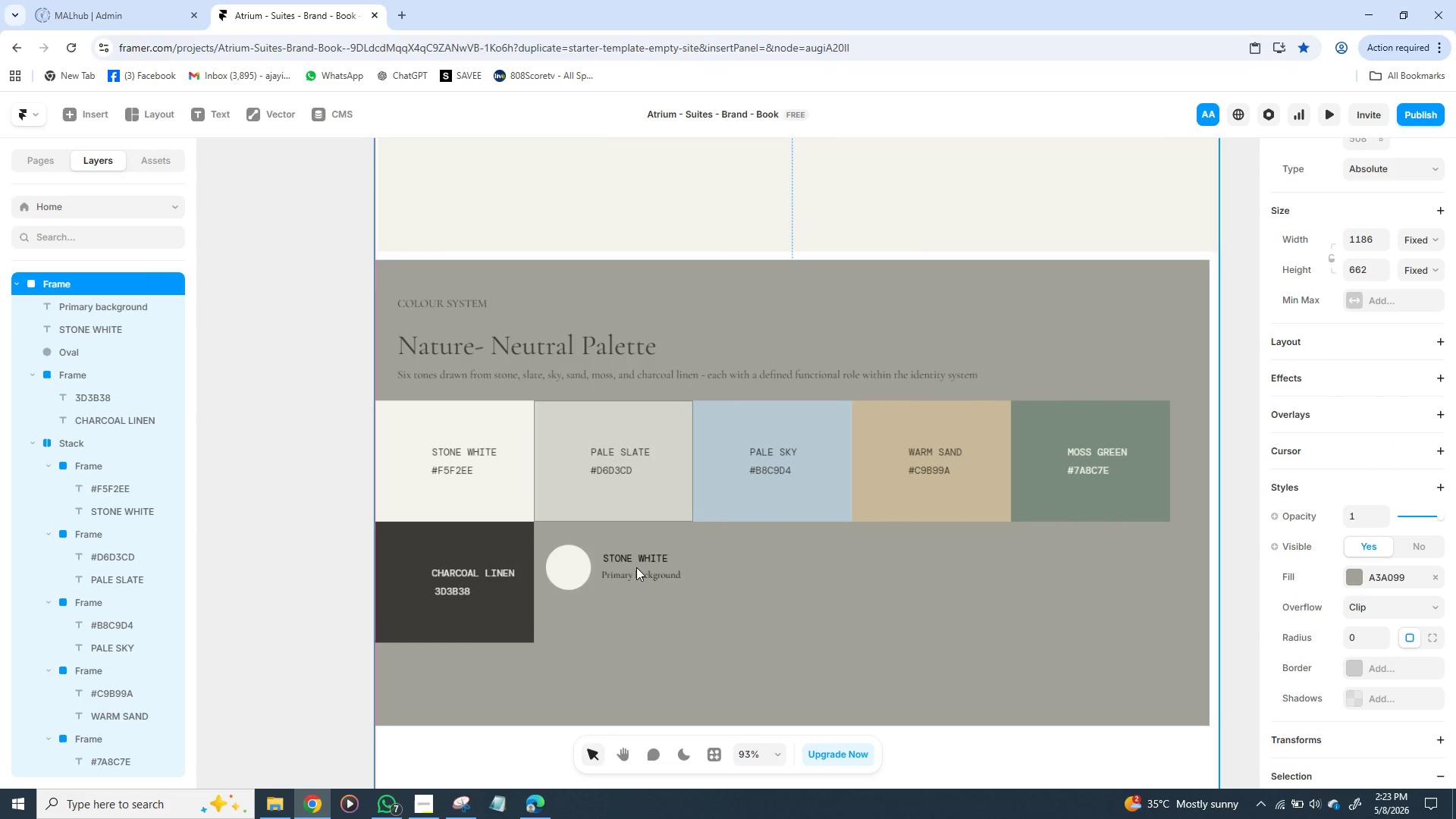 
wait(7.12)
 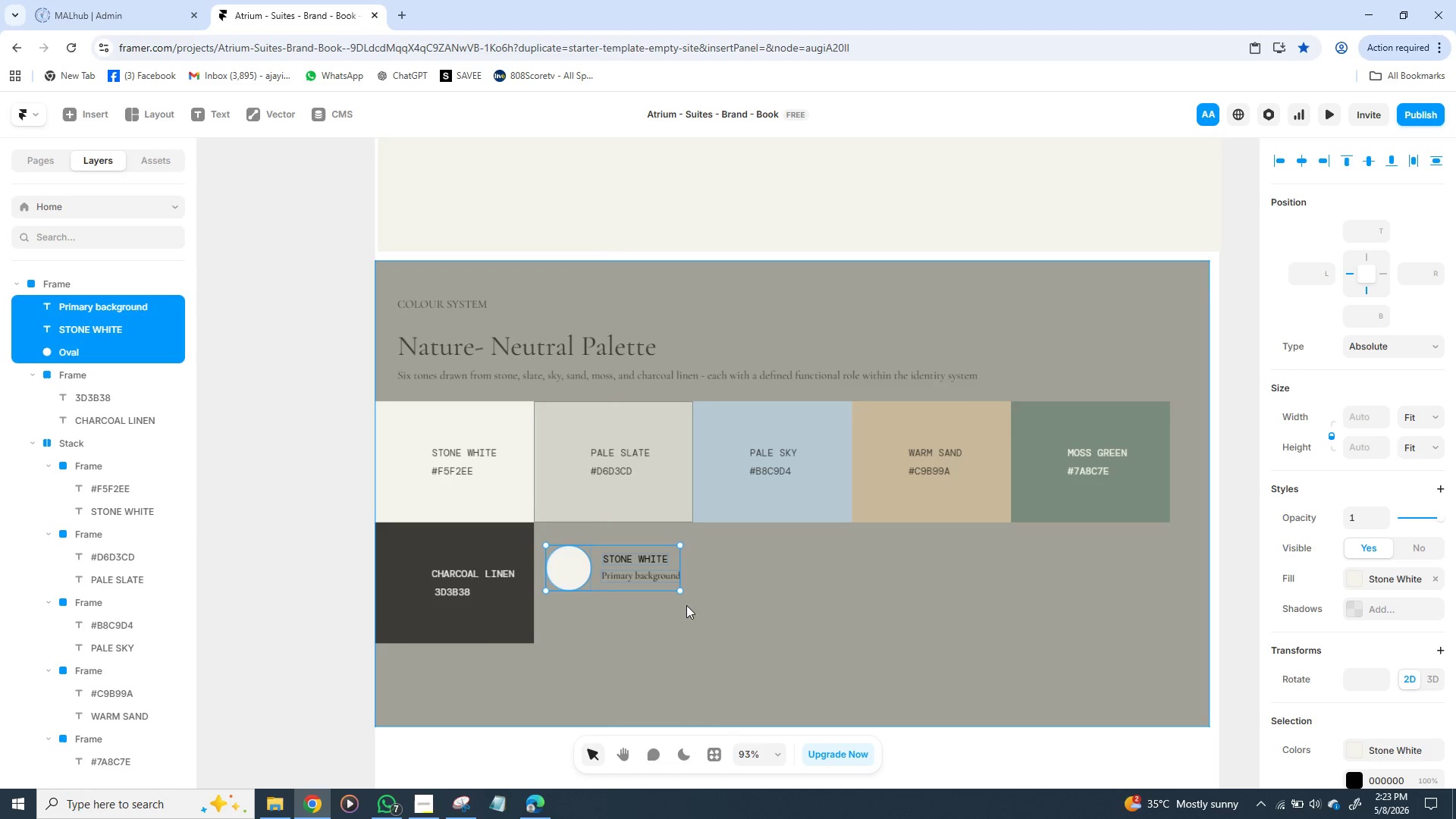 
left_click([631, 570])
 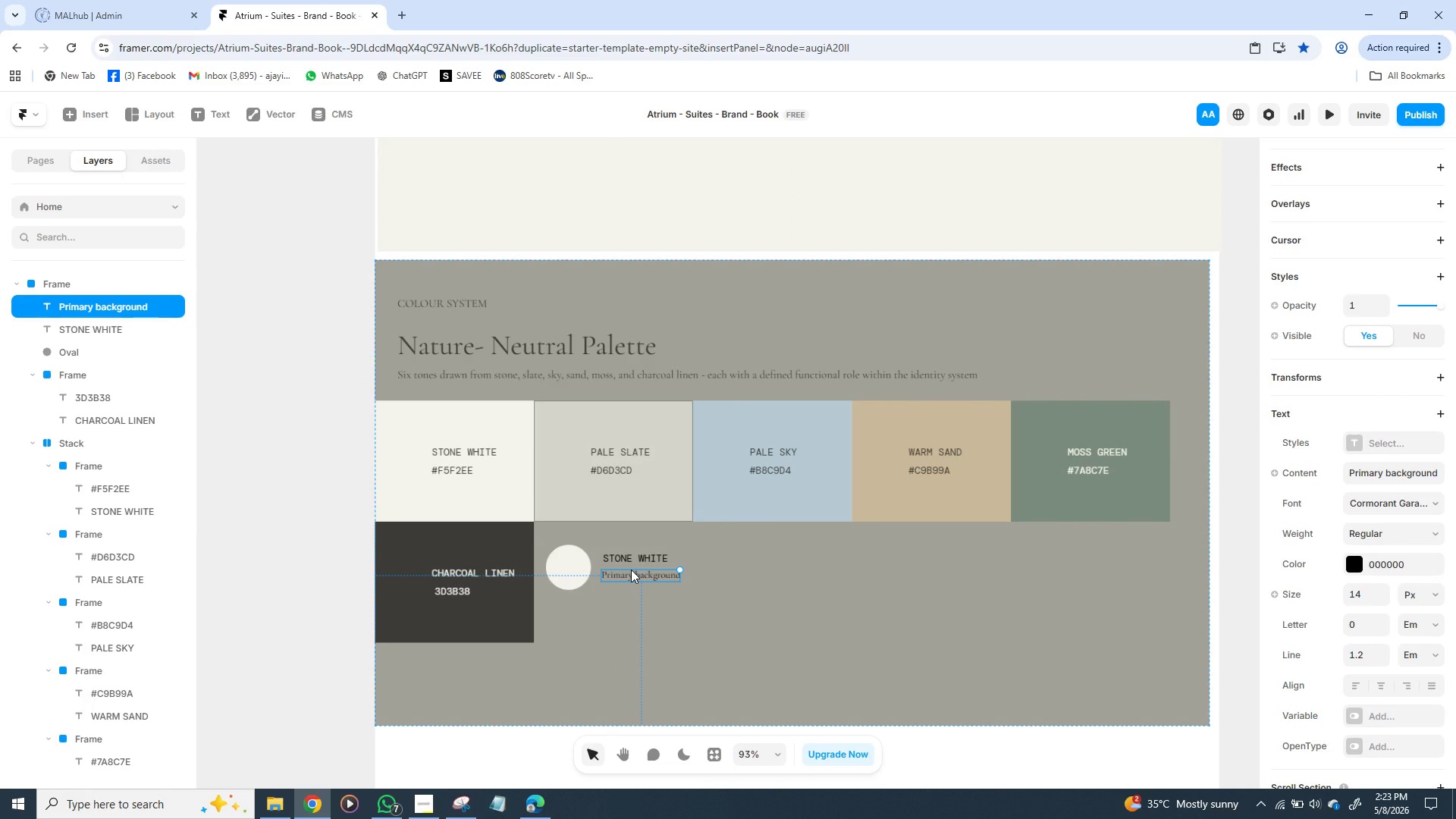 
hold_key(key=ShiftLeft, duration=1.5)
left_click([632, 554])
 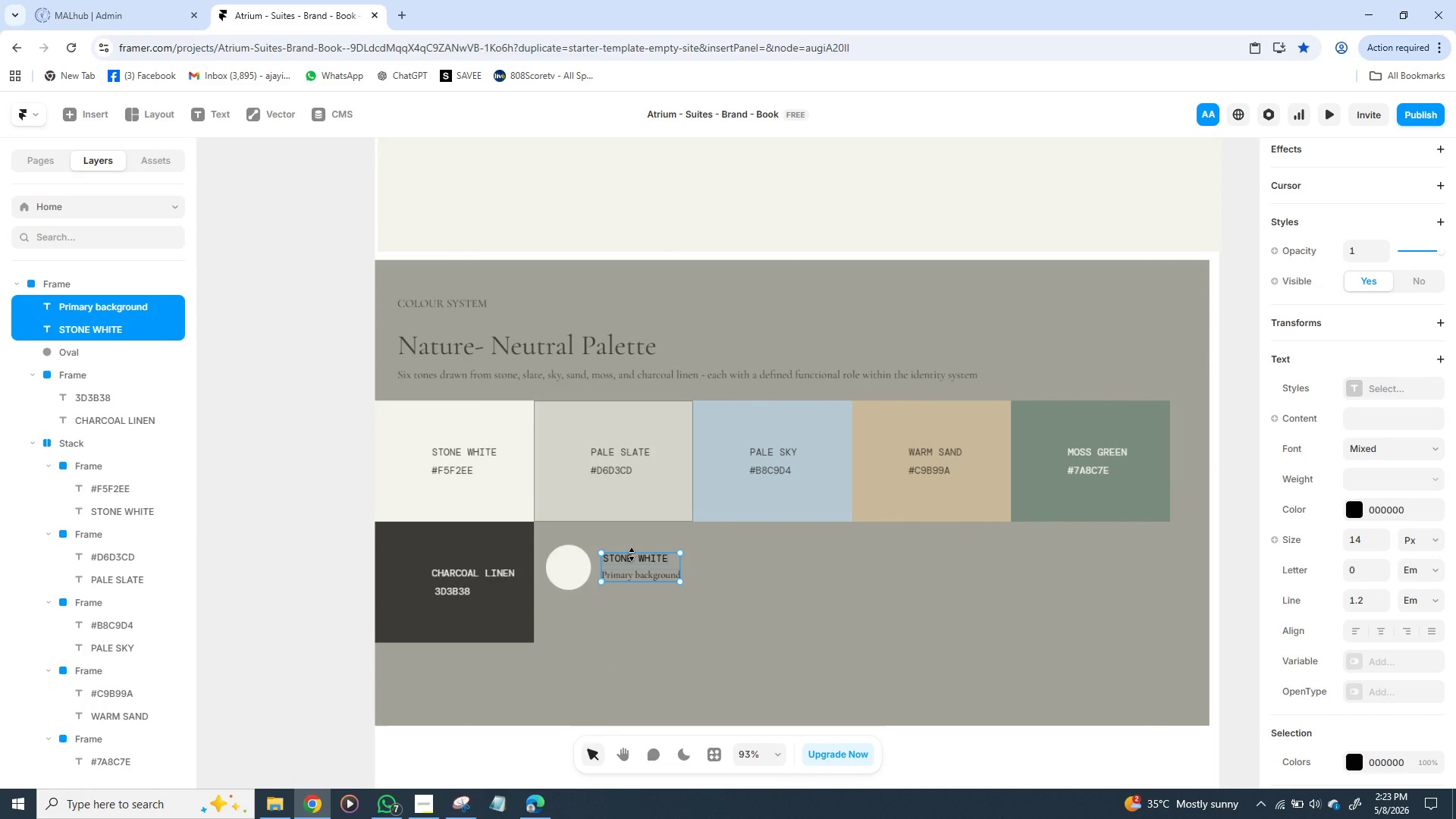 
hold_key(key=ShiftLeft, duration=1.25)
left_click([568, 576])
 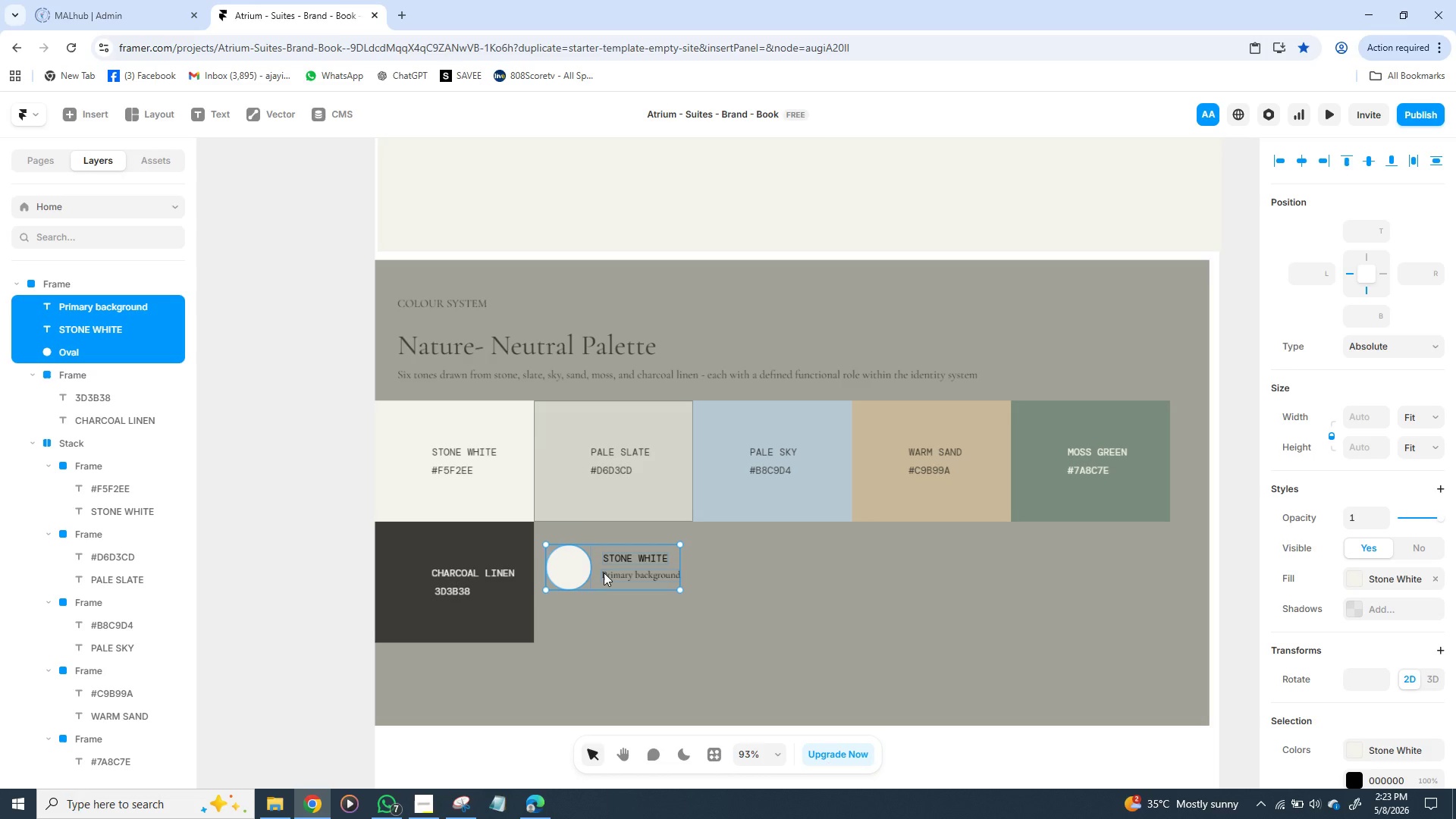 
wait(15.09)
 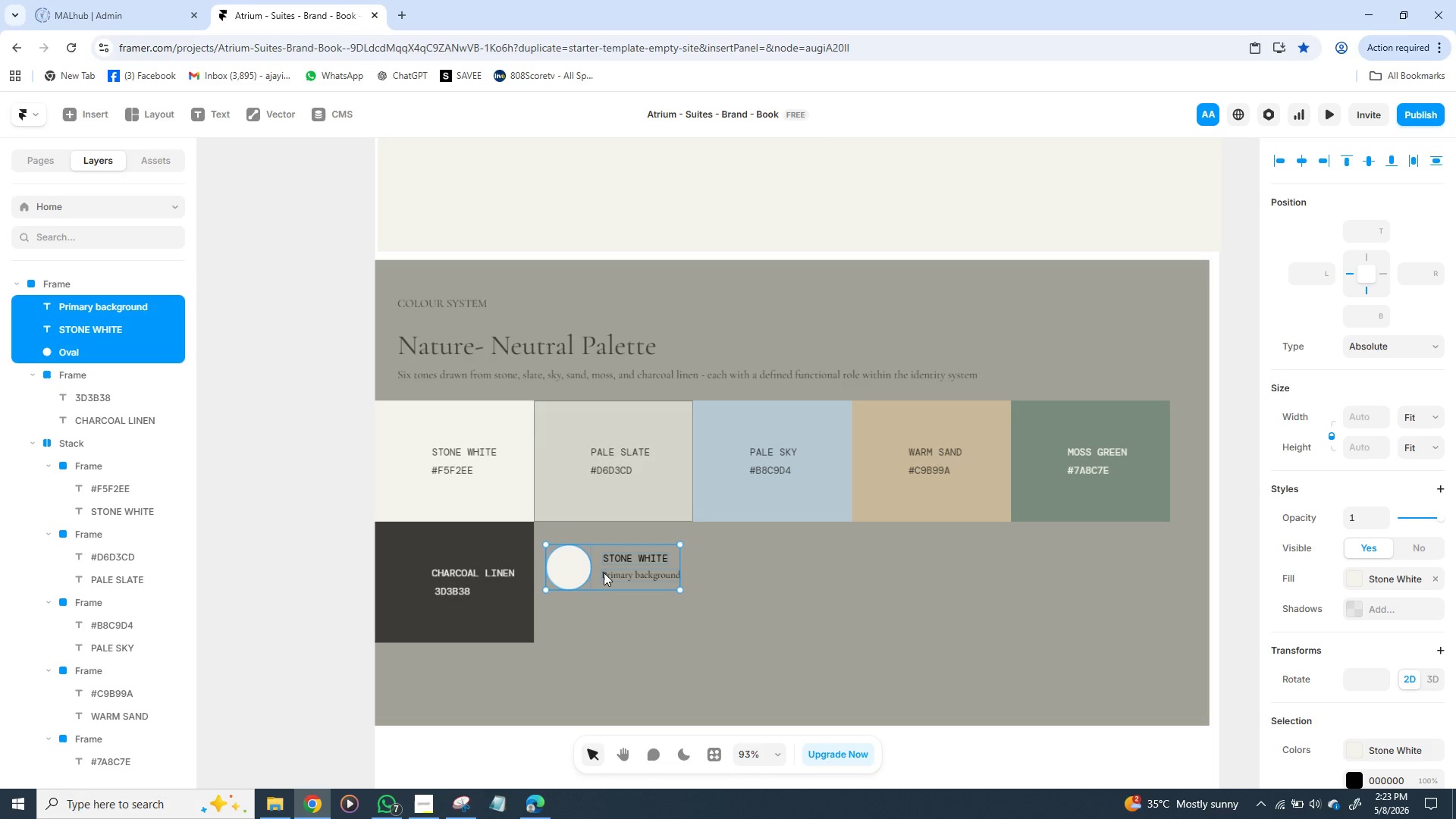 
left_click_drag(start_coordinate=[621, 559], to_coordinate=[629, 570])
 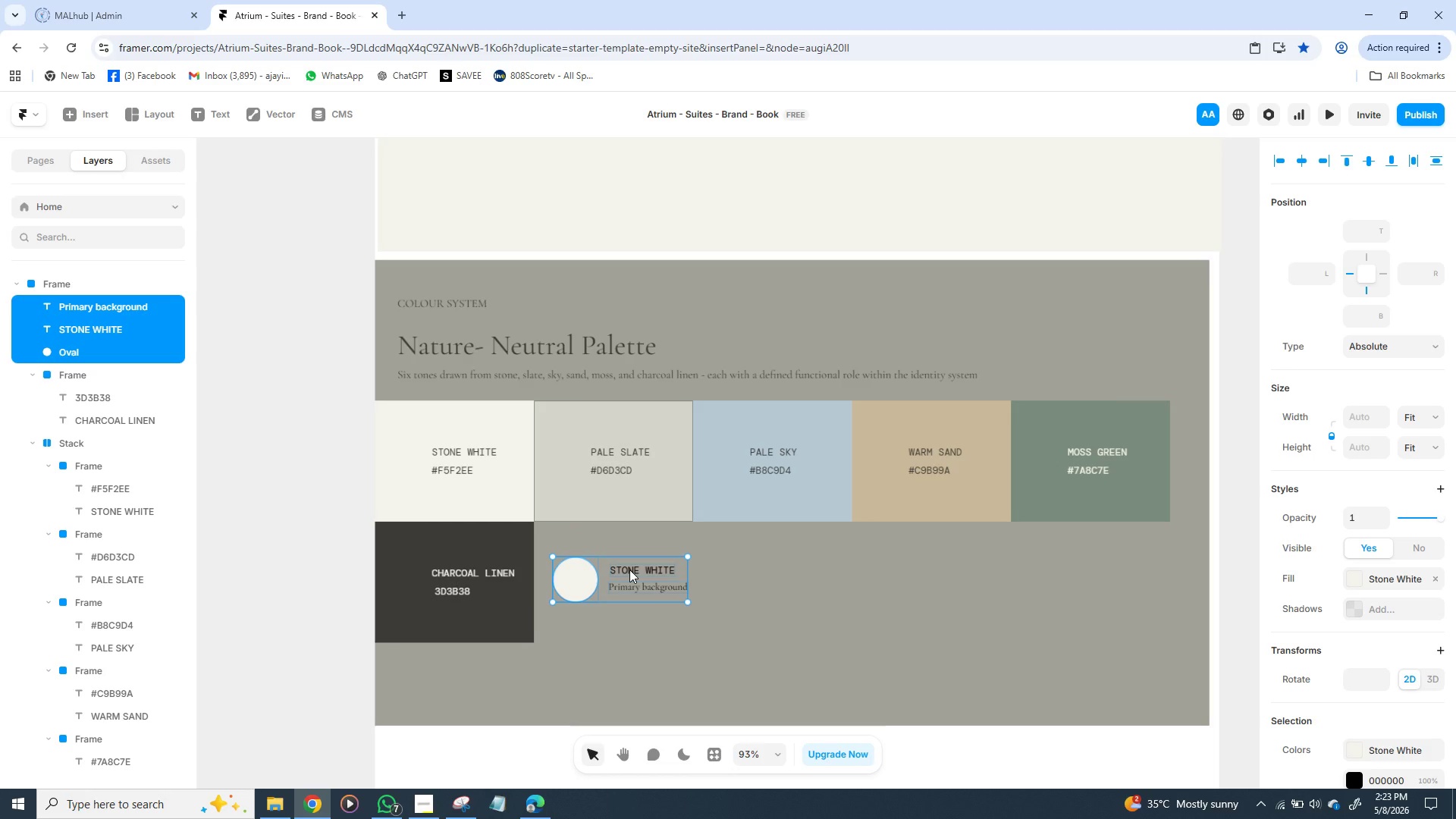 
wait(14.38)
 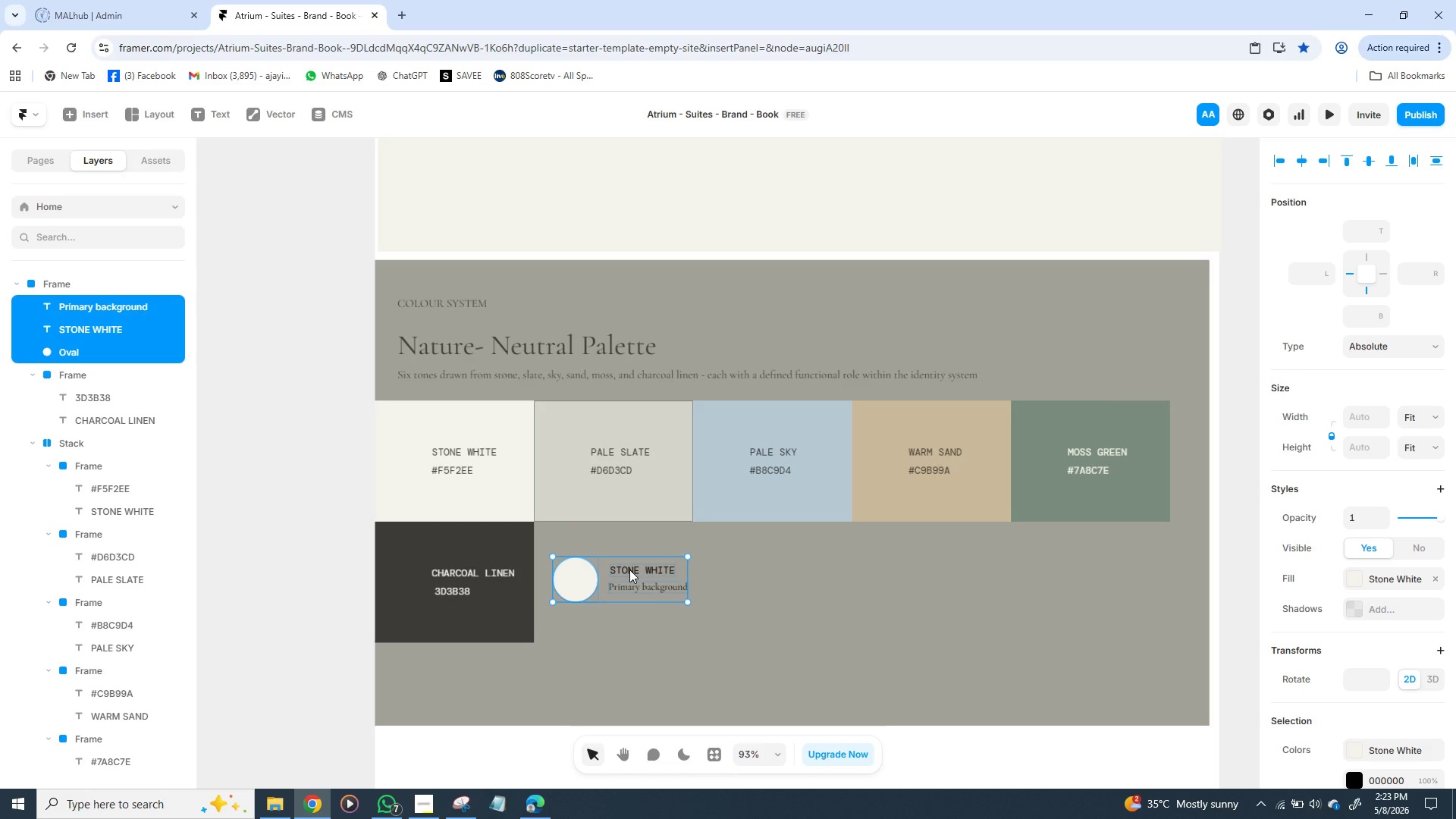 
left_click([629, 570])
 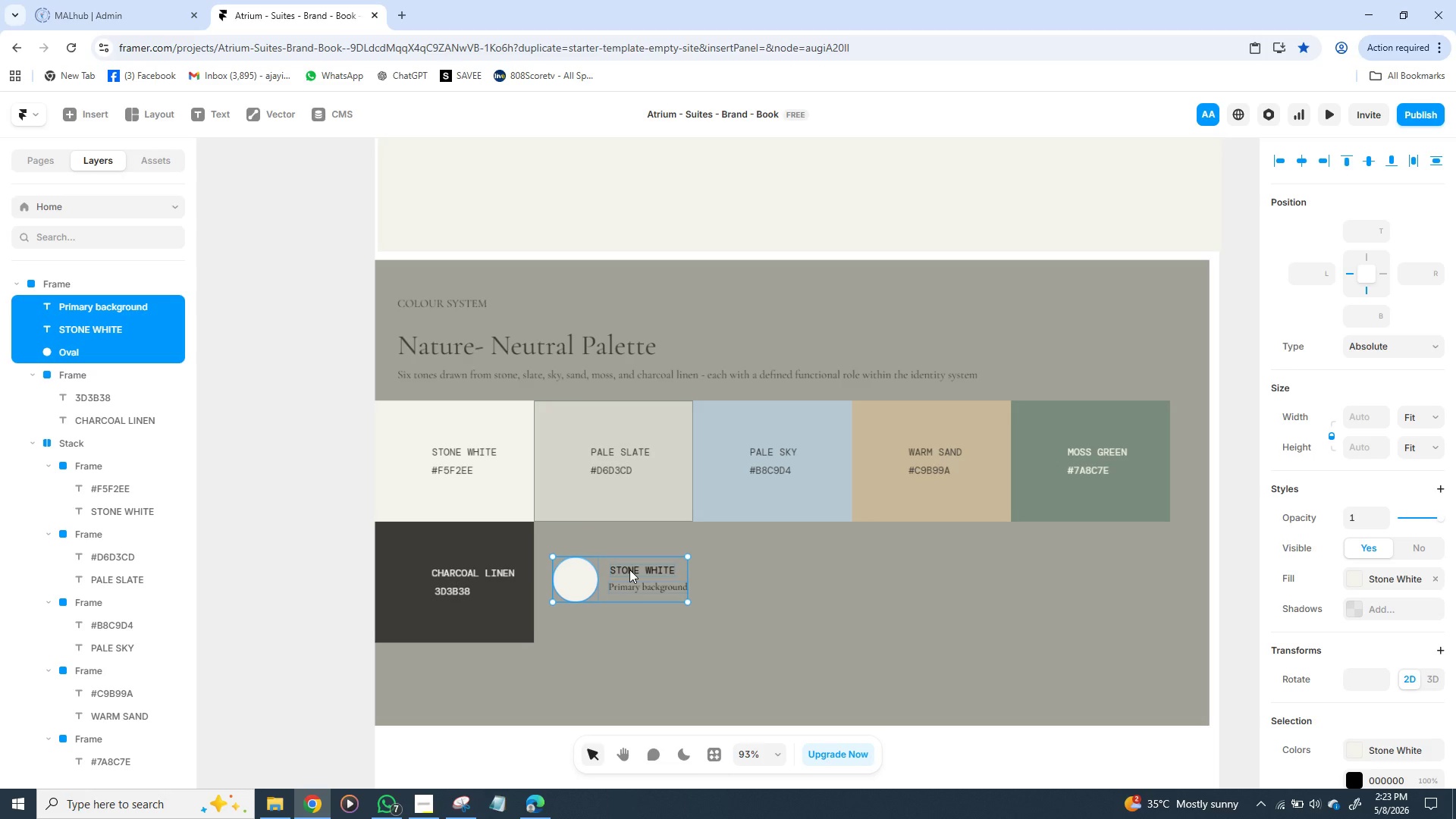 
wait(8.17)
 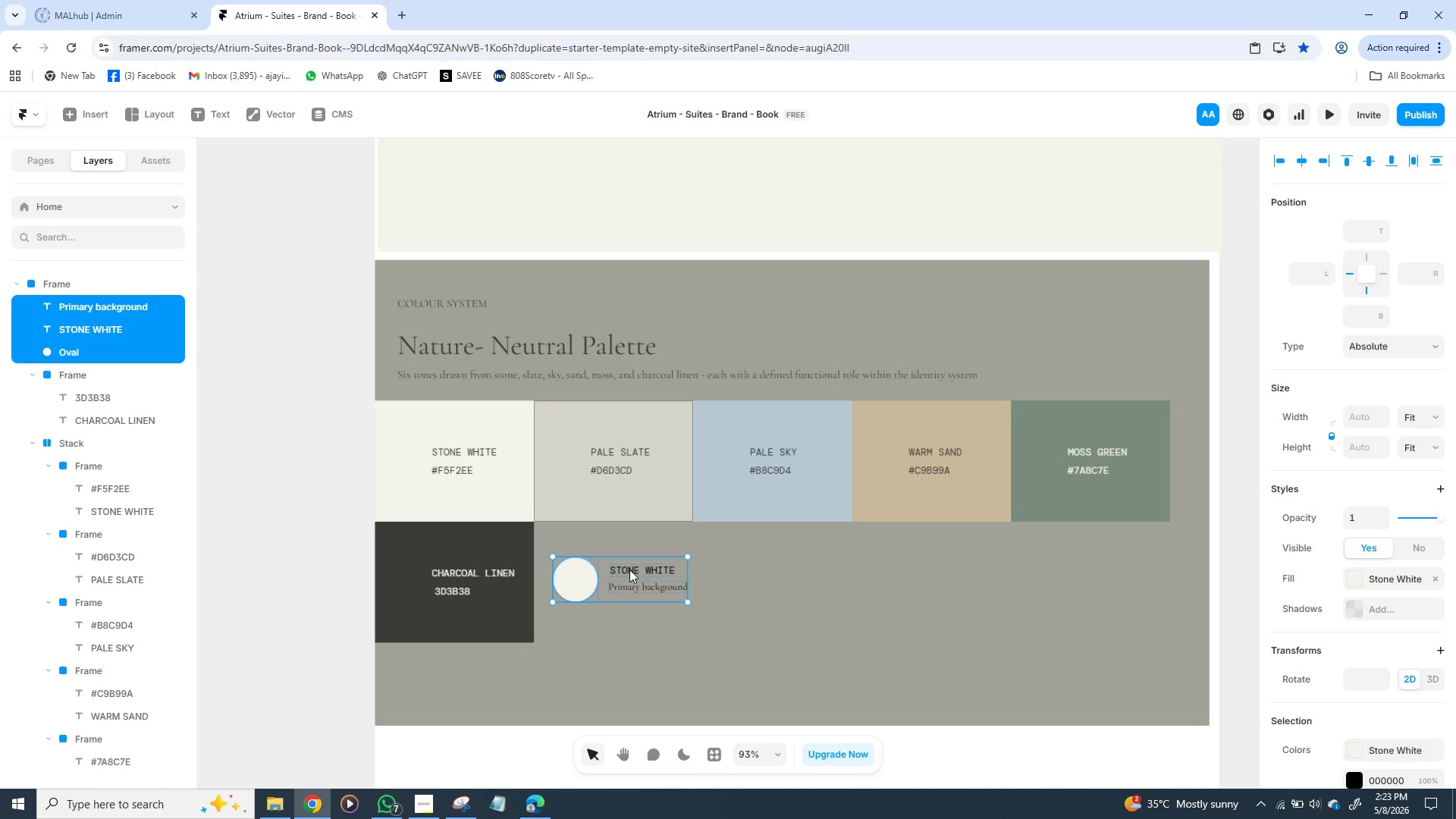 
key(Control+D)
 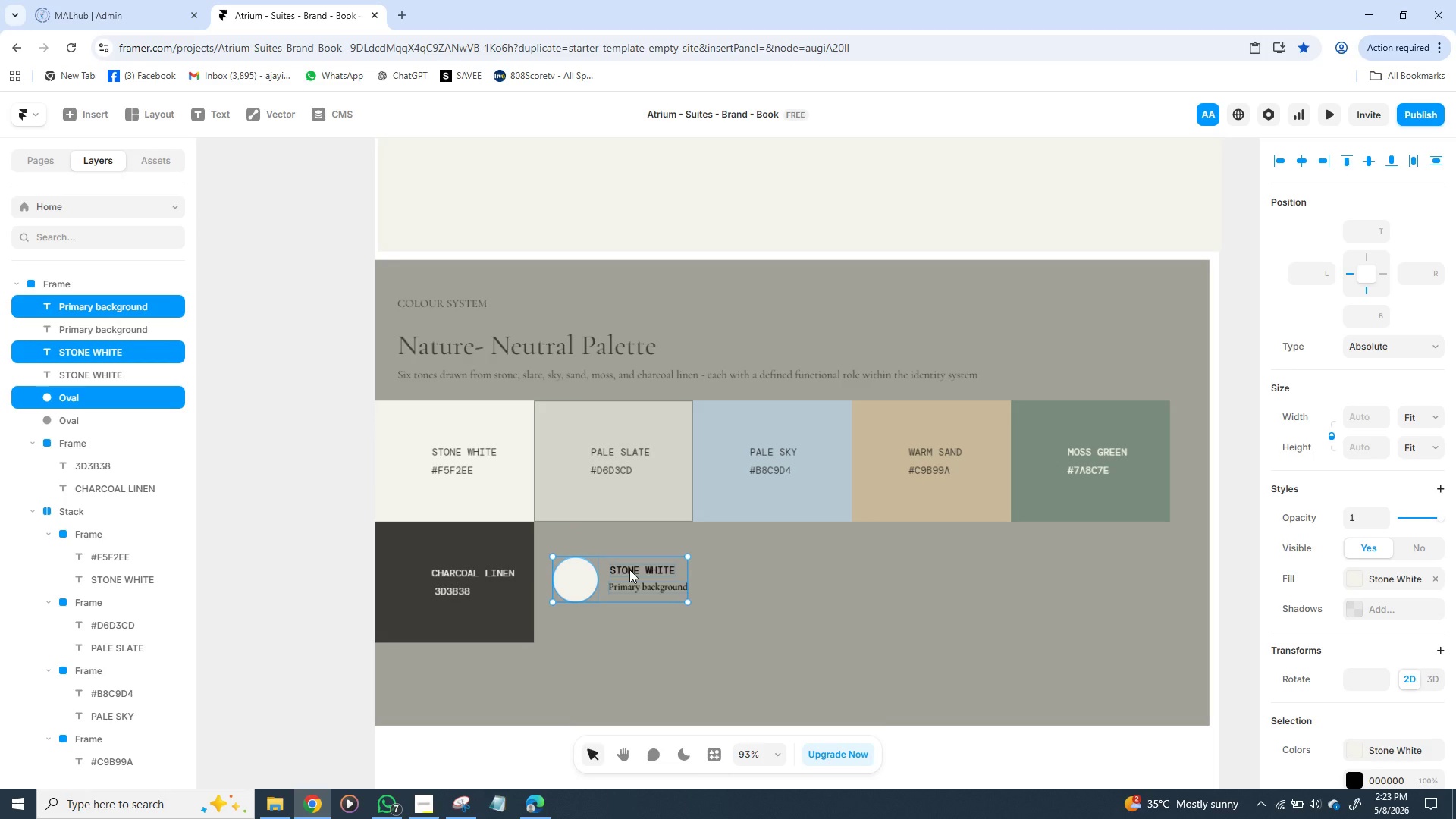 
left_click_drag(start_coordinate=[629, 570], to_coordinate=[795, 566])
 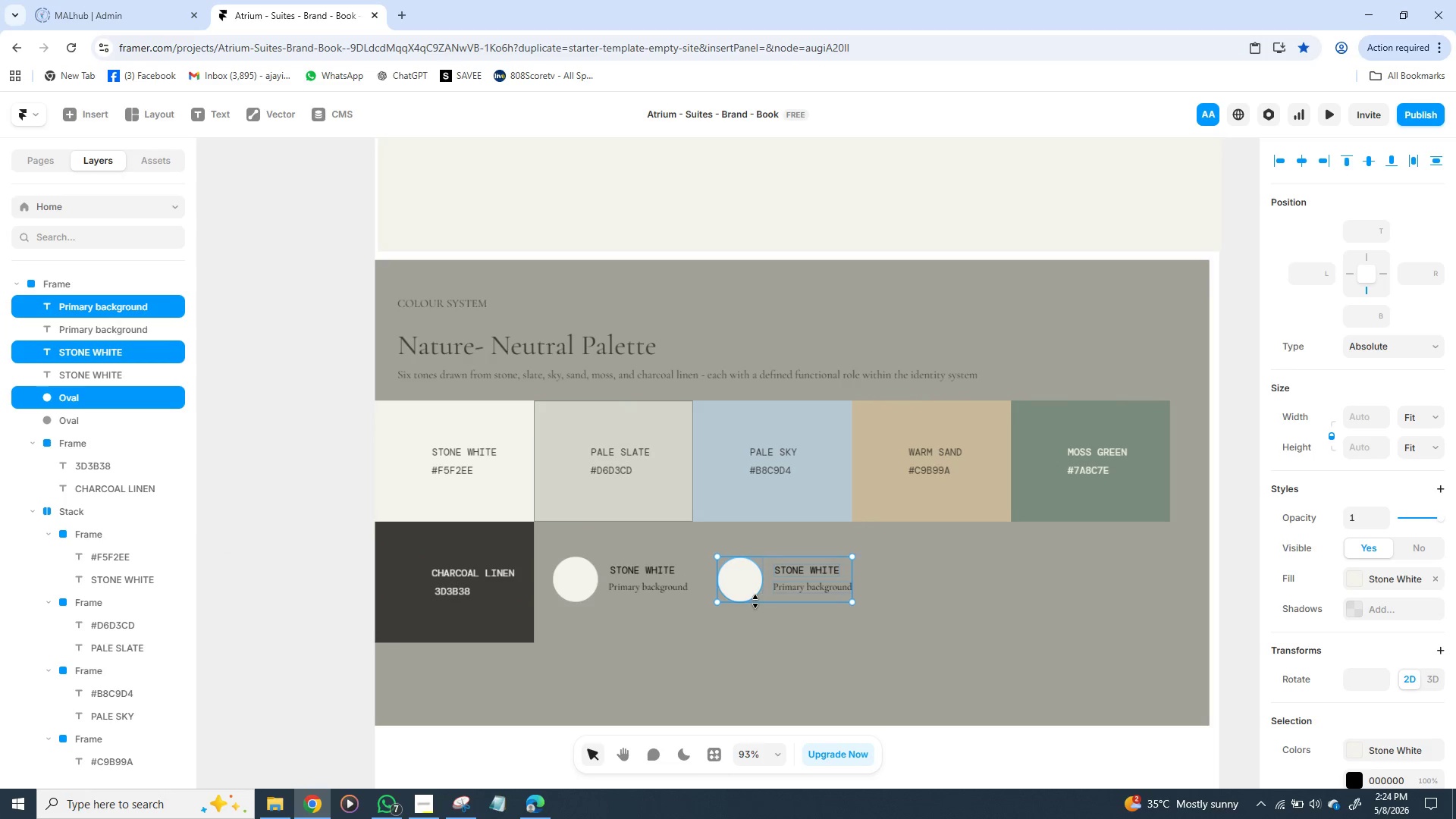 
left_click([747, 592])
 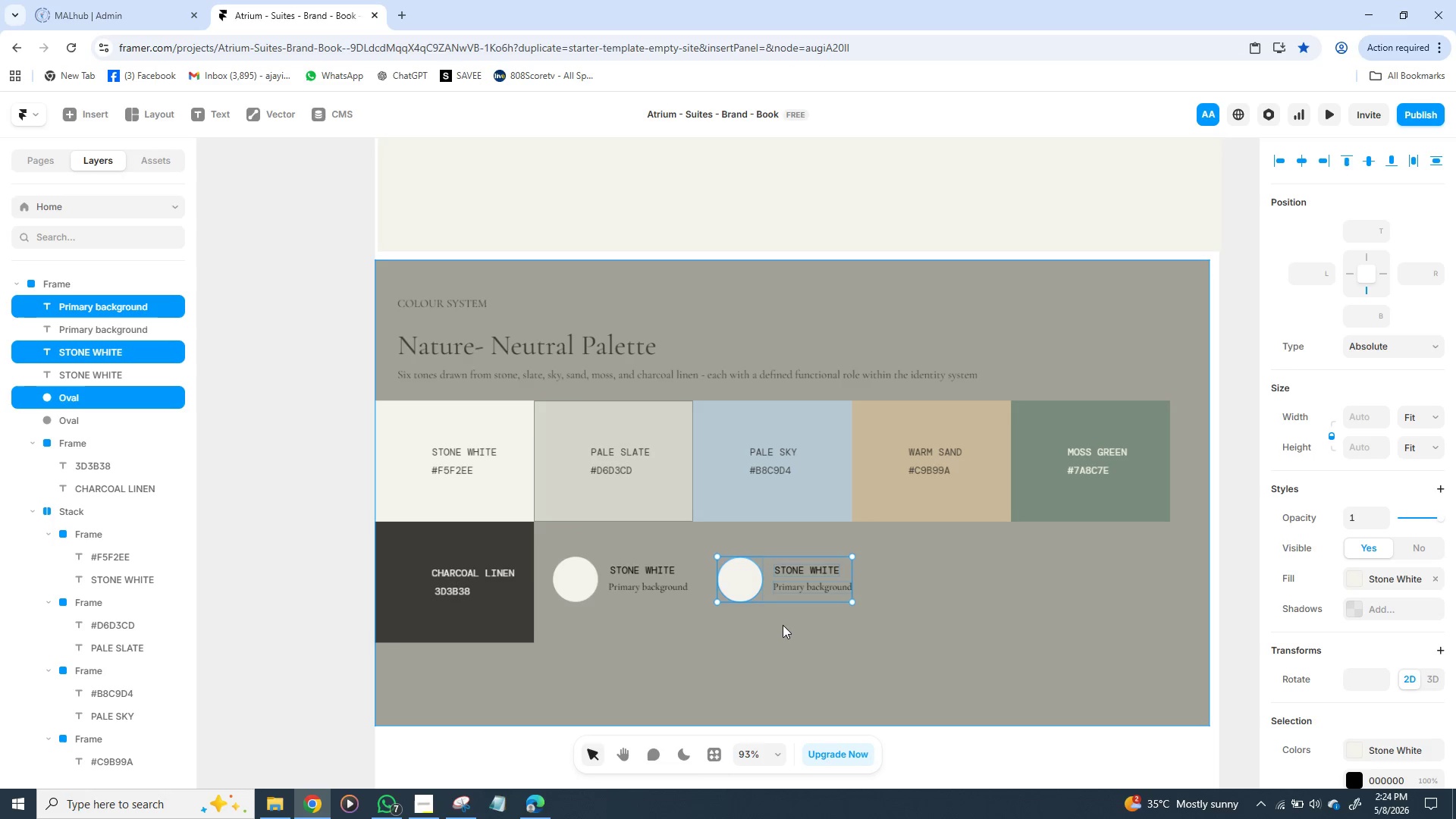 
left_click([783, 625])
 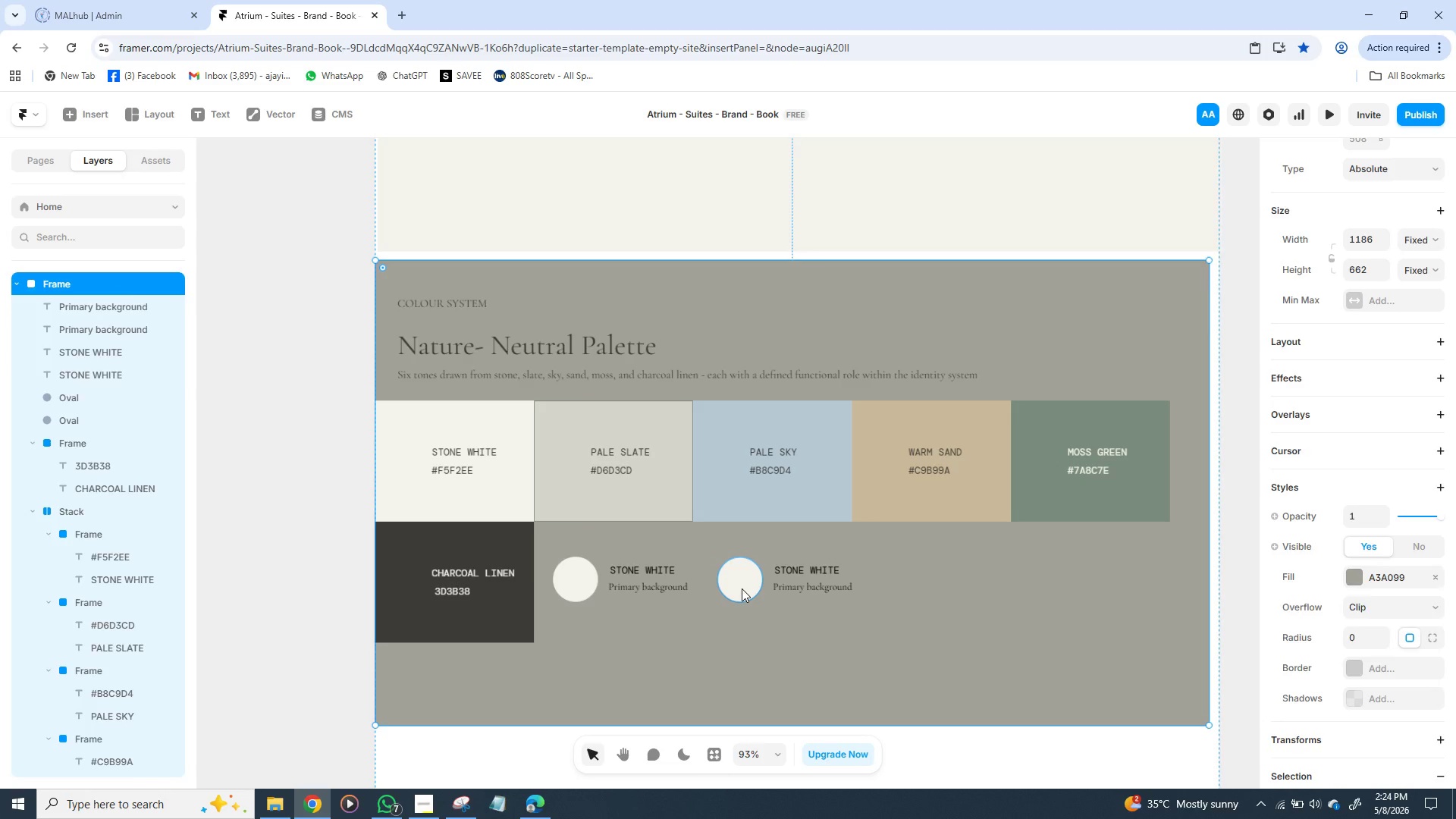 
left_click([742, 588])
 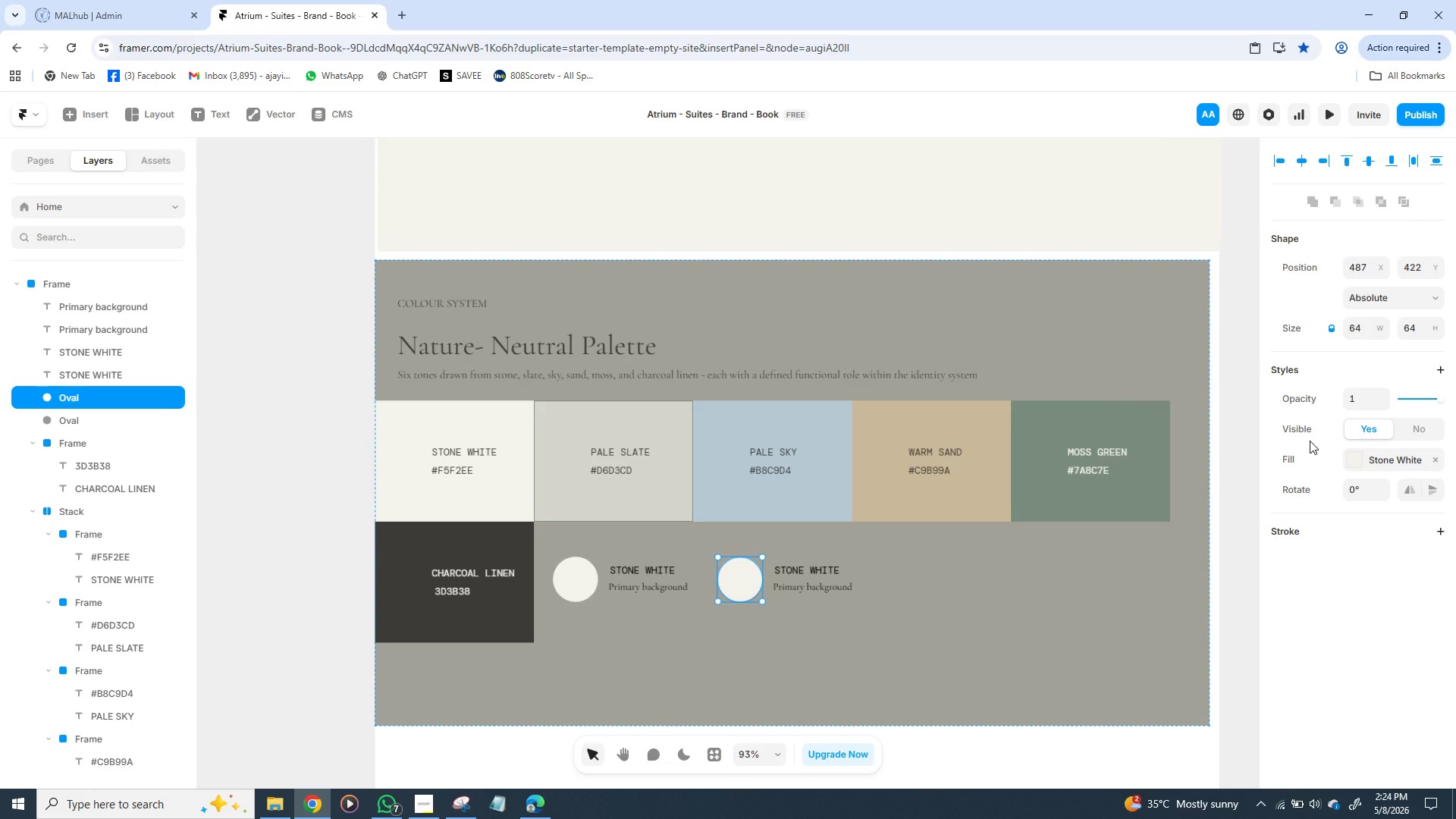 
wait(17.12)
 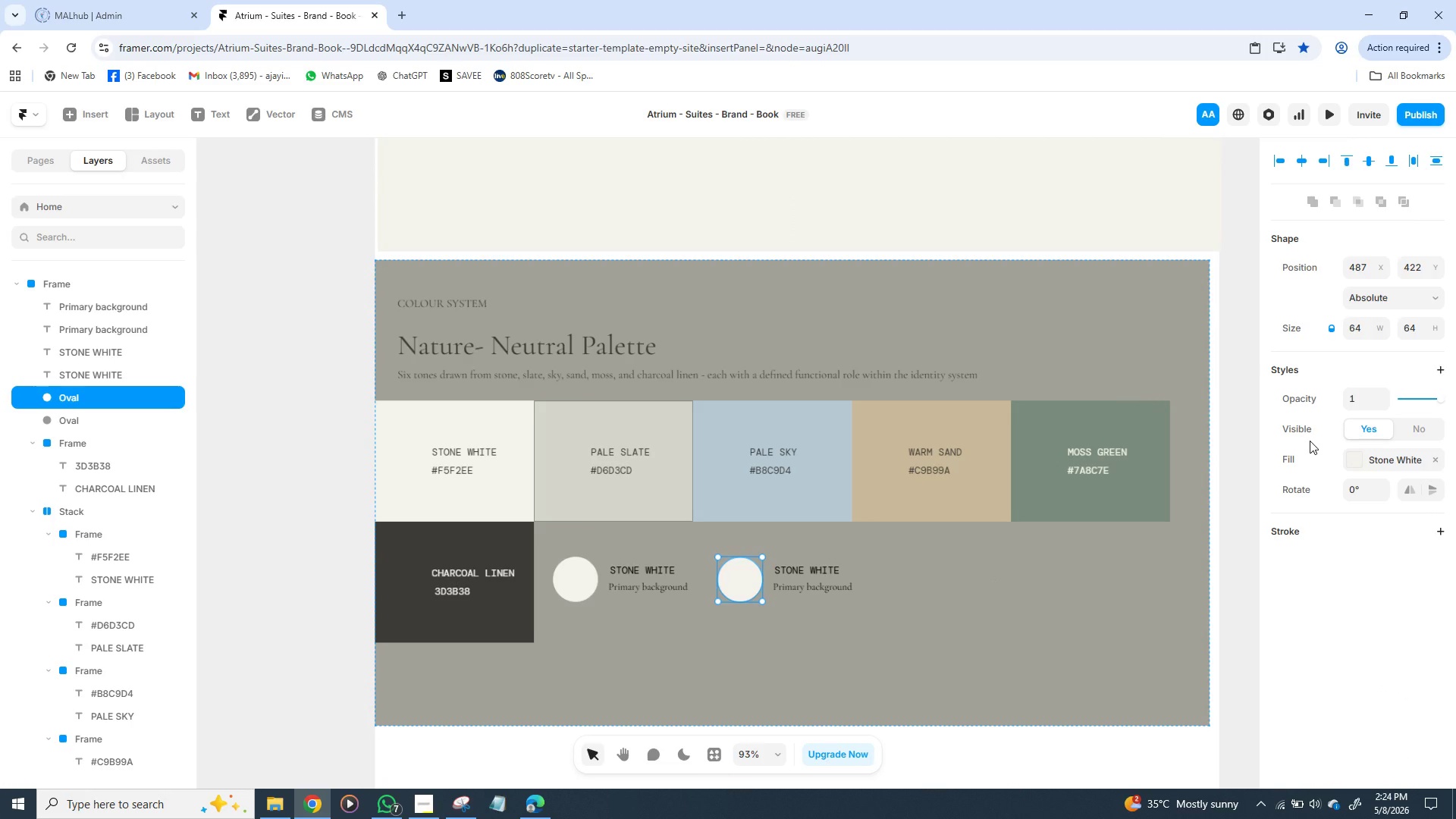 
left_click([1355, 461])
 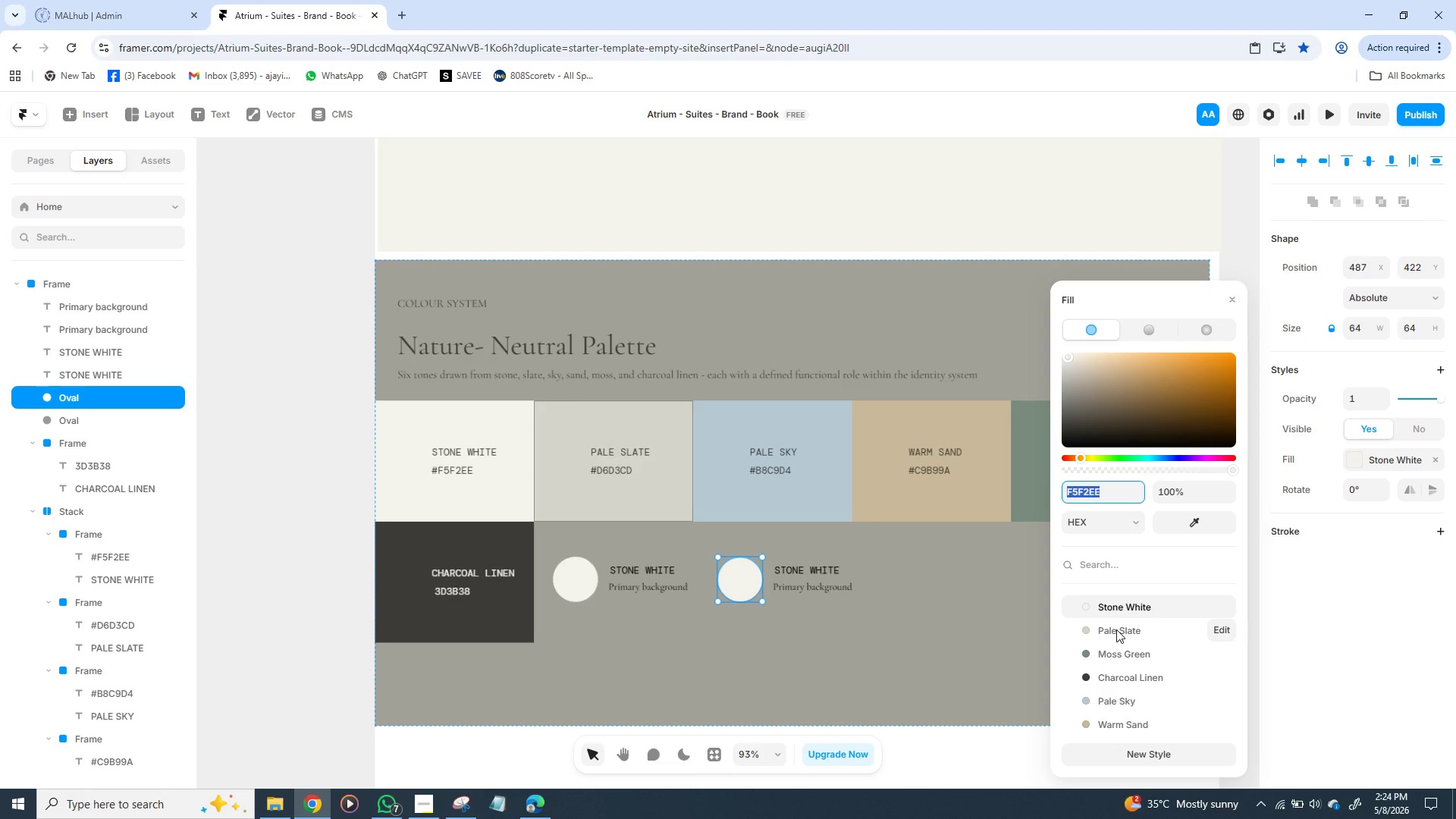 
left_click([1116, 629])
 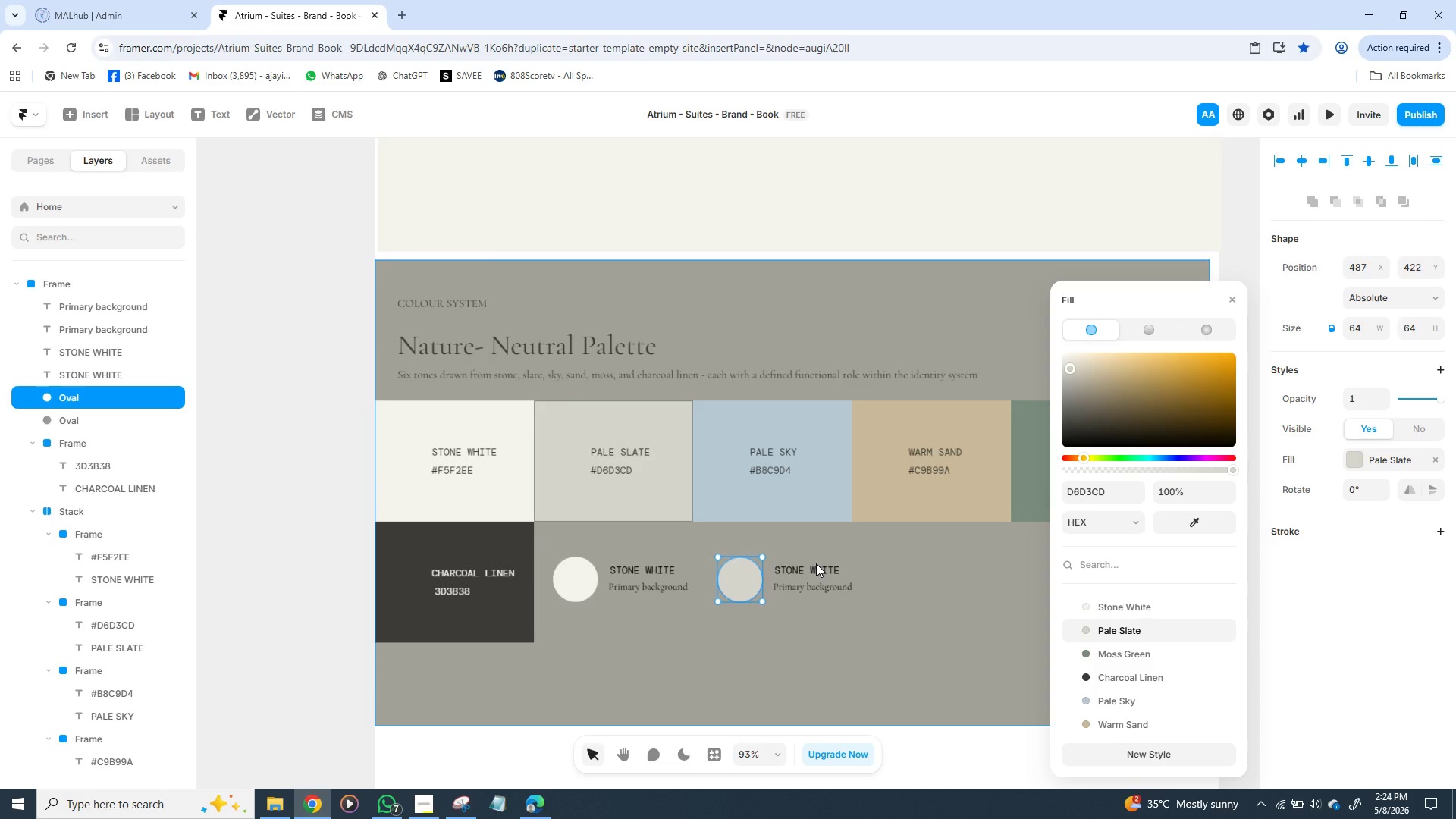 
left_click([812, 568])
 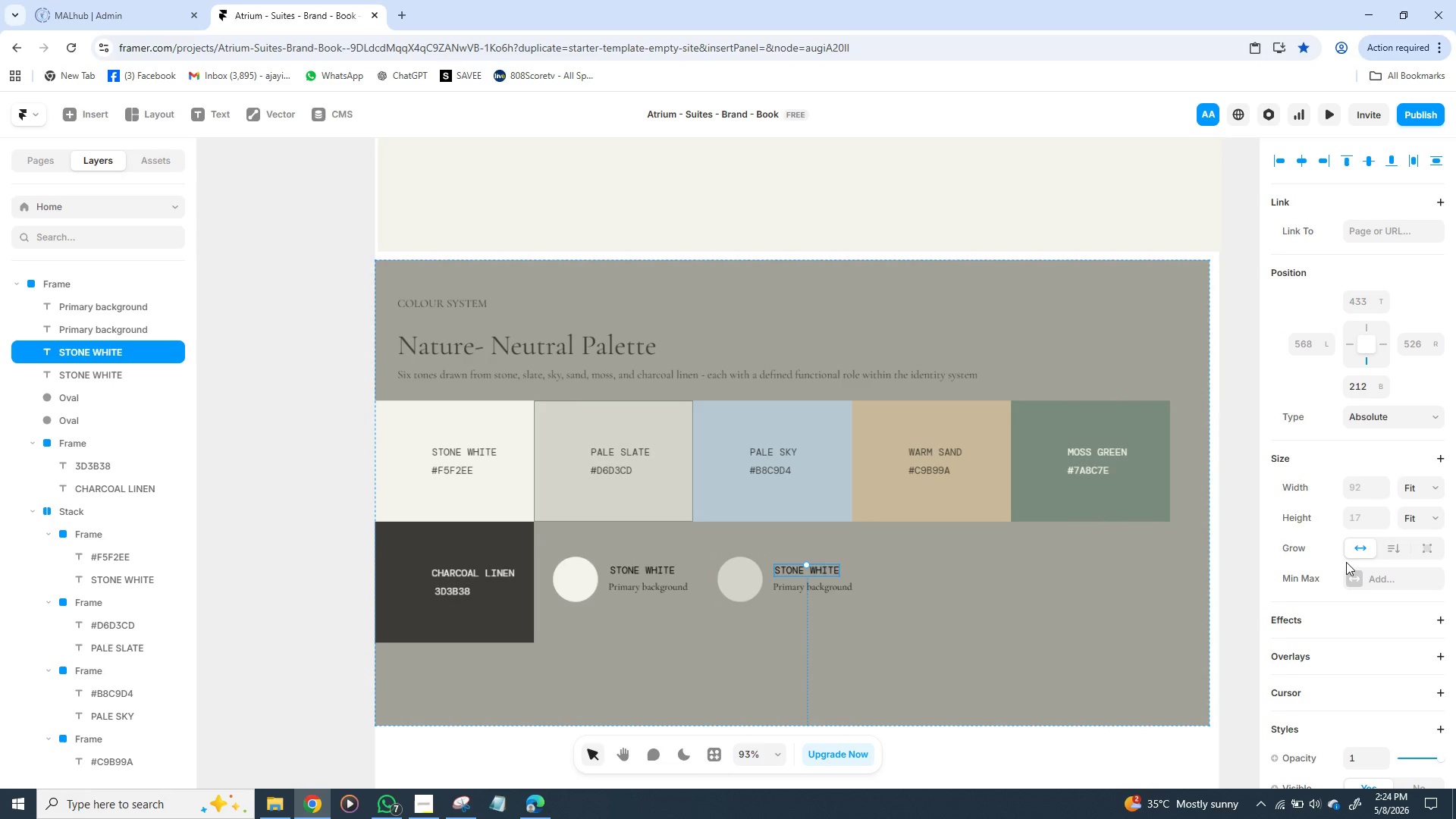 
mouse_move([1384, 606])
 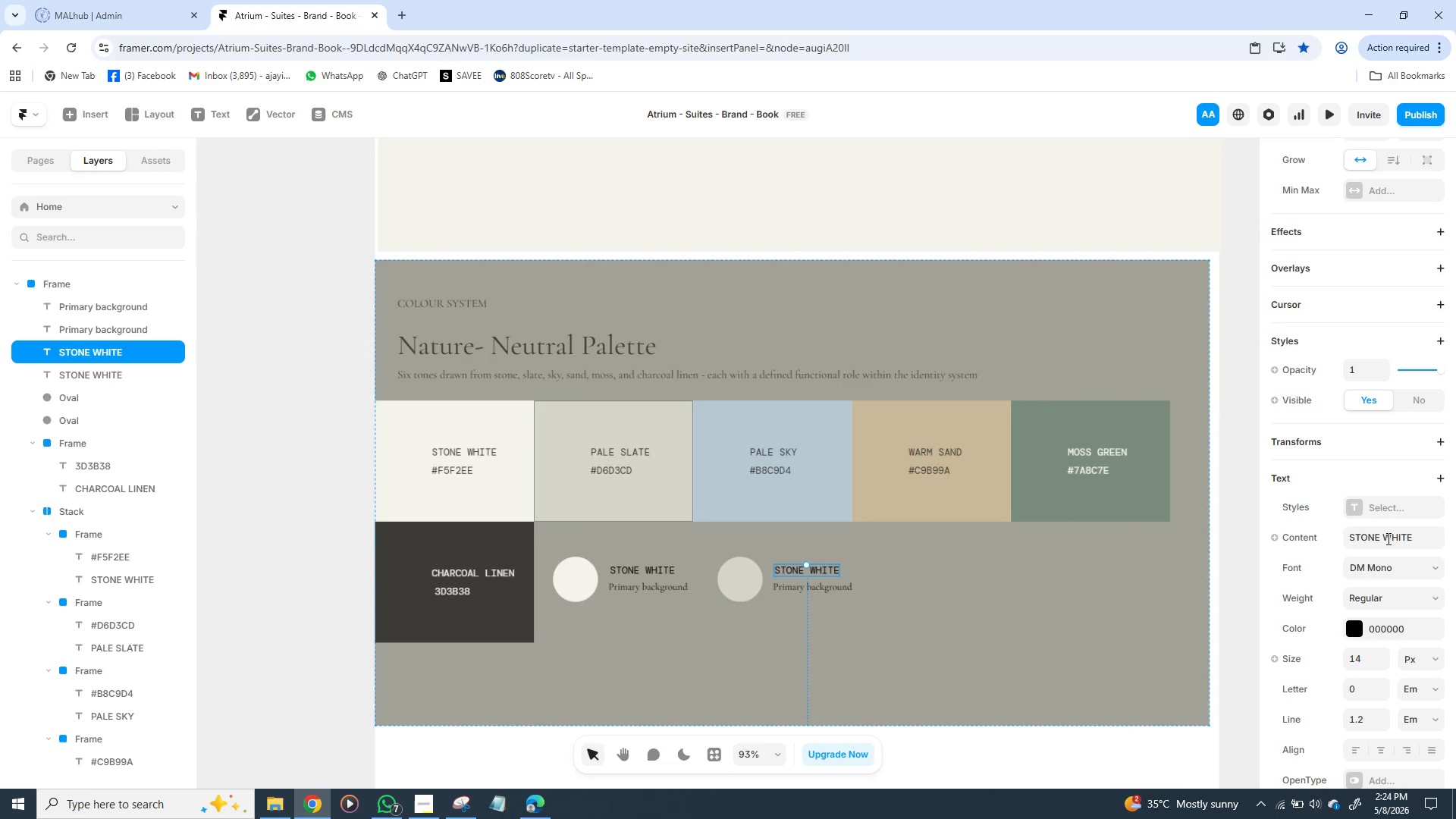 
left_click([1387, 538])
 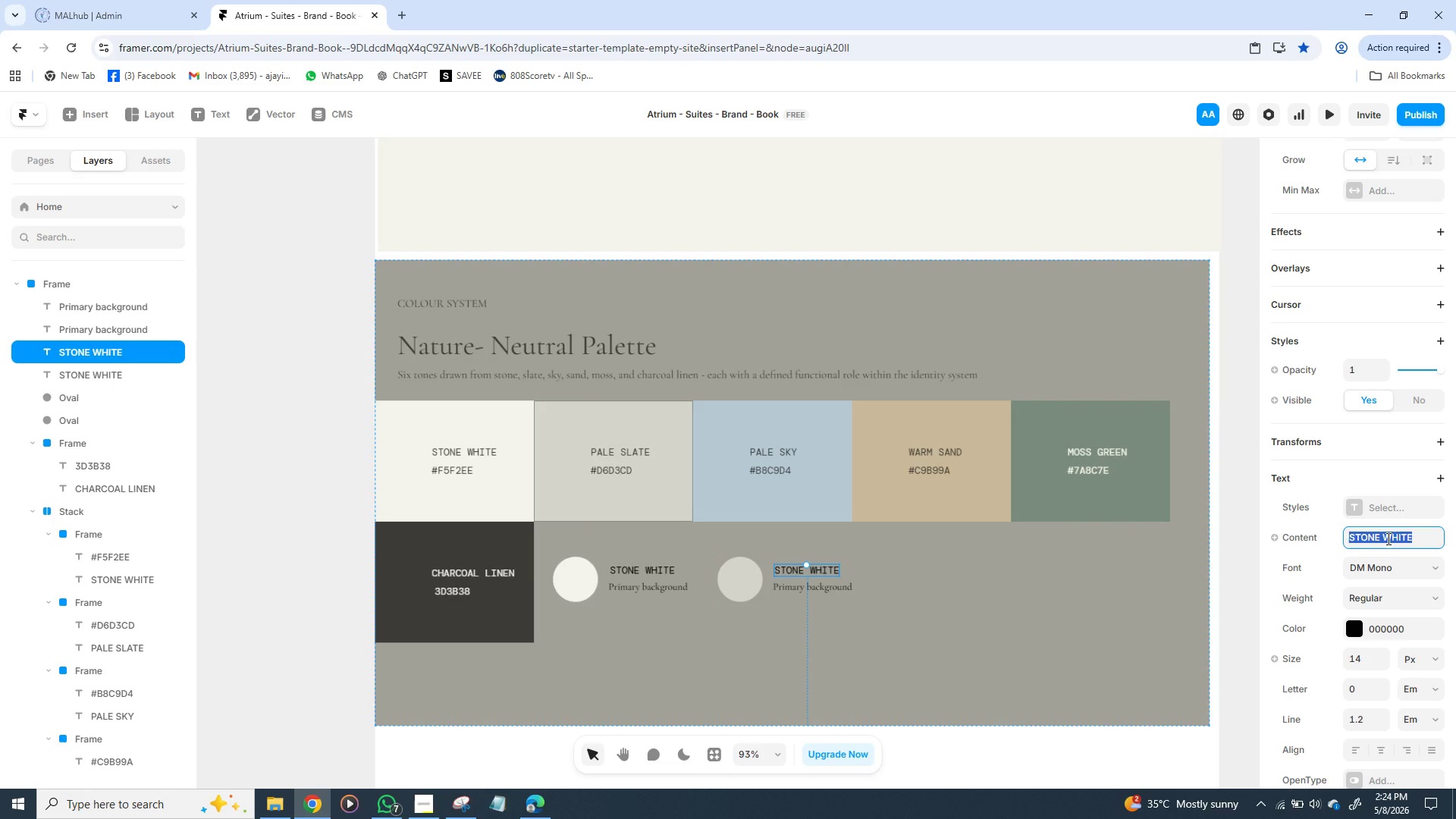 
type(PALE SLATE)
 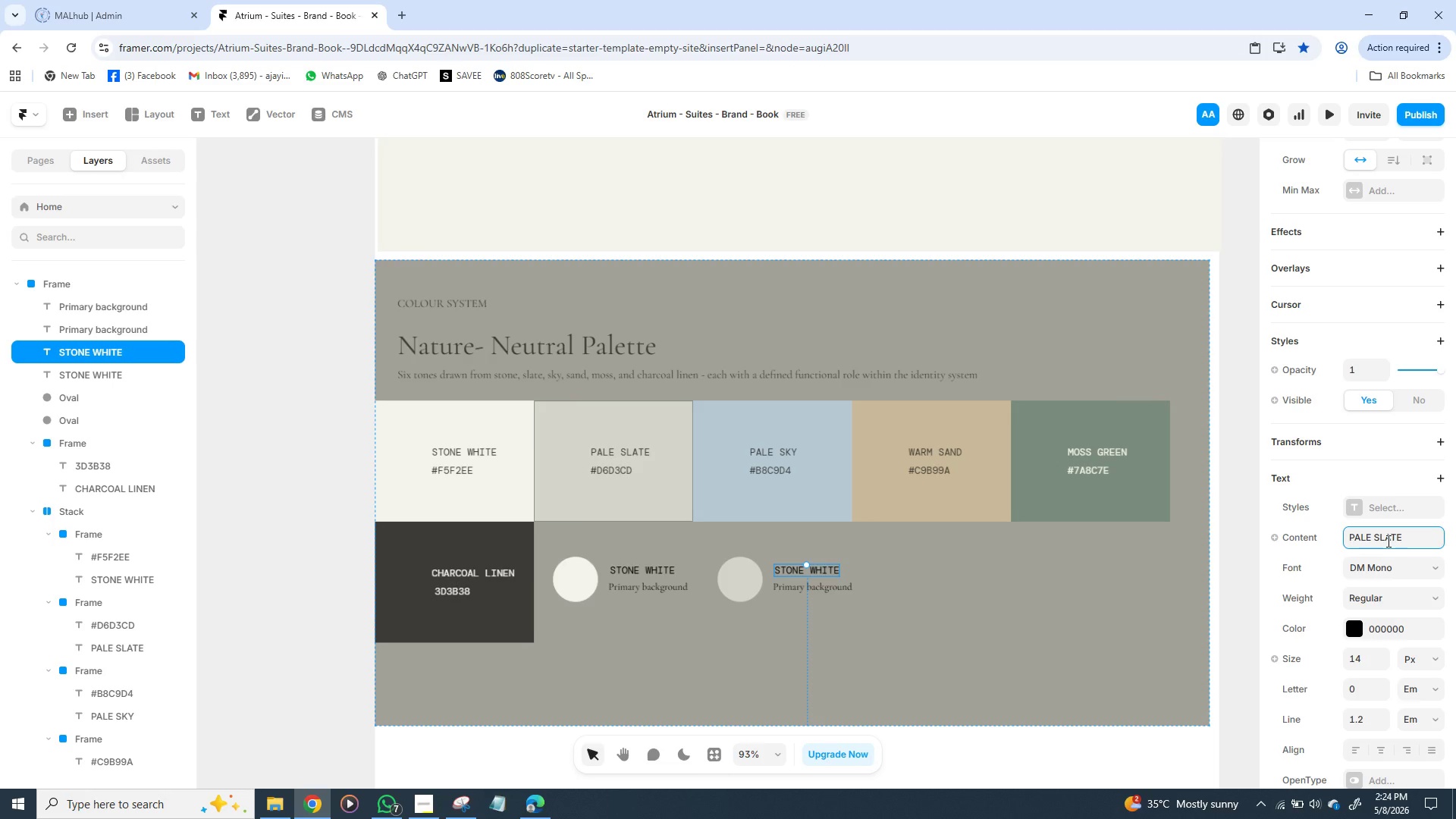 
key(Enter)
 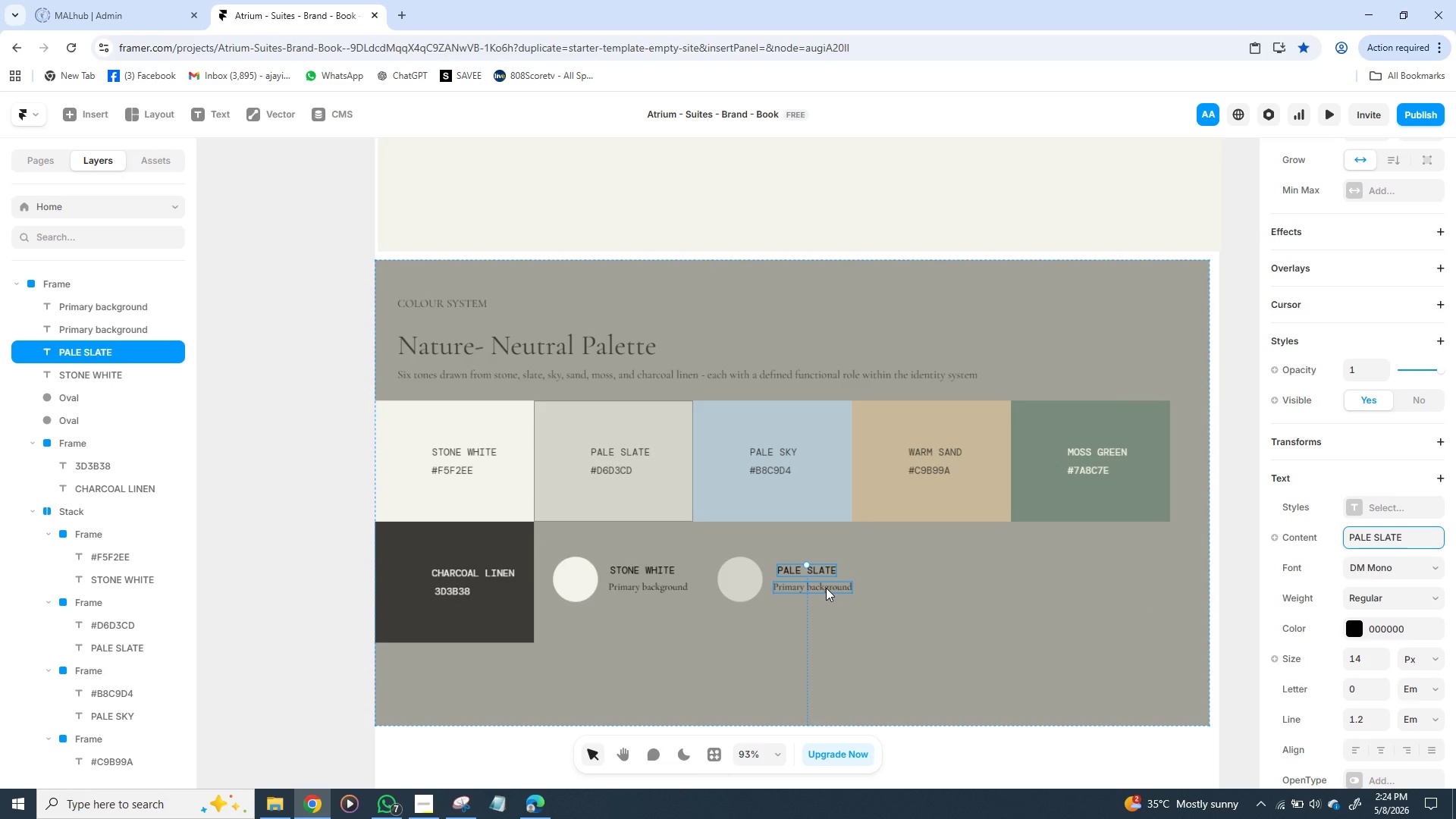 
left_click([826, 588])
 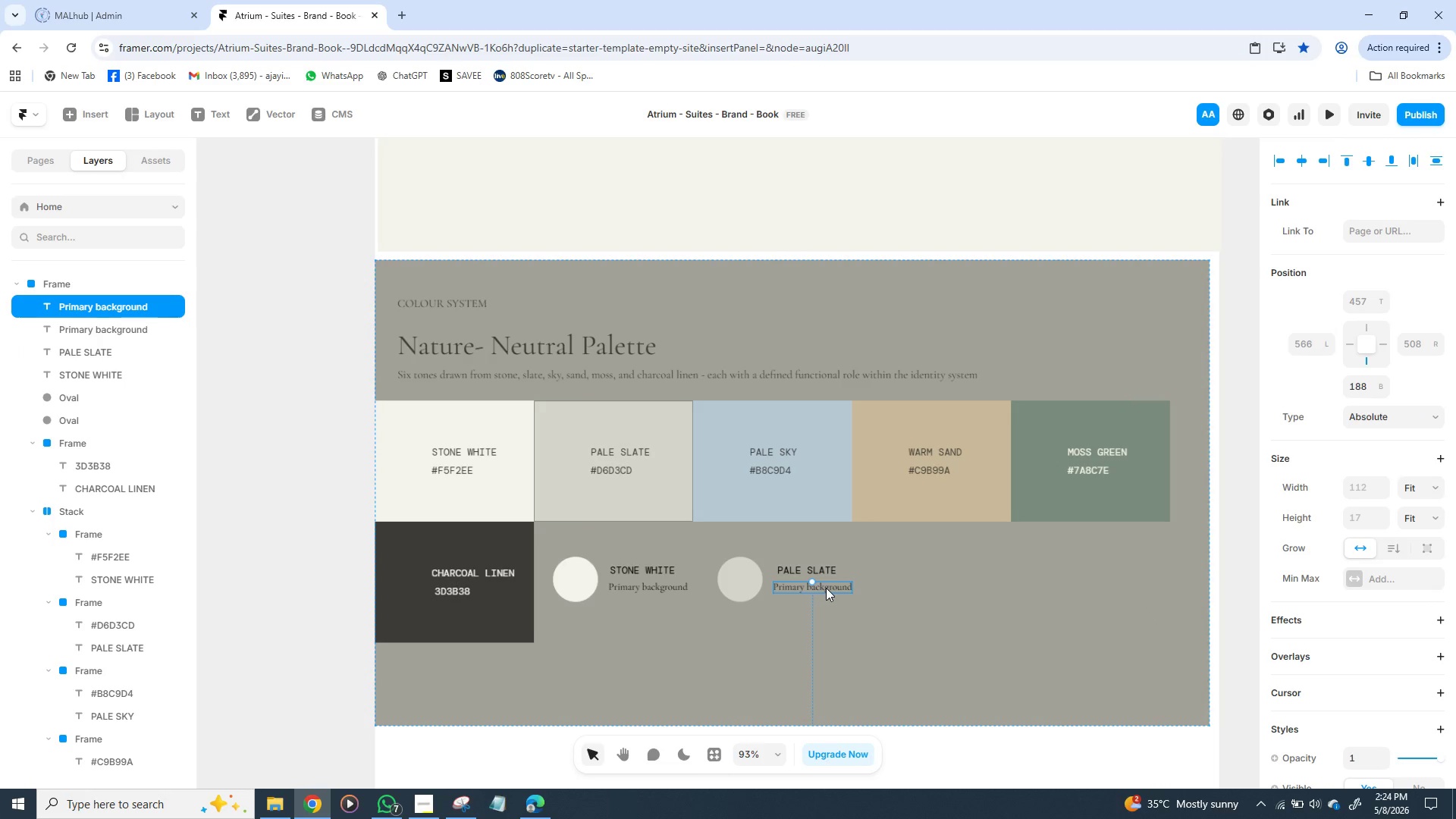 
double_click([826, 588])
 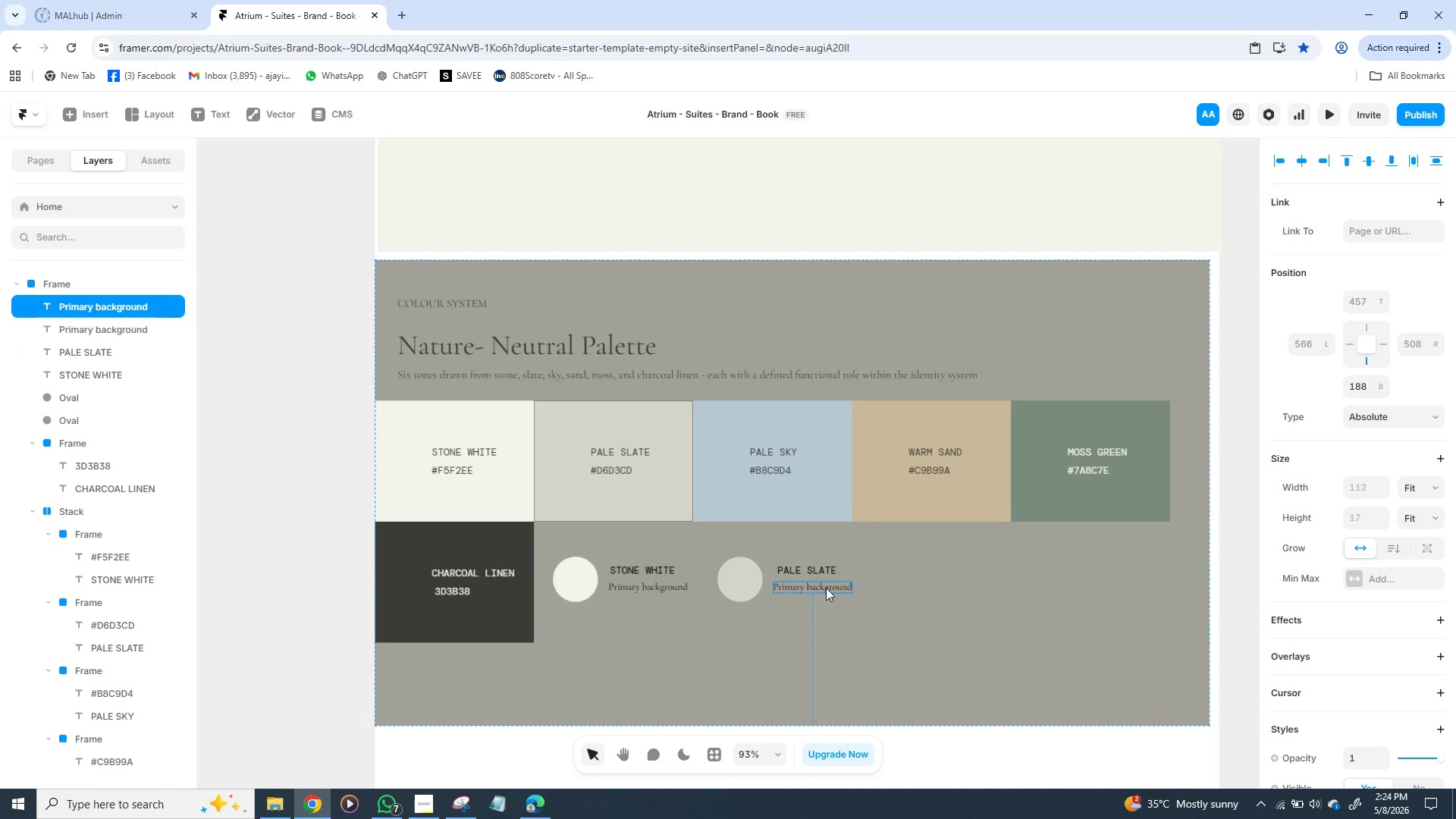 
triple_click([826, 588])
 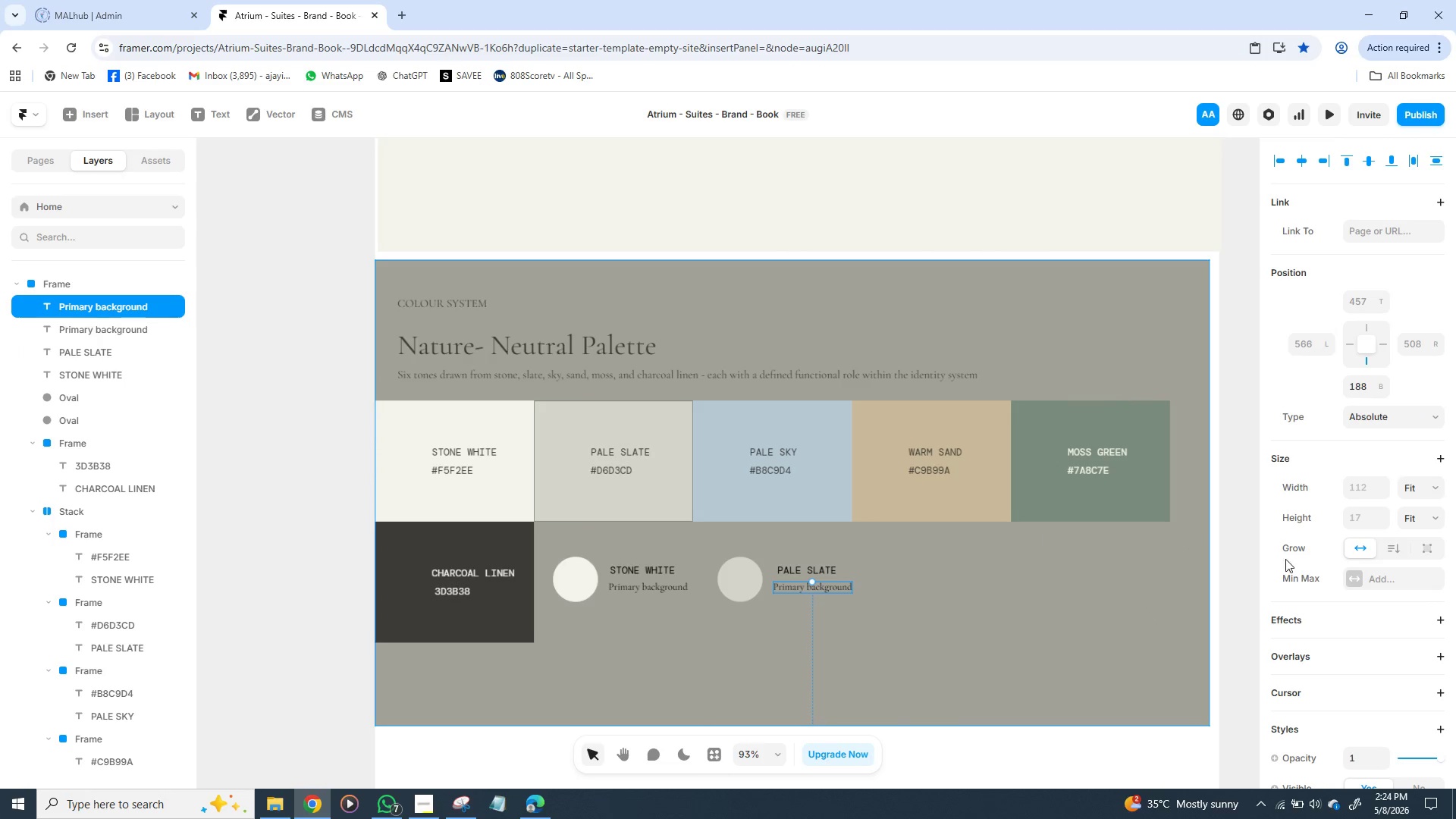 
mouse_move([1372, 596])
 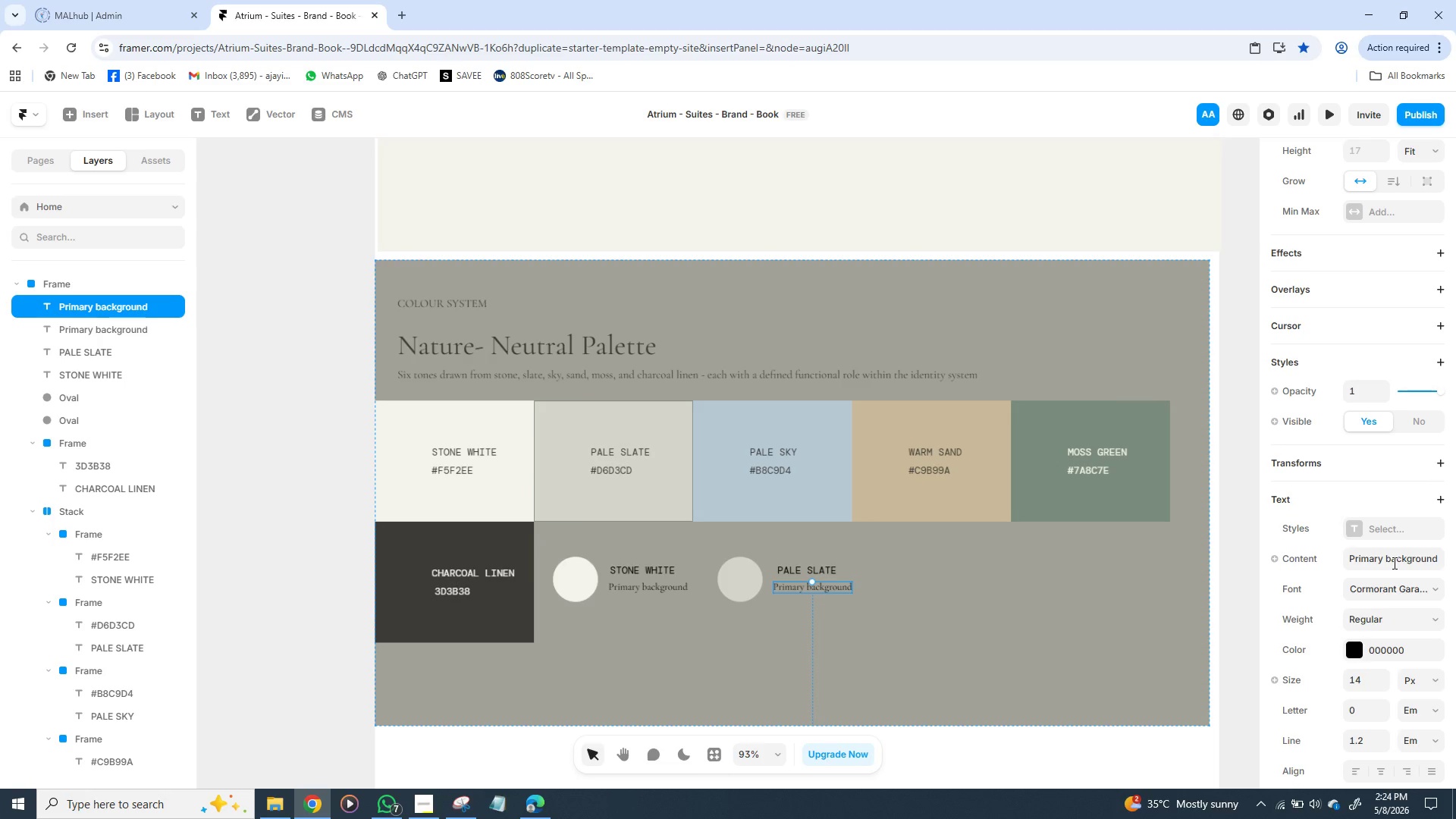 
left_click([1393, 563])
 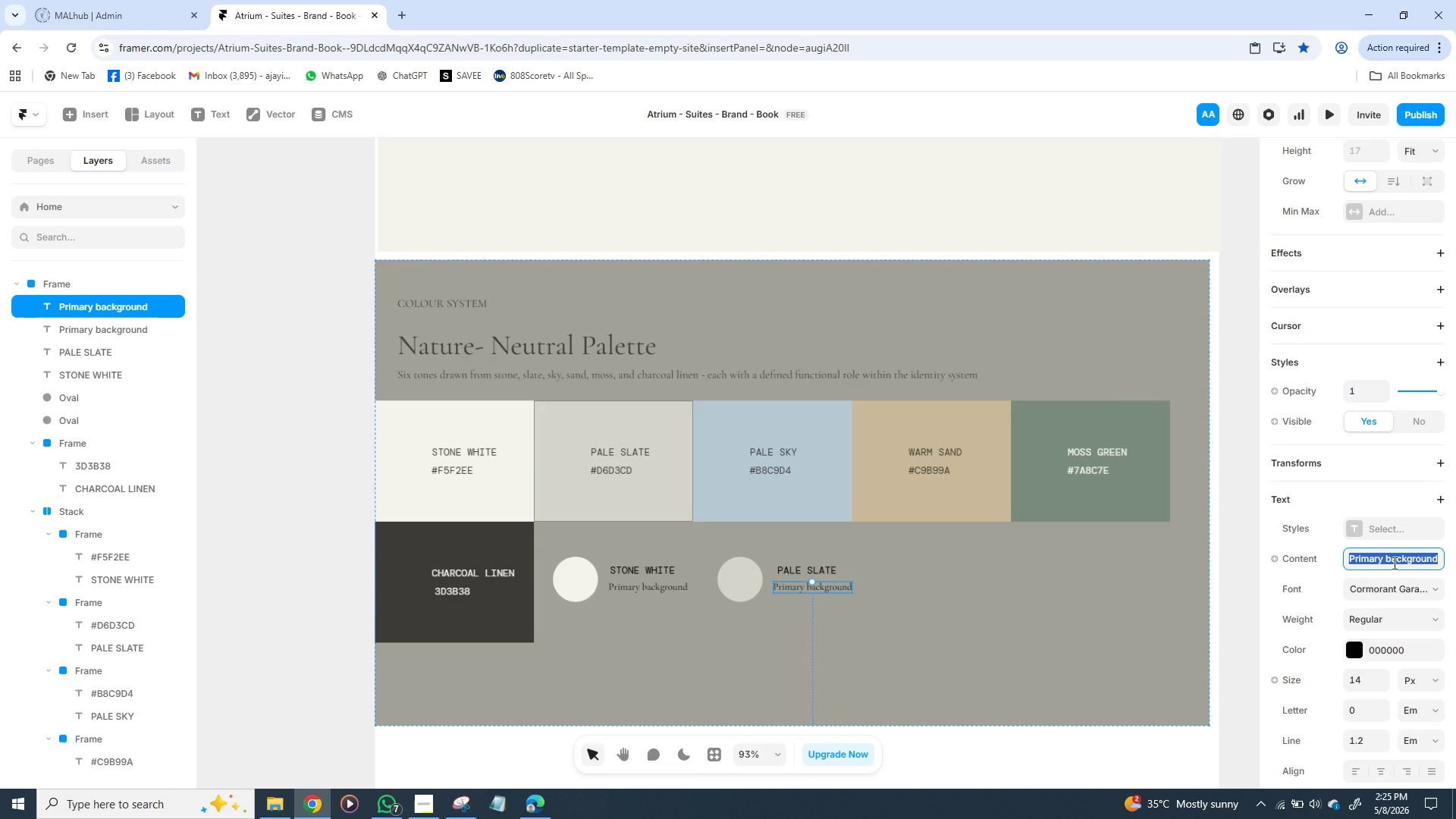 
type(Border)
 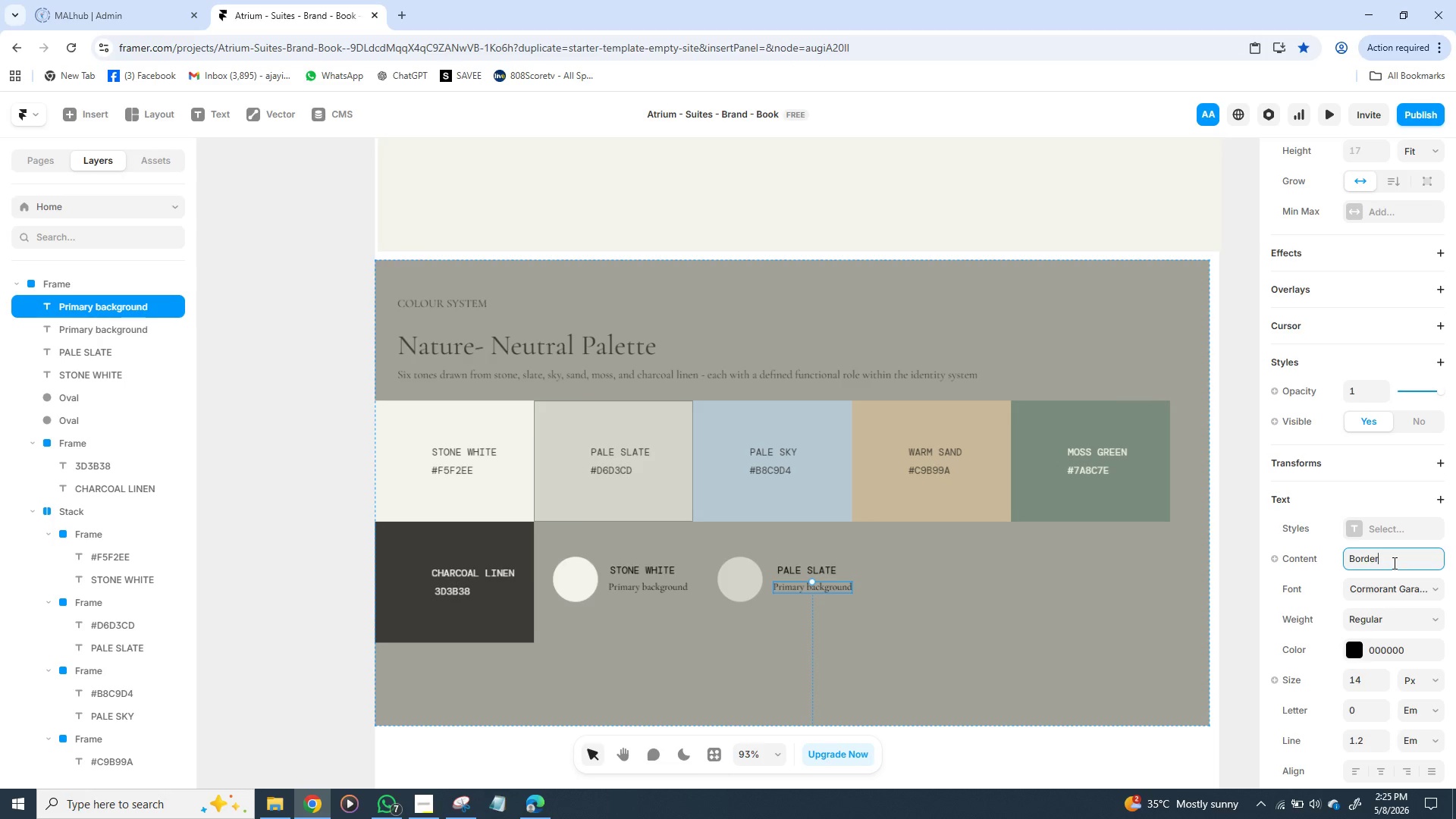 
type(s & did)
 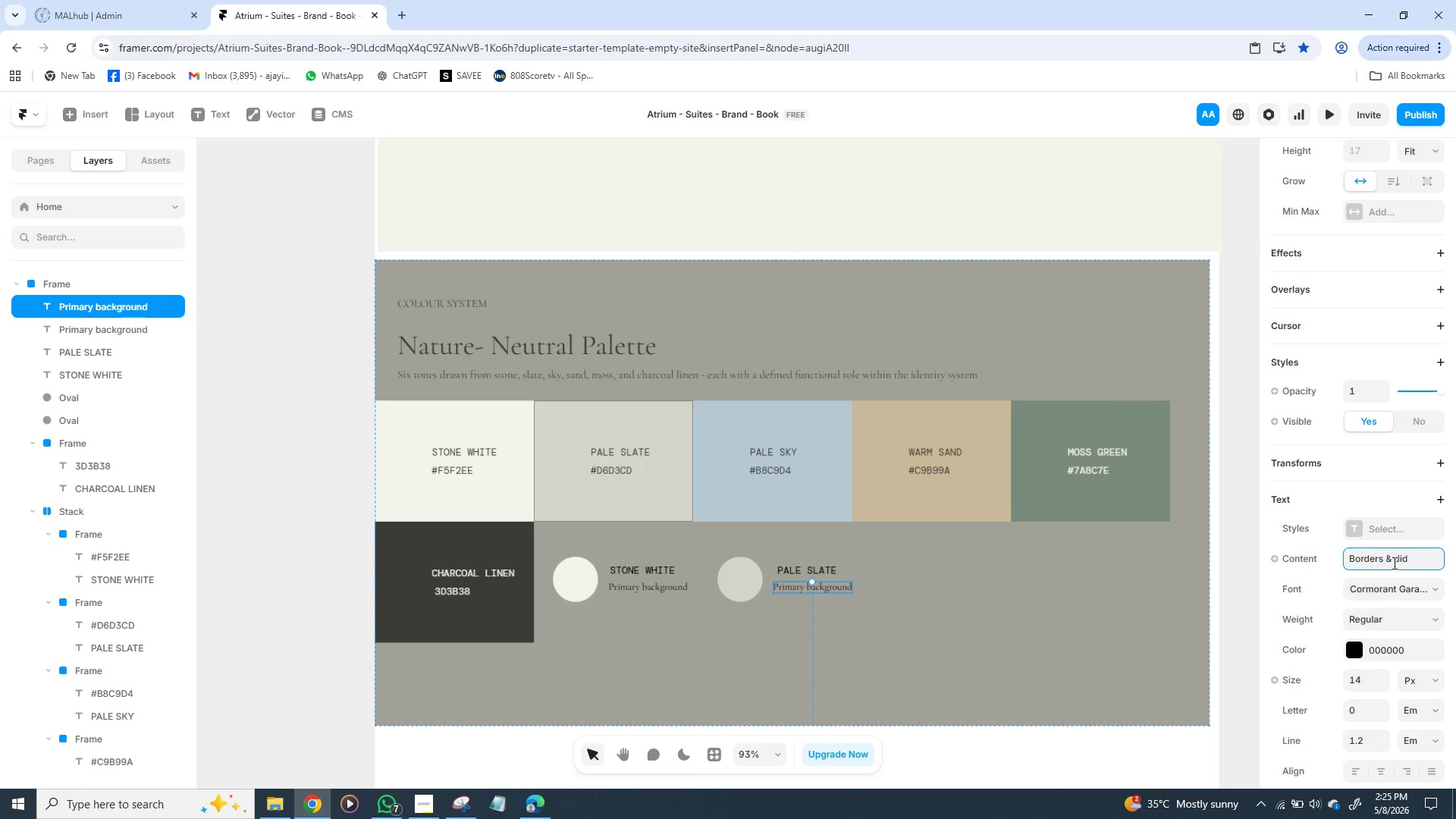 
key(Backspace)
type(viders)
 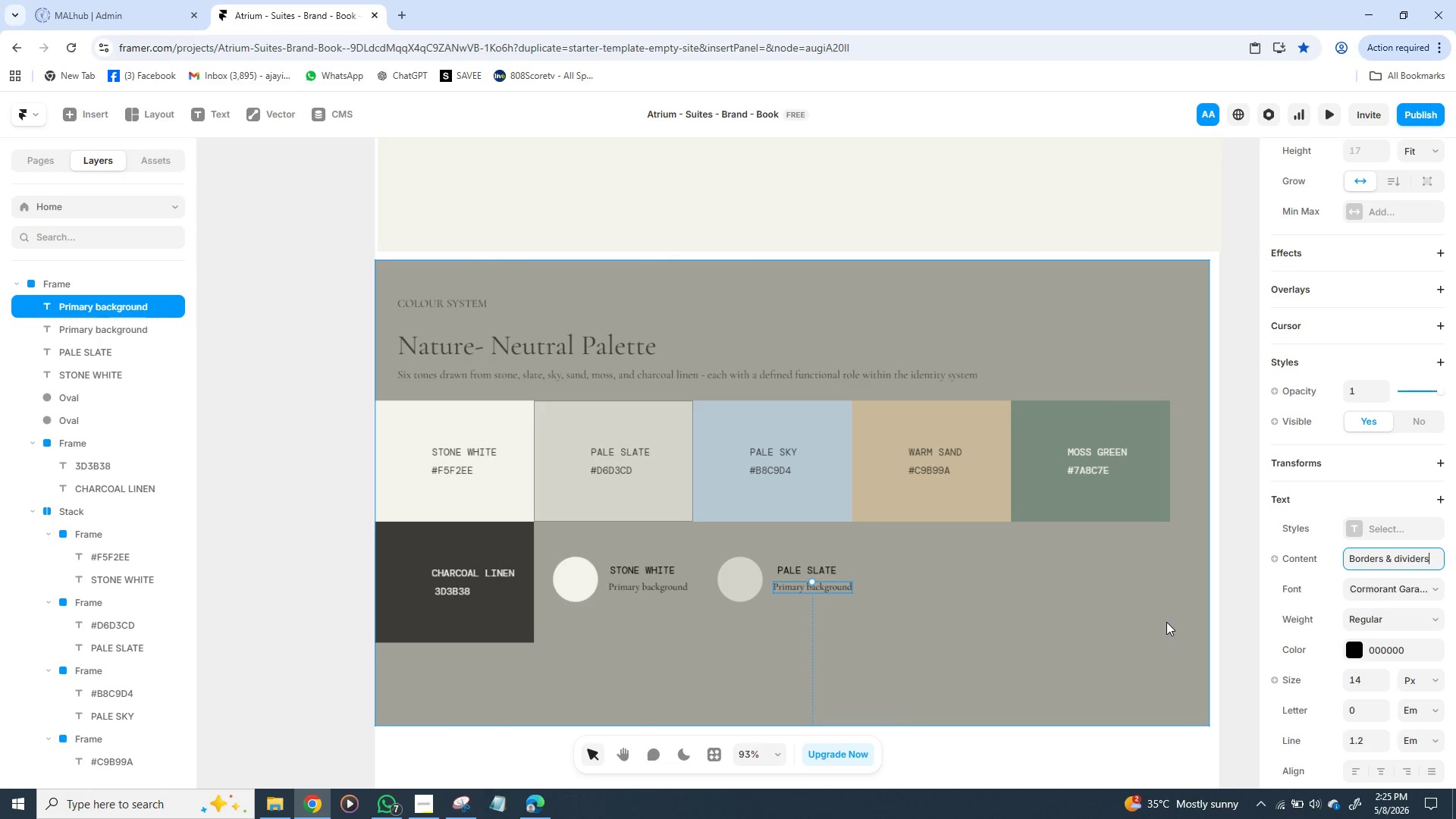 
left_click([979, 631])
 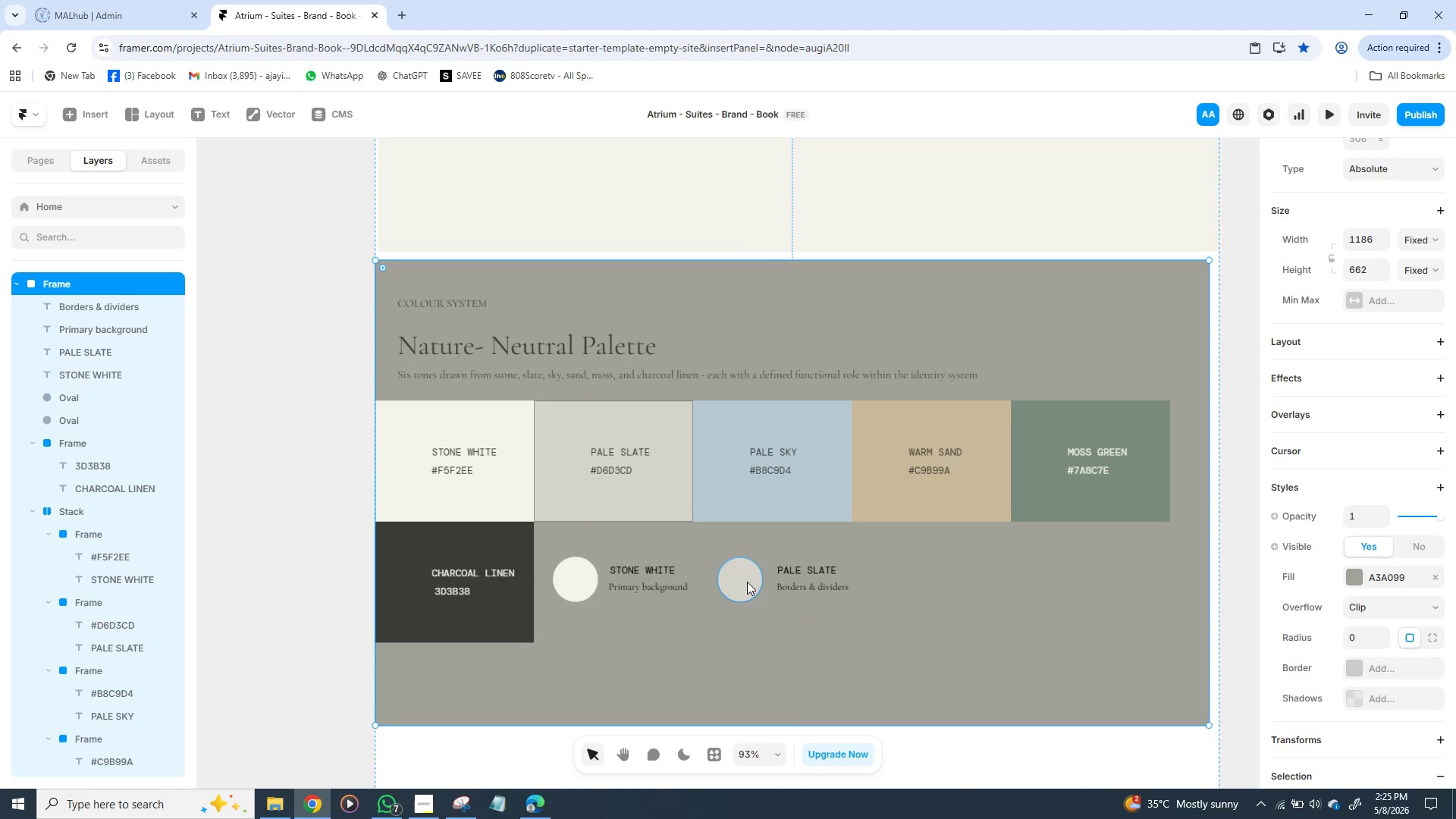 
left_click([745, 581])
 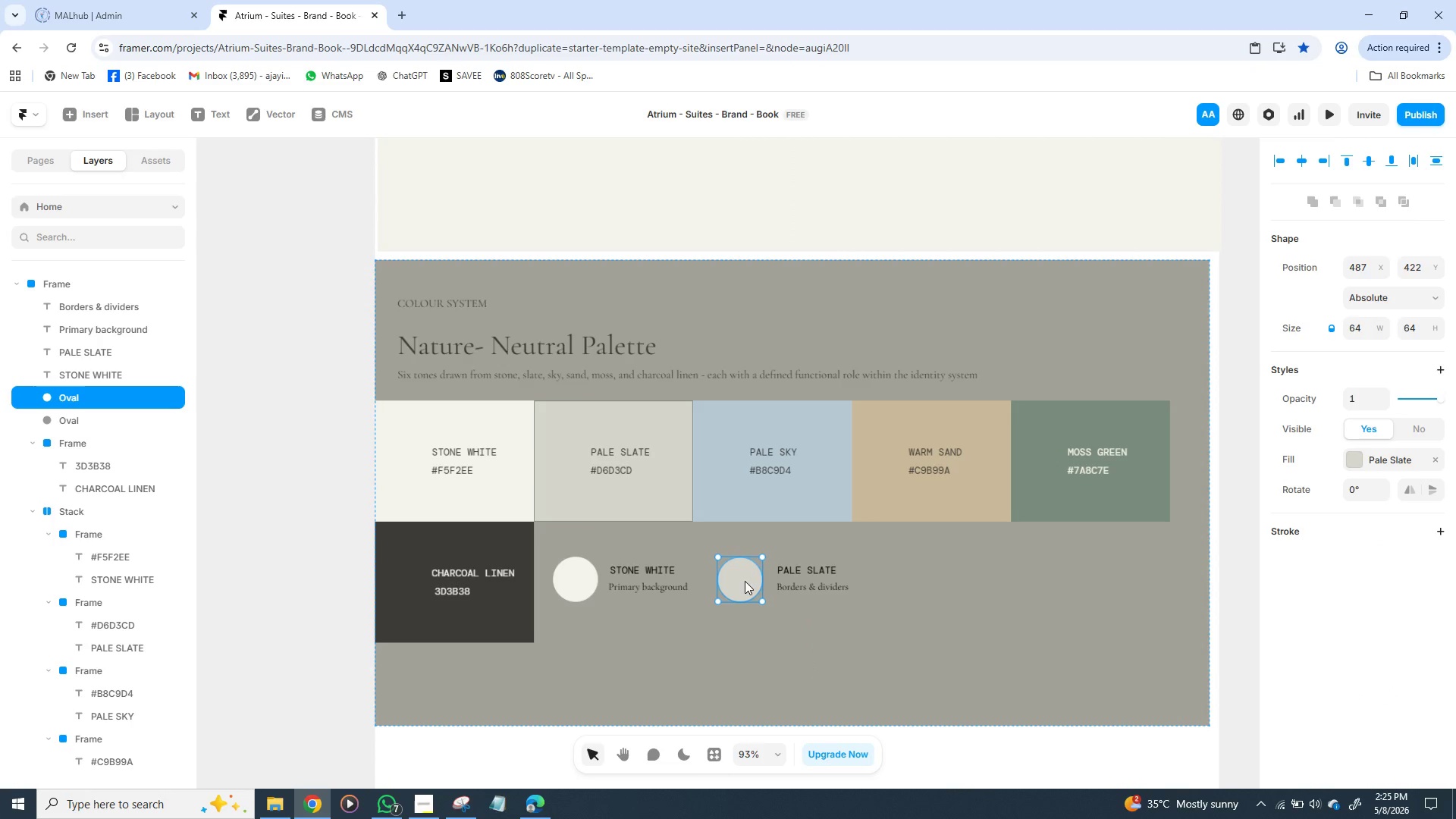 
hold_key(key=ShiftLeft, duration=1.5)
 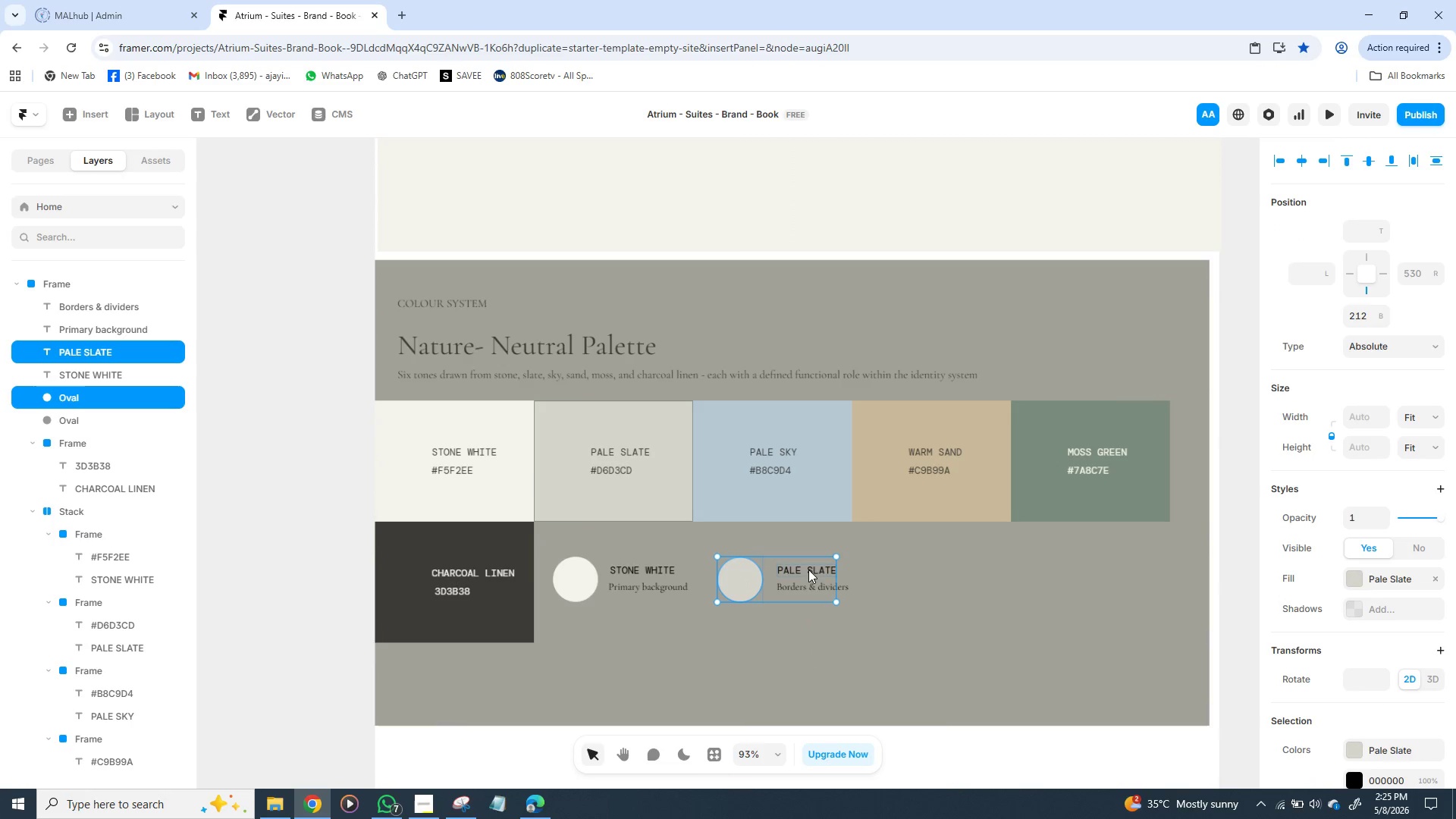 
hold_key(key=ShiftLeft, duration=1.53)
left_click([808, 566])
 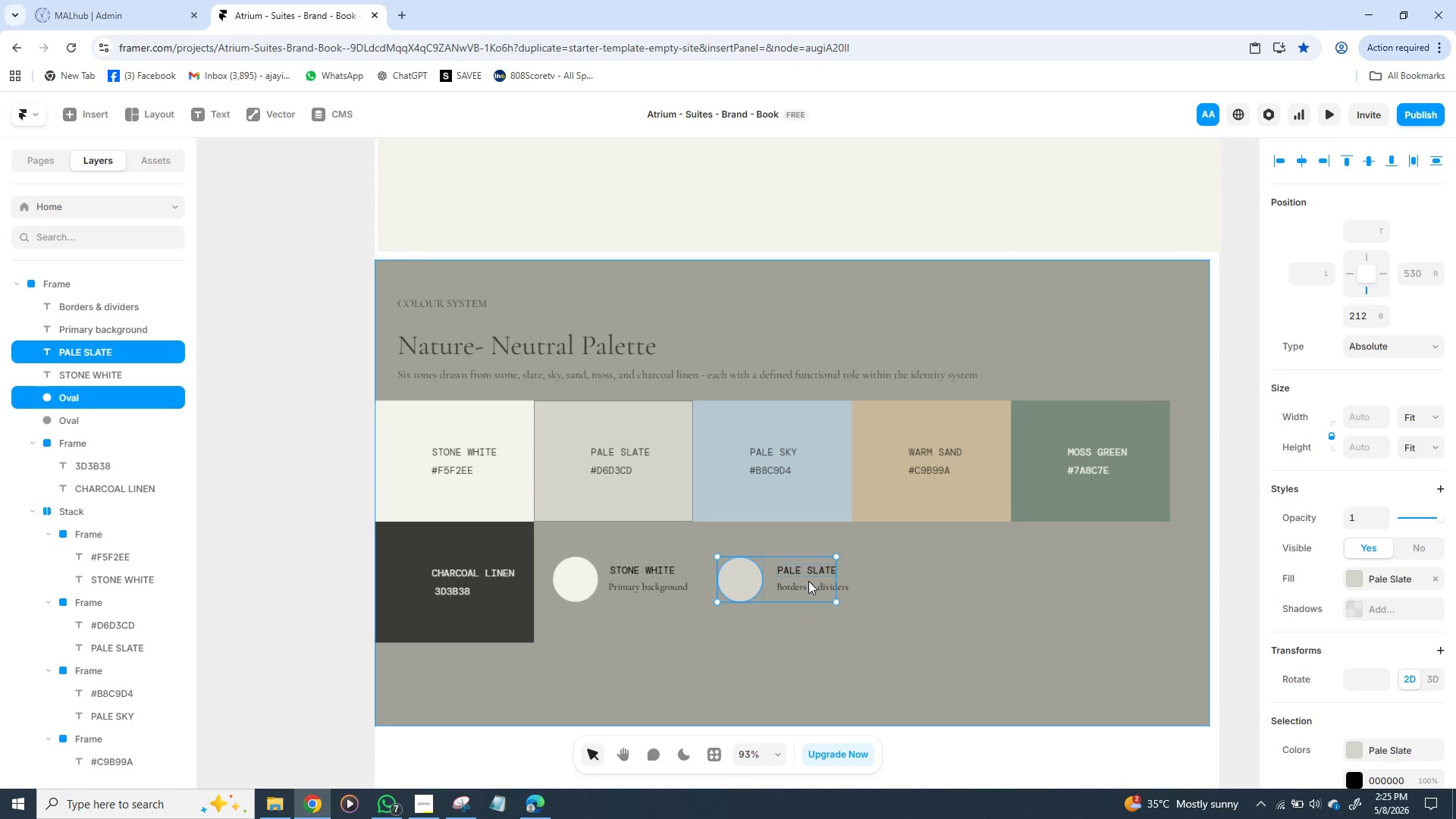 
hold_key(key=ShiftLeft, duration=1.47)
left_click([808, 585])
 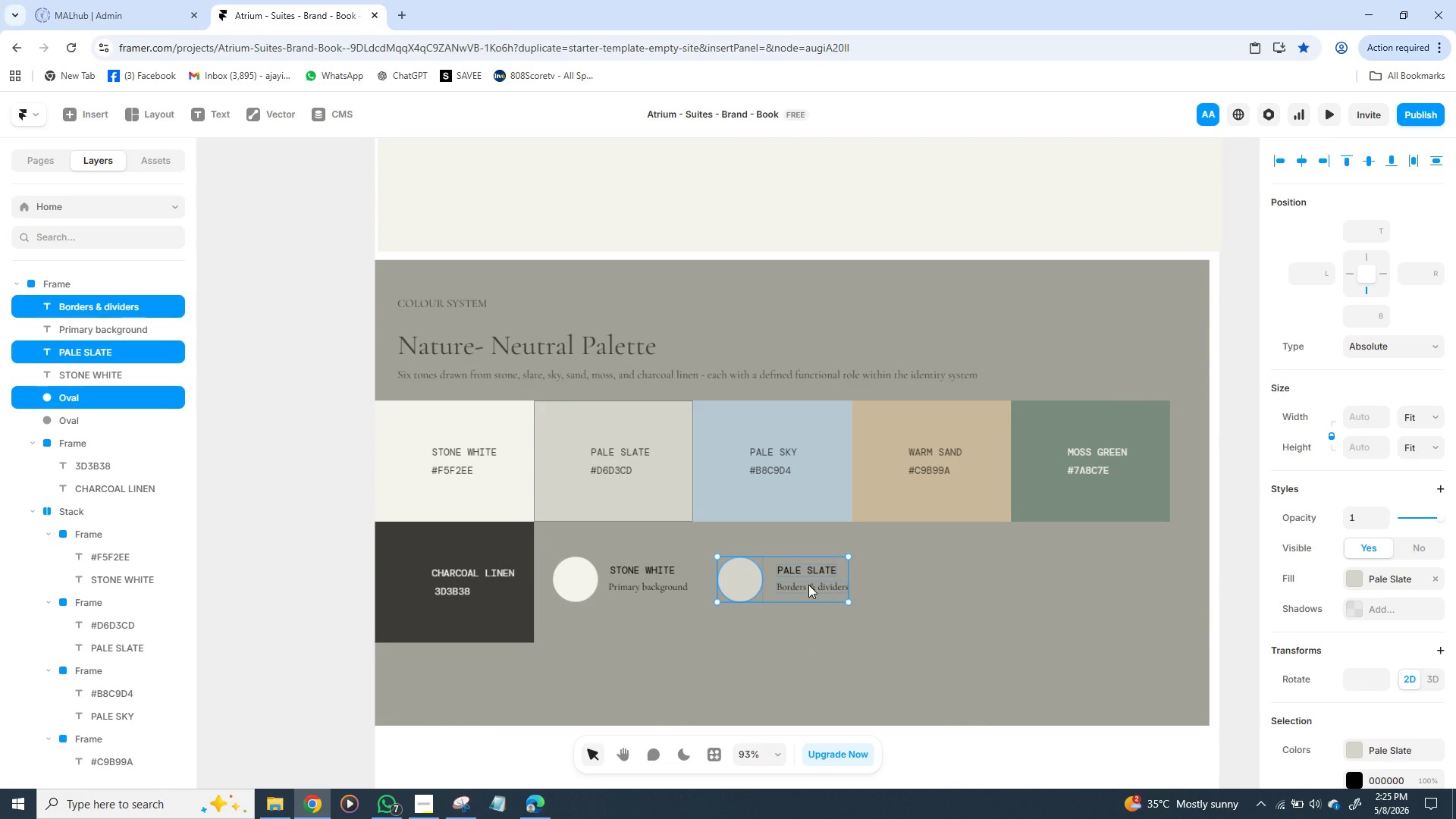 
hold_key(key=ControlLeft, duration=1.5)
 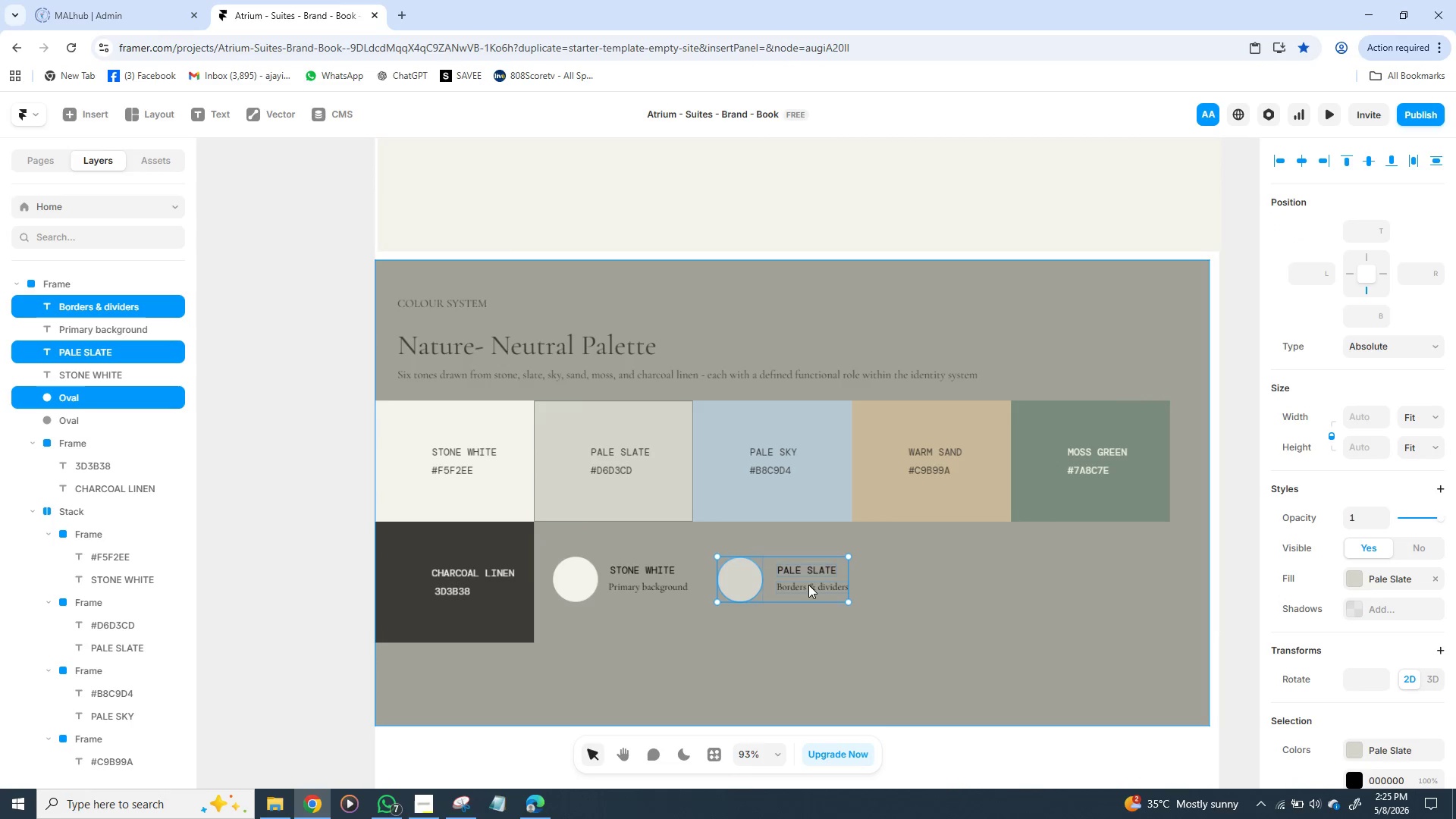 
key(Control+ControlLeft)
 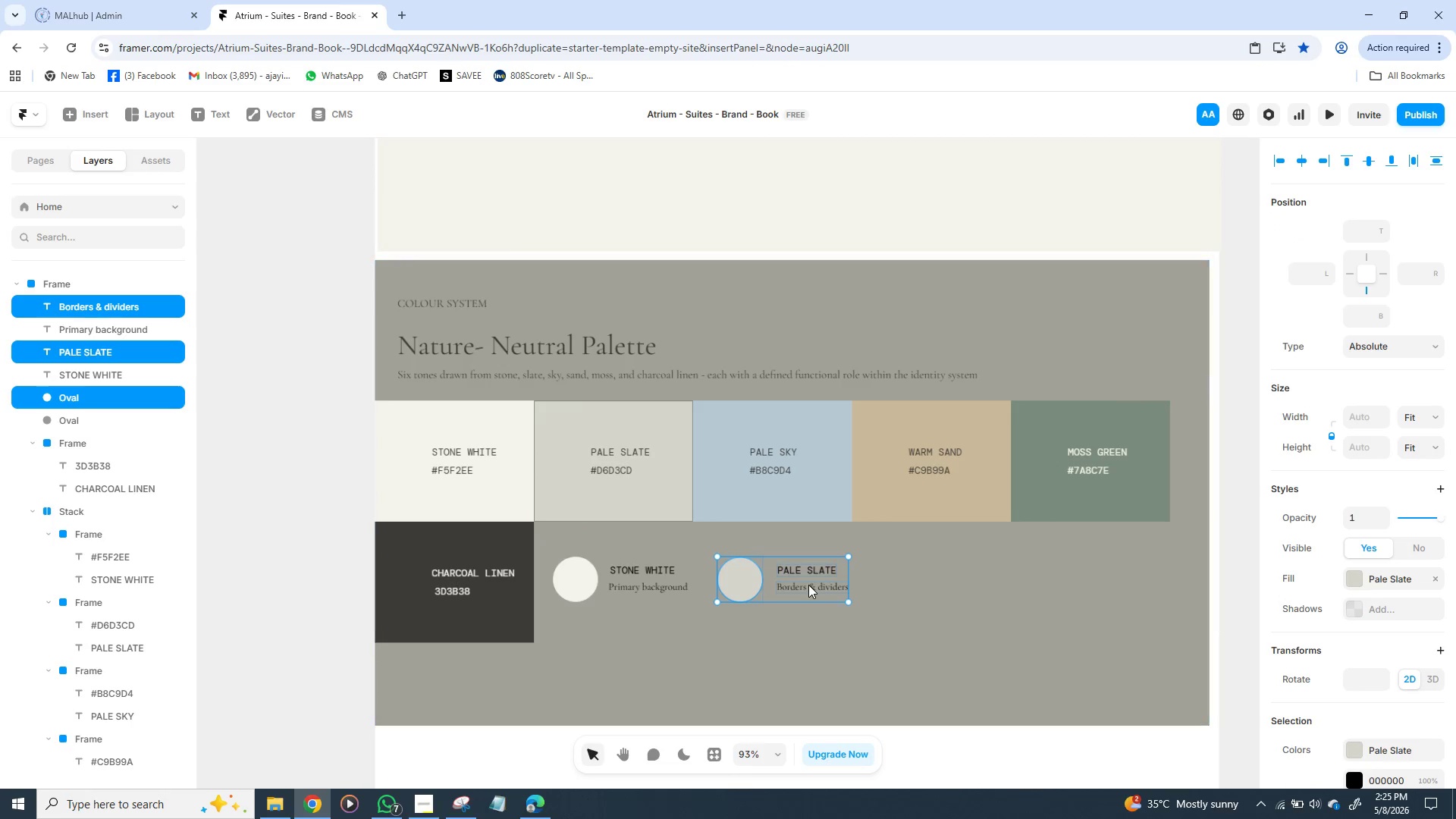 
key(Control+ControlLeft)
 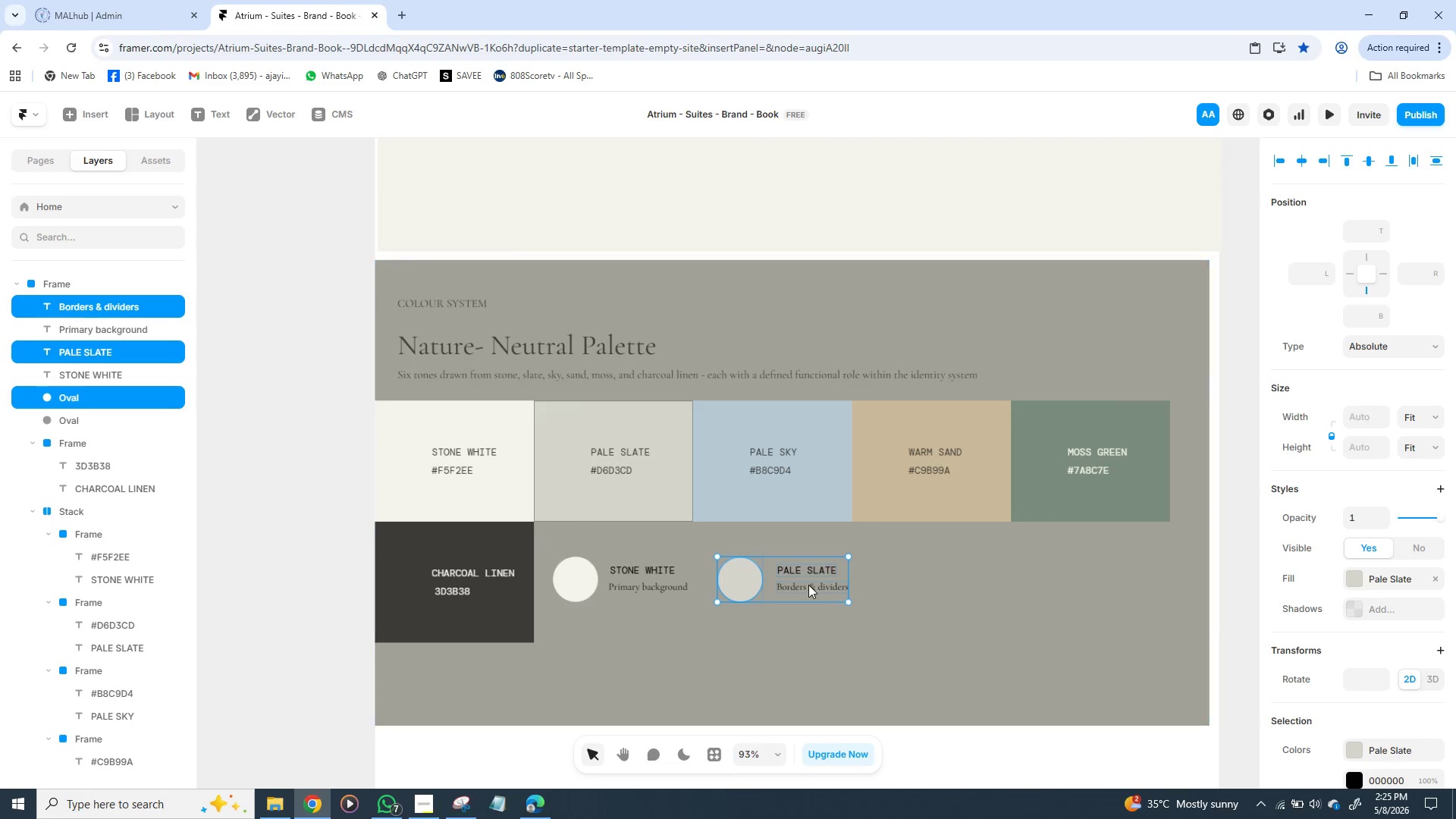 
key(Control+ControlLeft)
 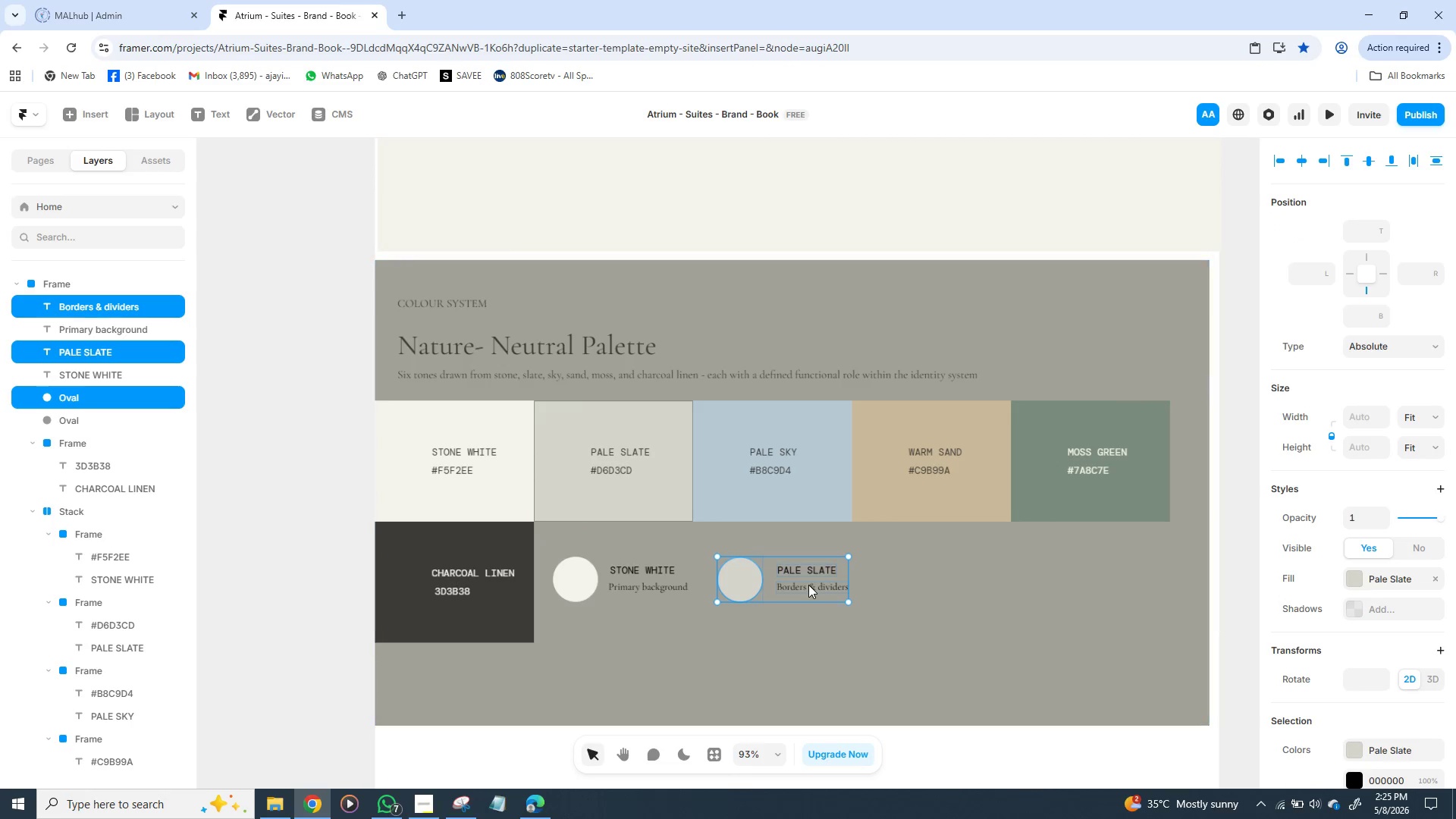 
key(Control+ControlLeft)
 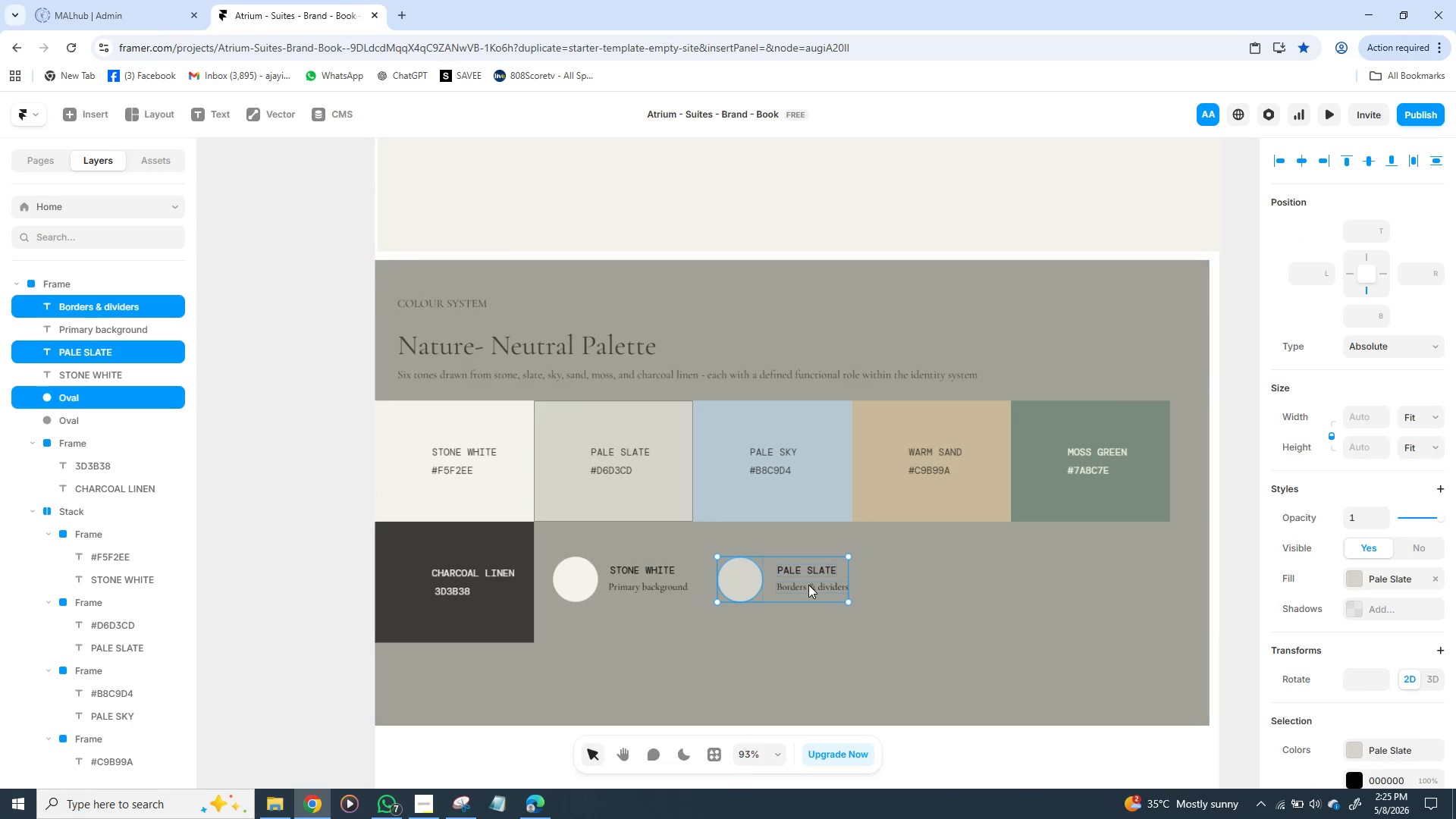 
key(Control+ControlLeft)
 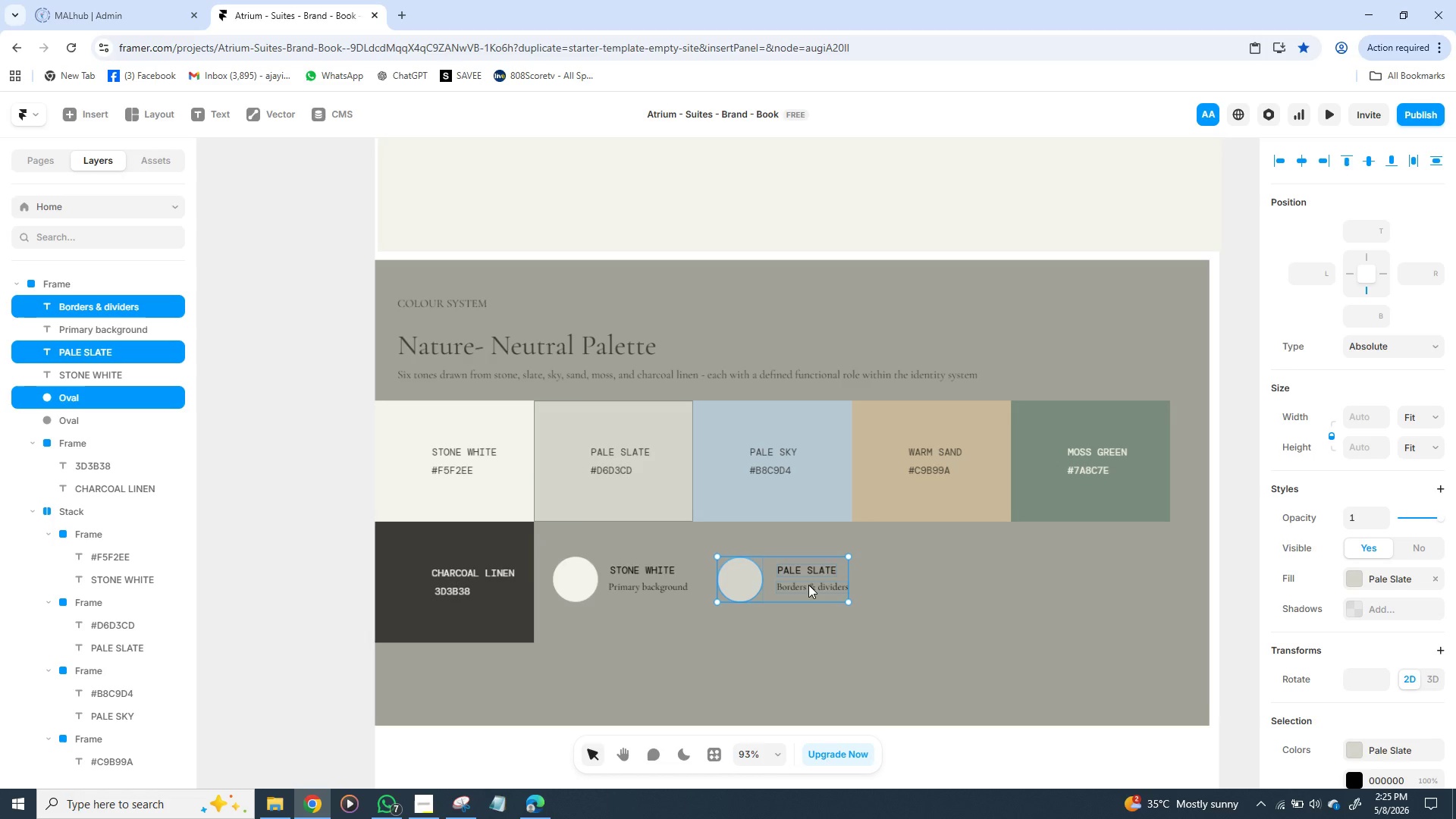 
key(Control+ControlLeft)
 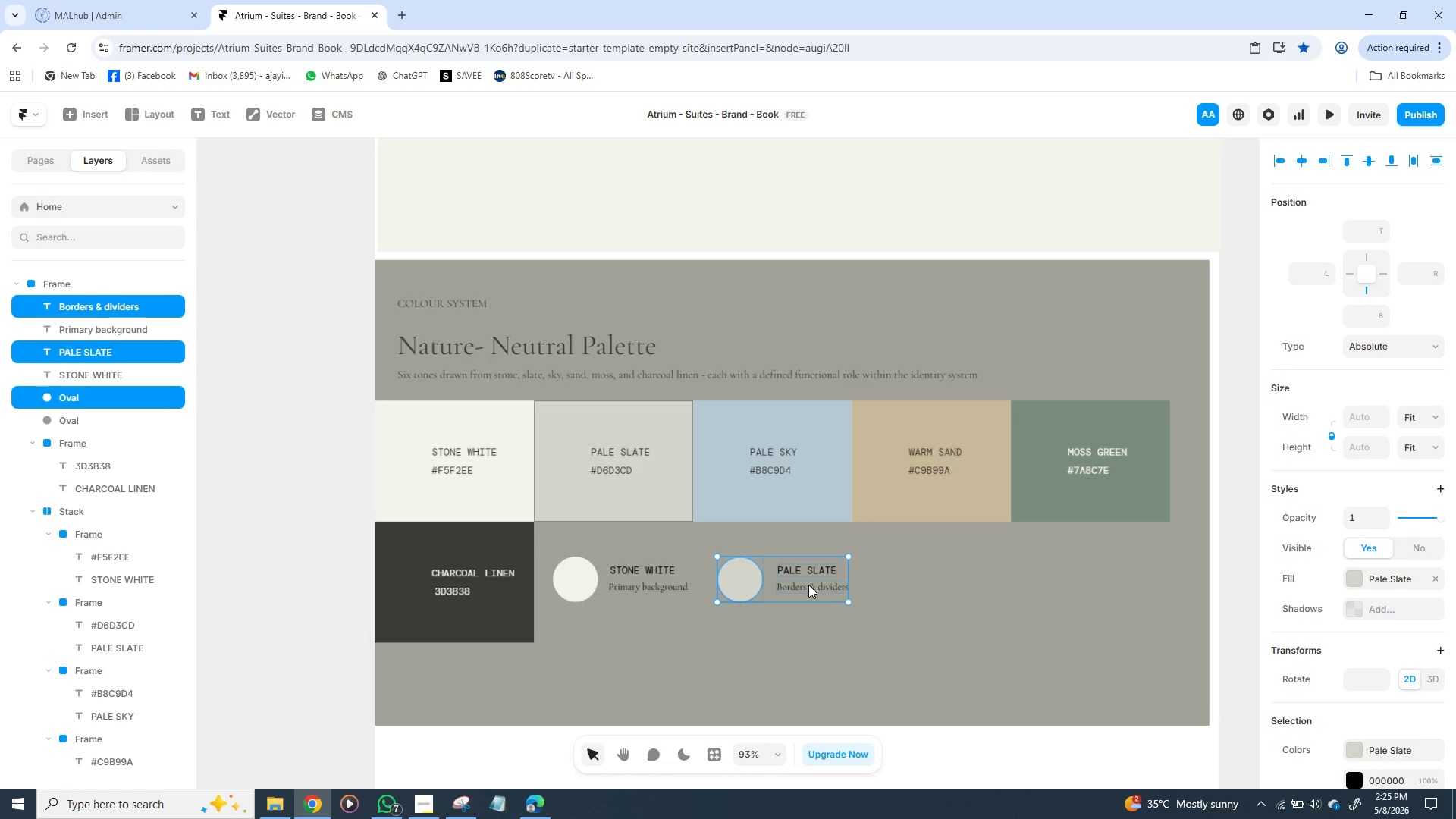 
key(Control+ControlLeft)
 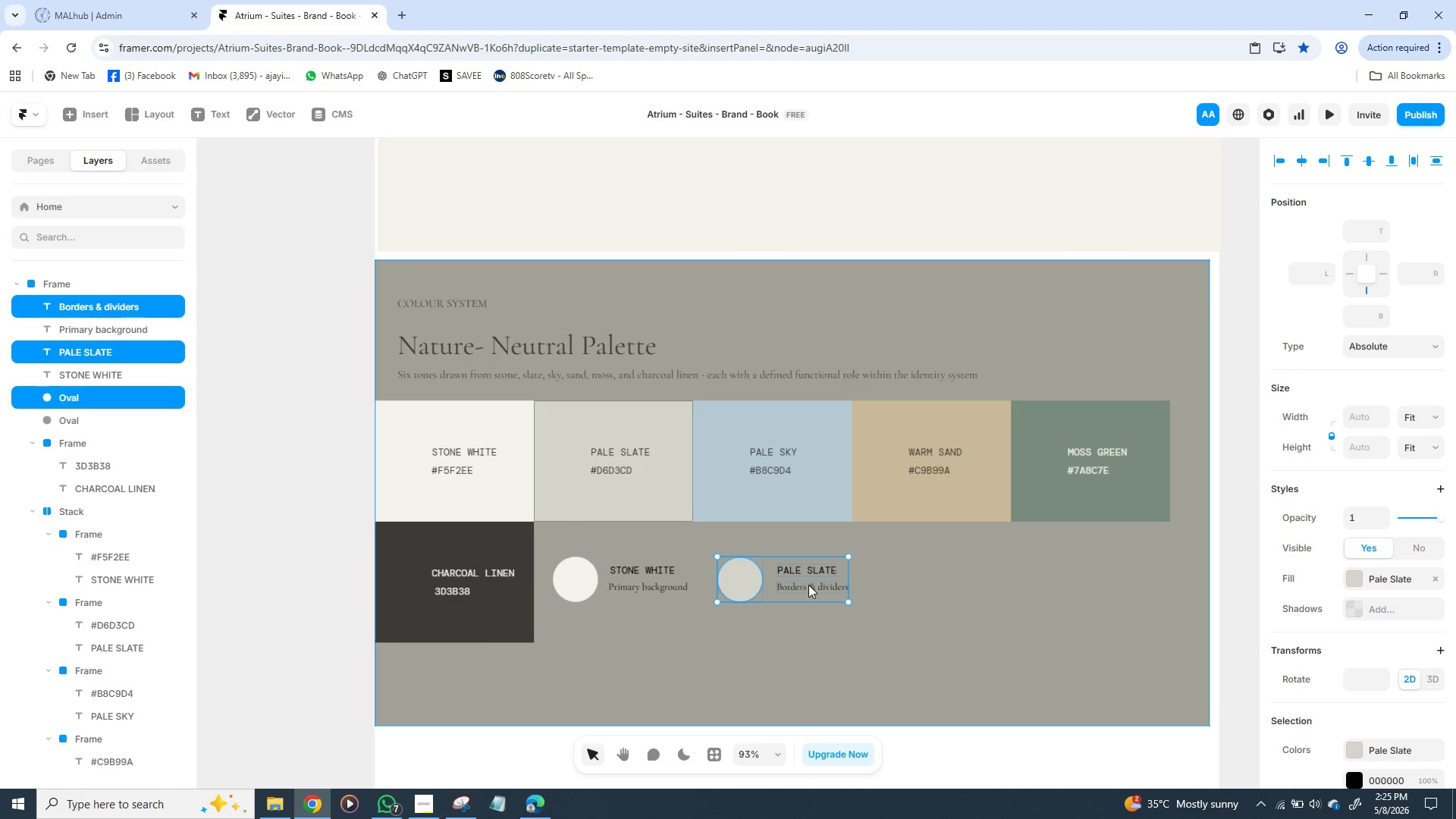 
hold_key(key=ControlLeft, duration=1.5)
 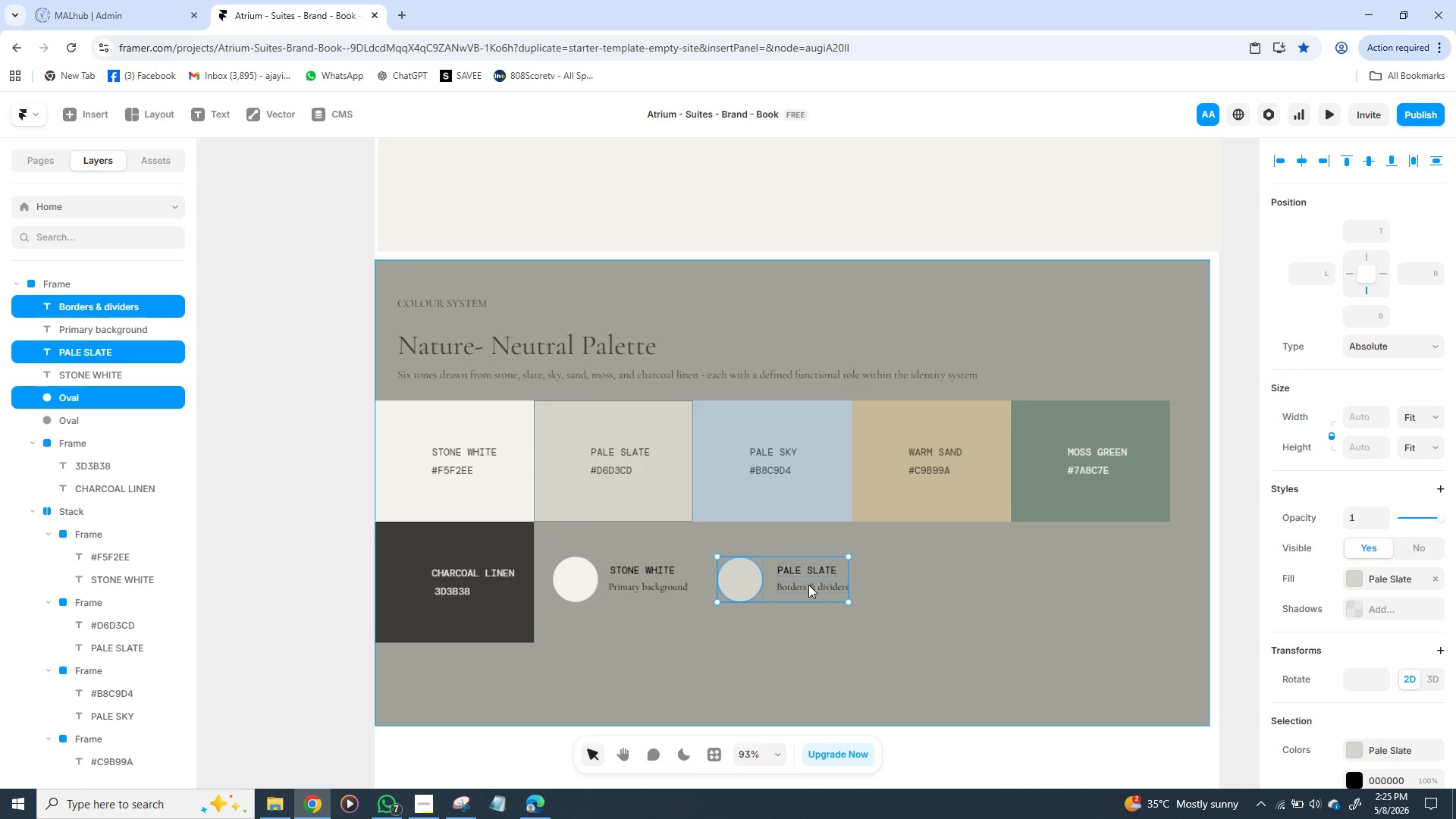 
hold_key(key=ControlLeft, duration=1.52)
 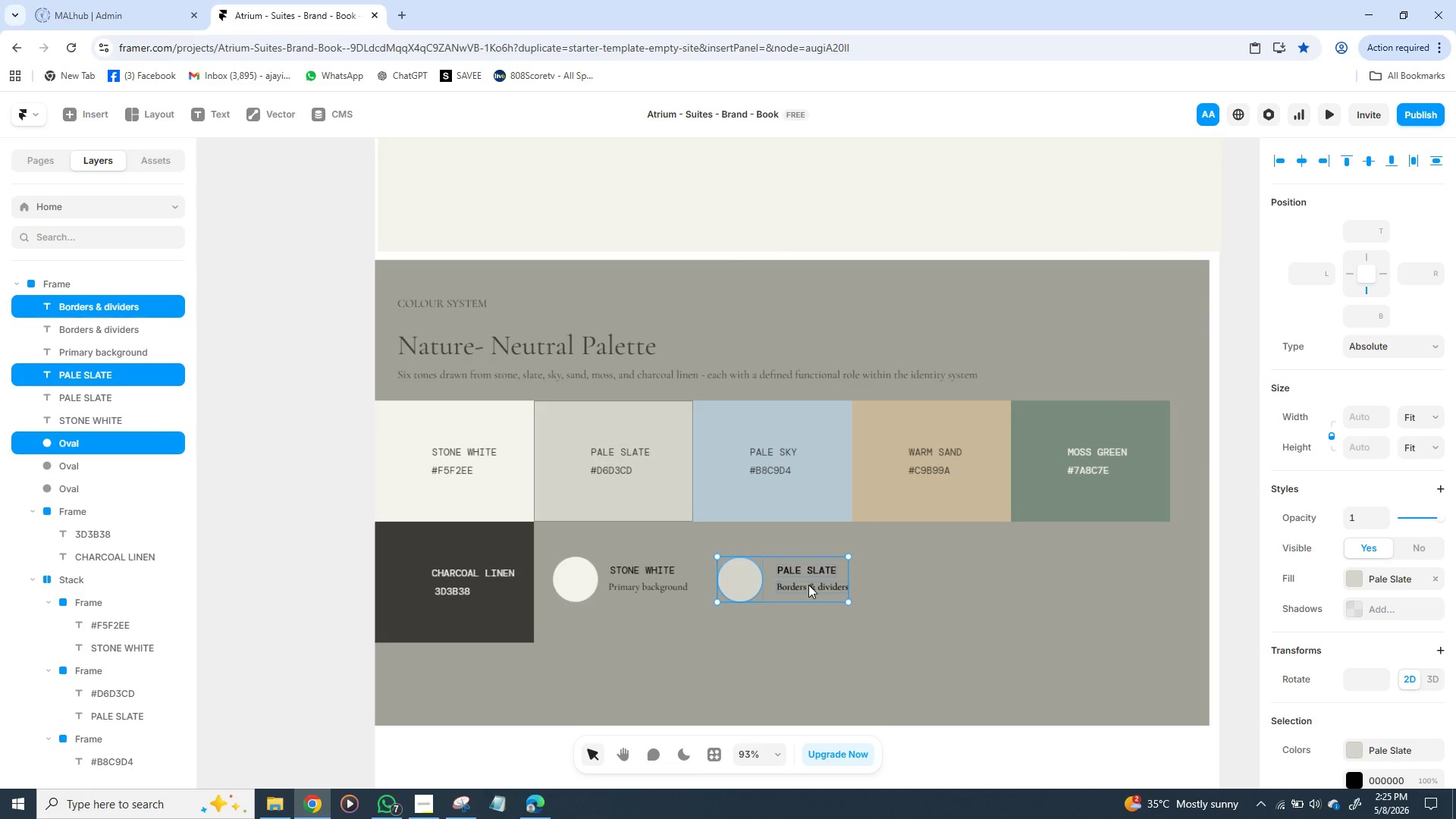 
key(Control+D)
 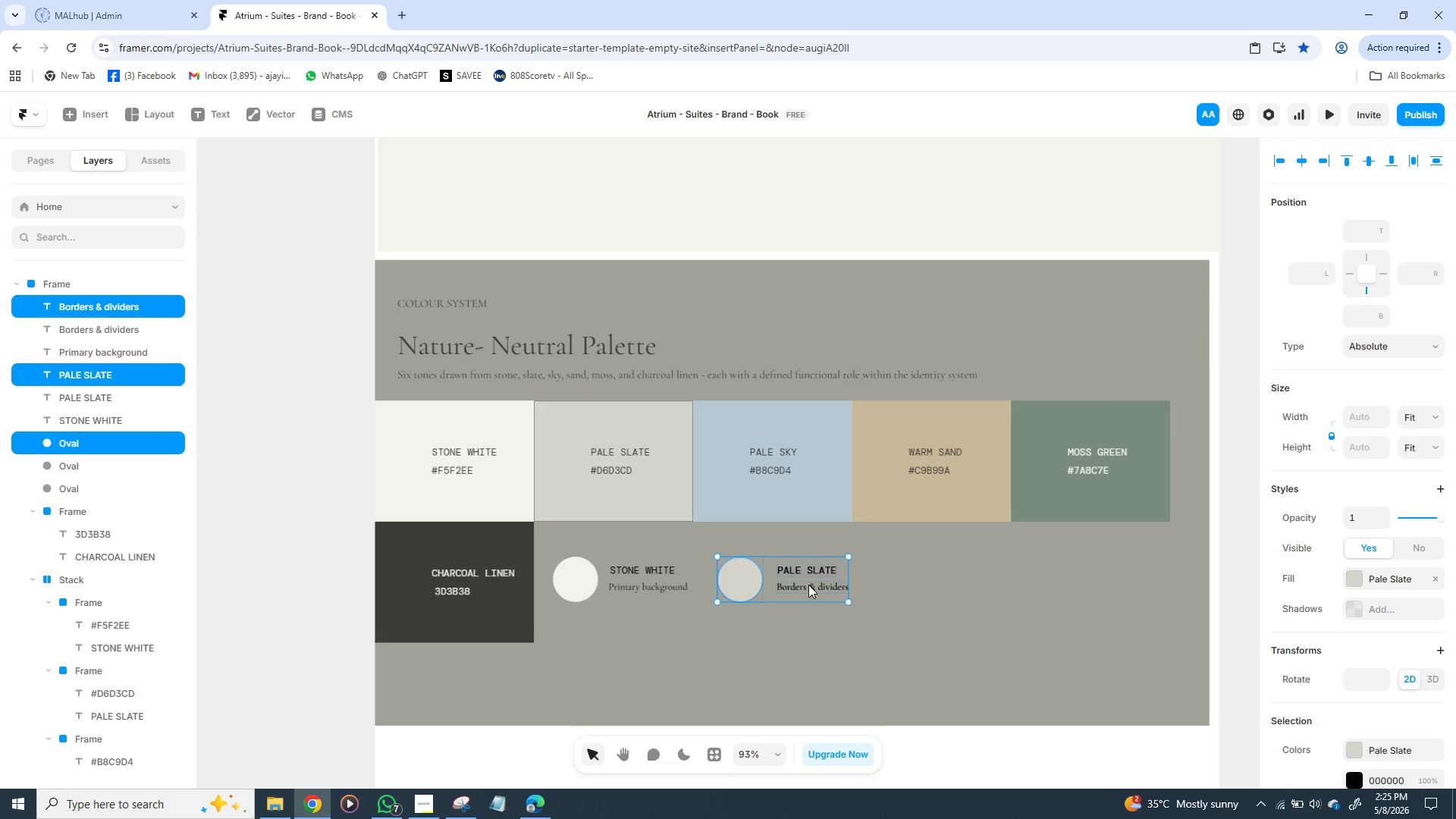 
left_click_drag(start_coordinate=[808, 585], to_coordinate=[967, 582])
 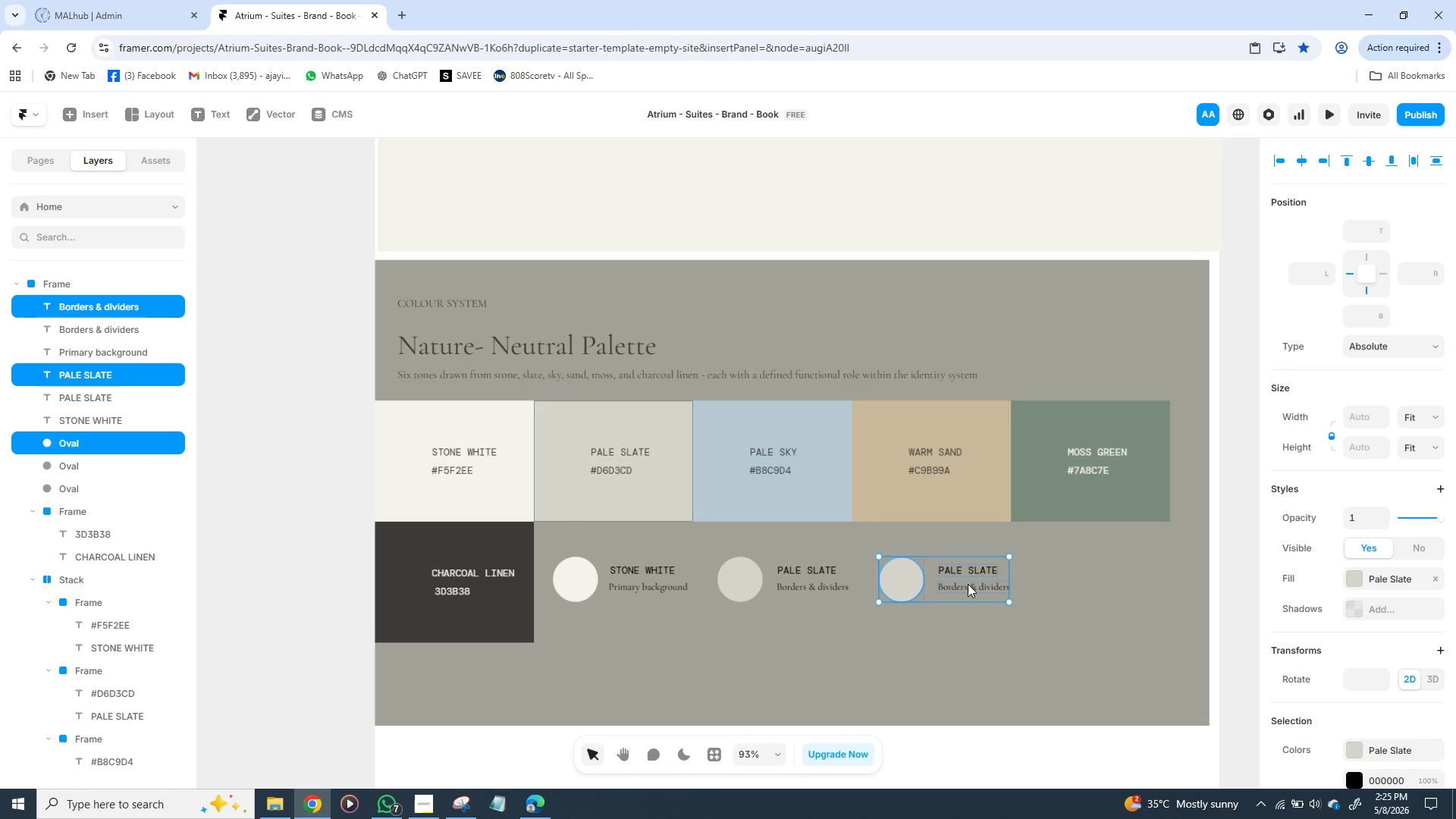 
wait(13.86)
 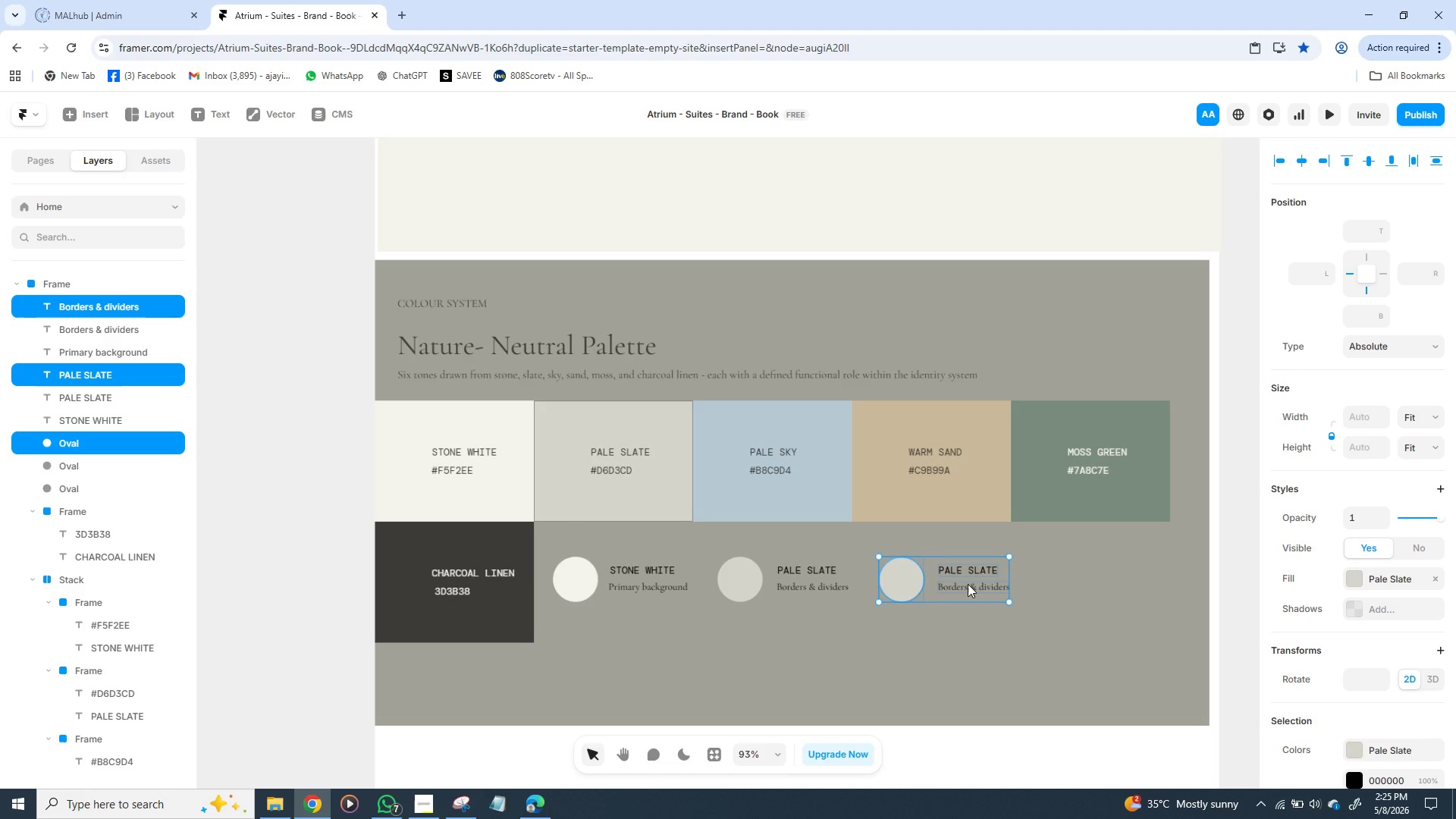 
left_click([1359, 576])
 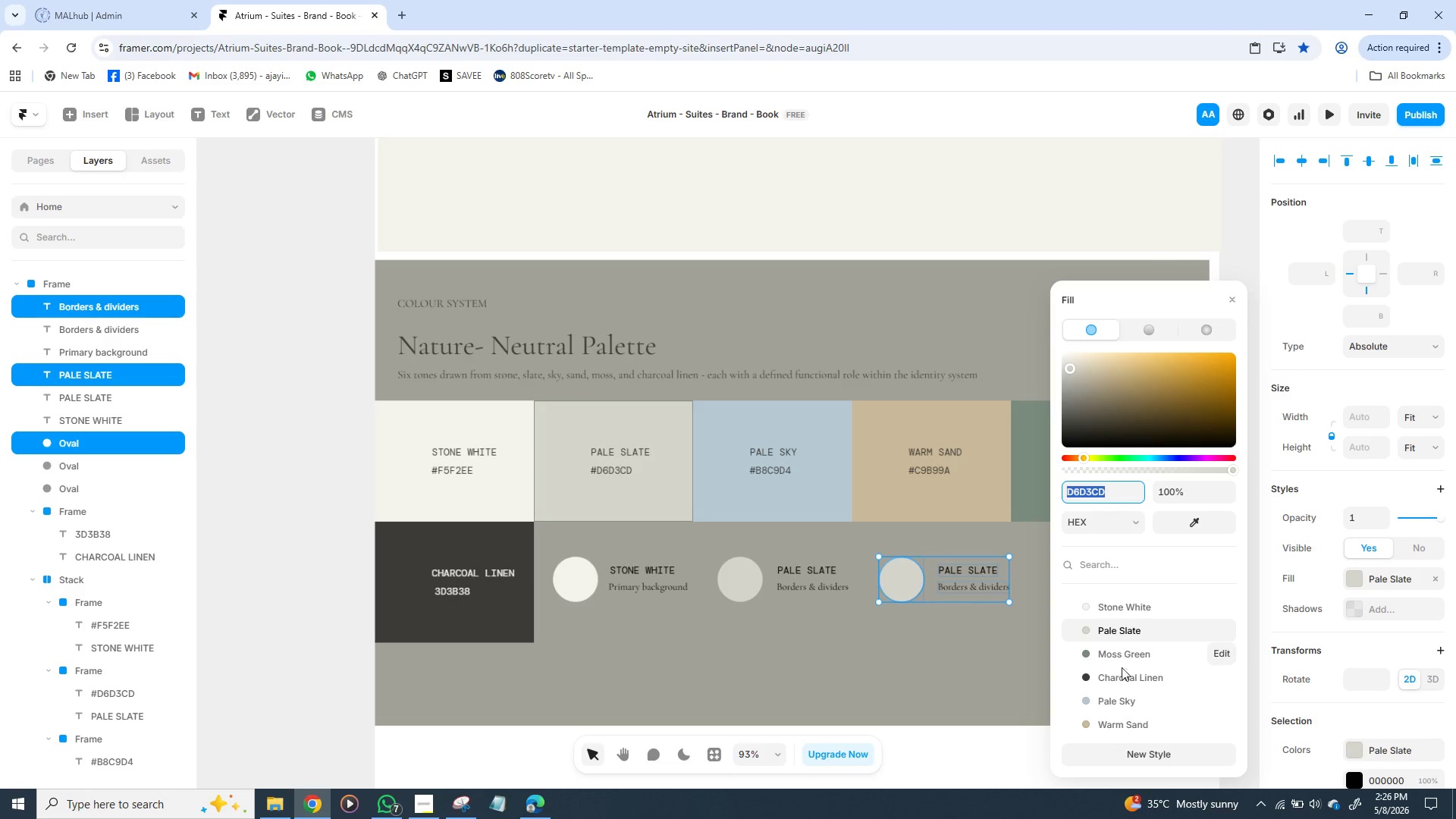 
left_click([1120, 701])
 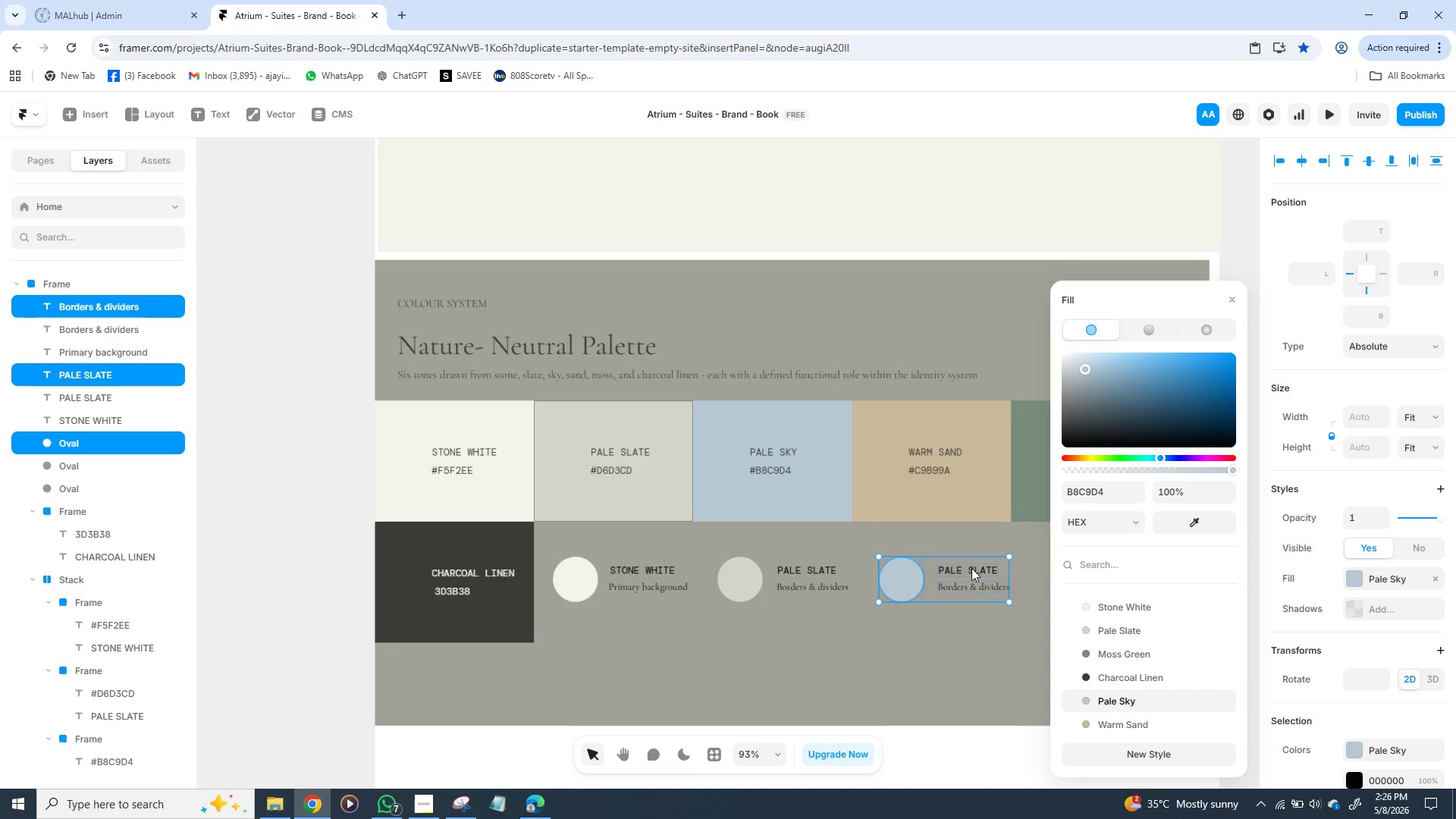 
double_click([971, 568])
 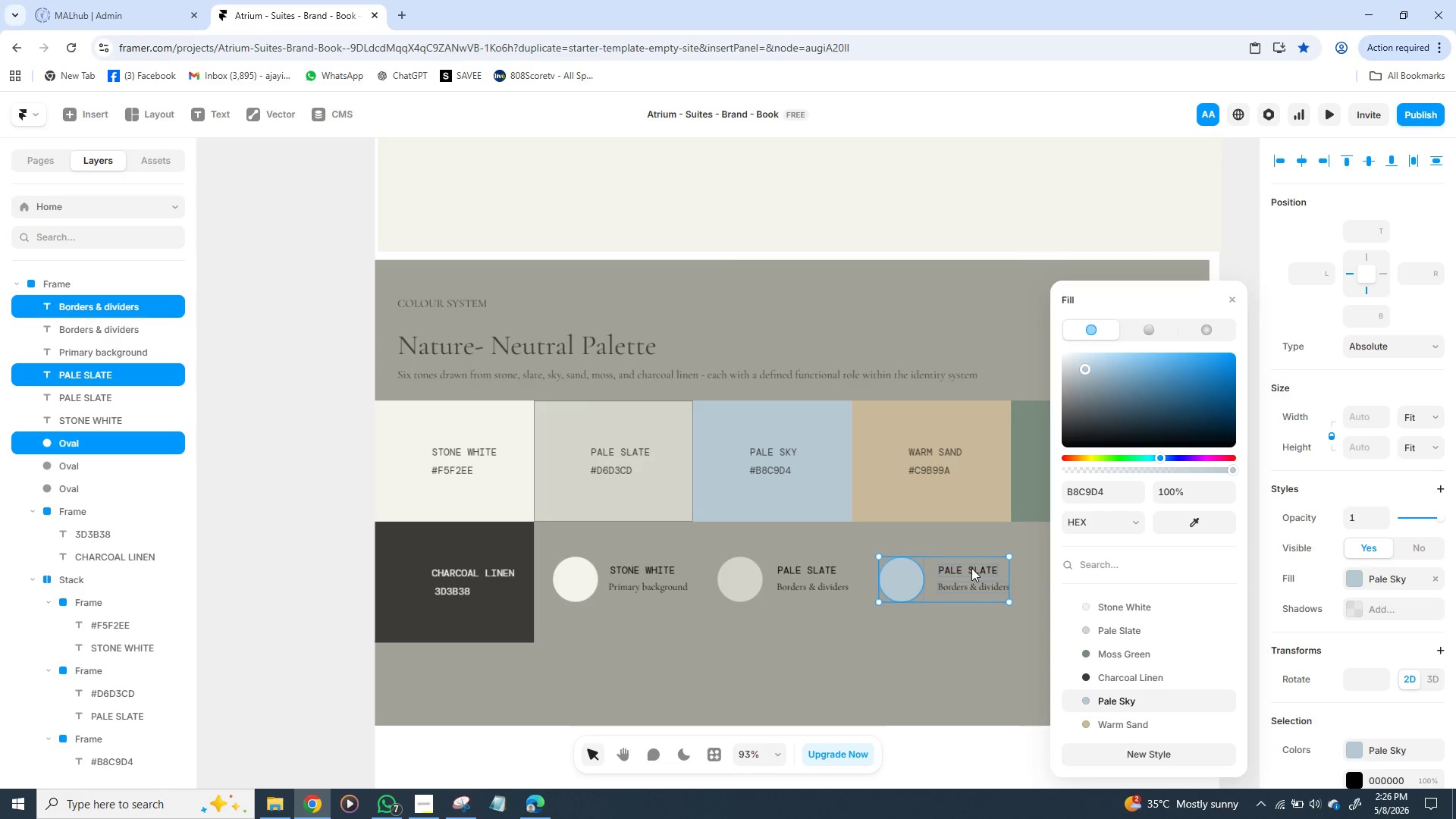 
double_click([971, 568])
 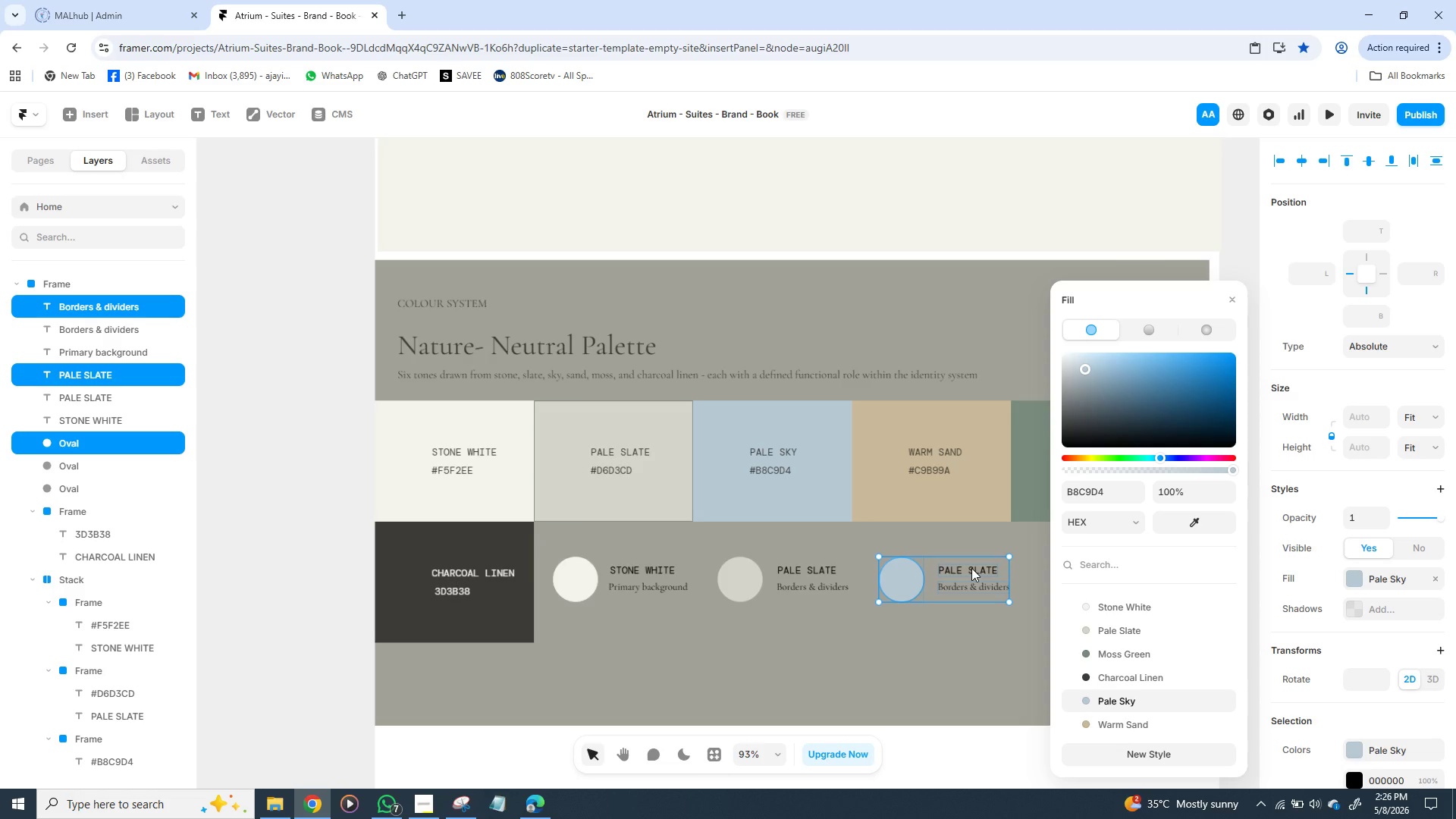 
triple_click([971, 568])
 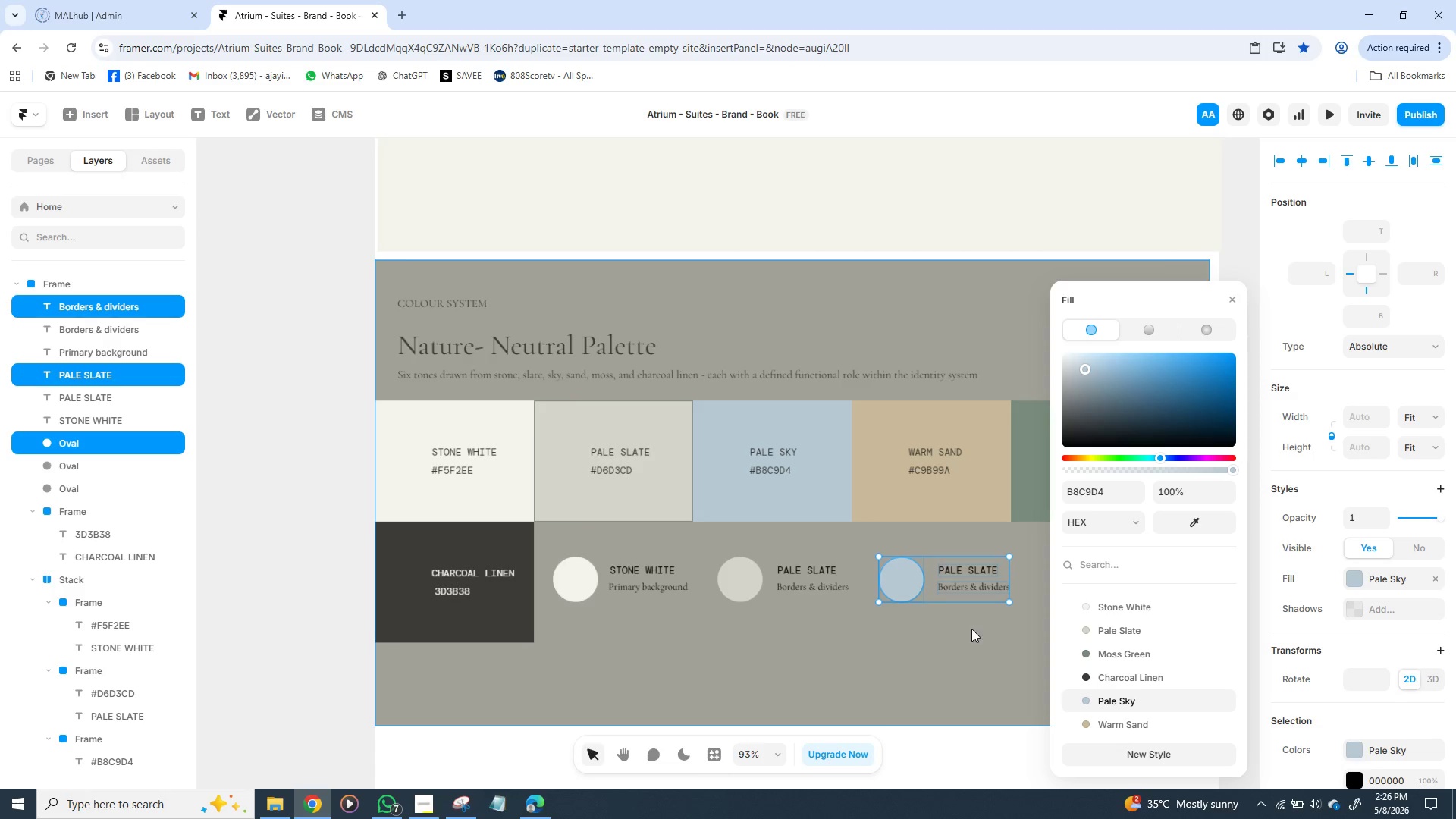 
left_click([971, 629])
 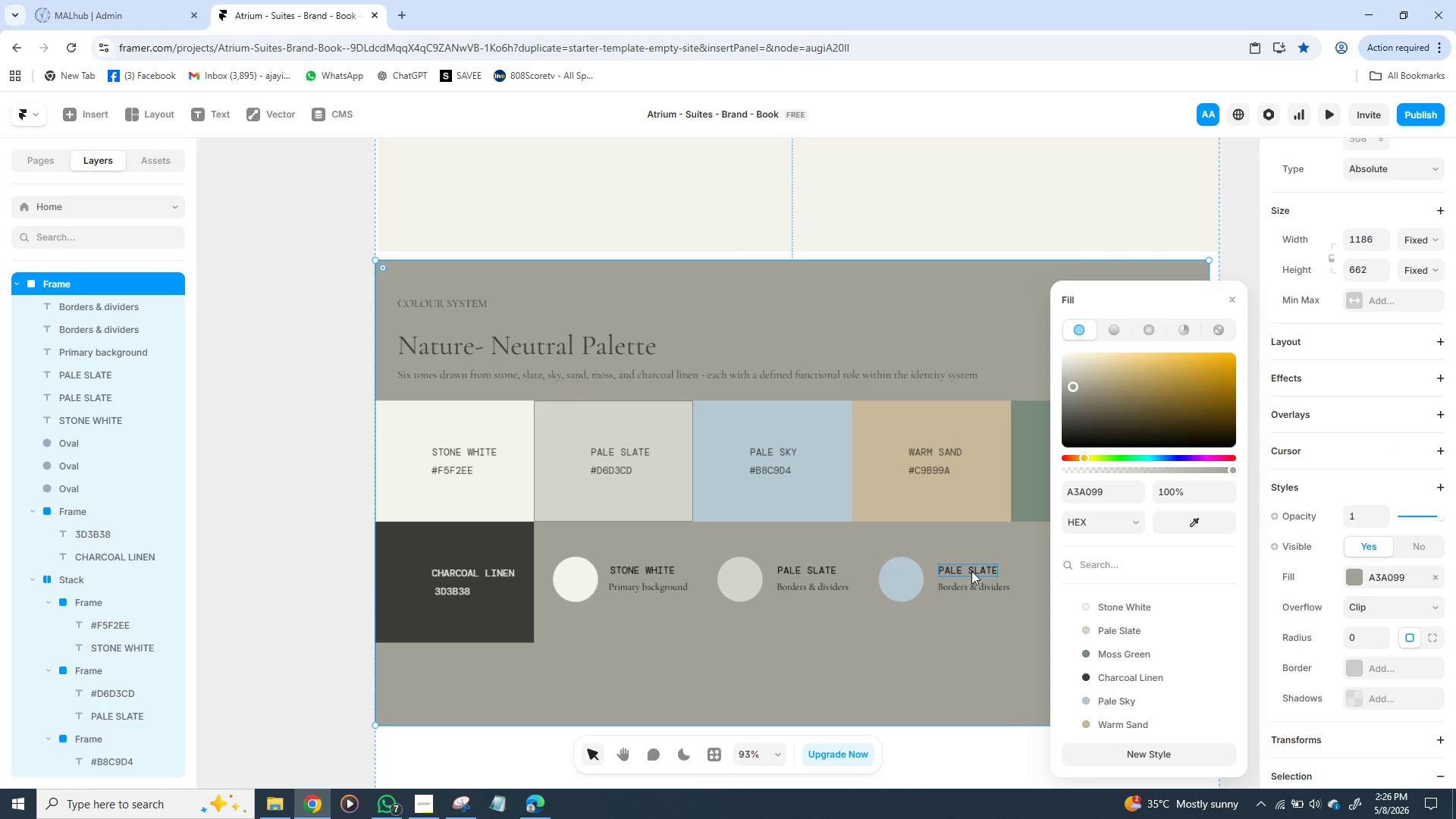 
left_click([971, 571])
 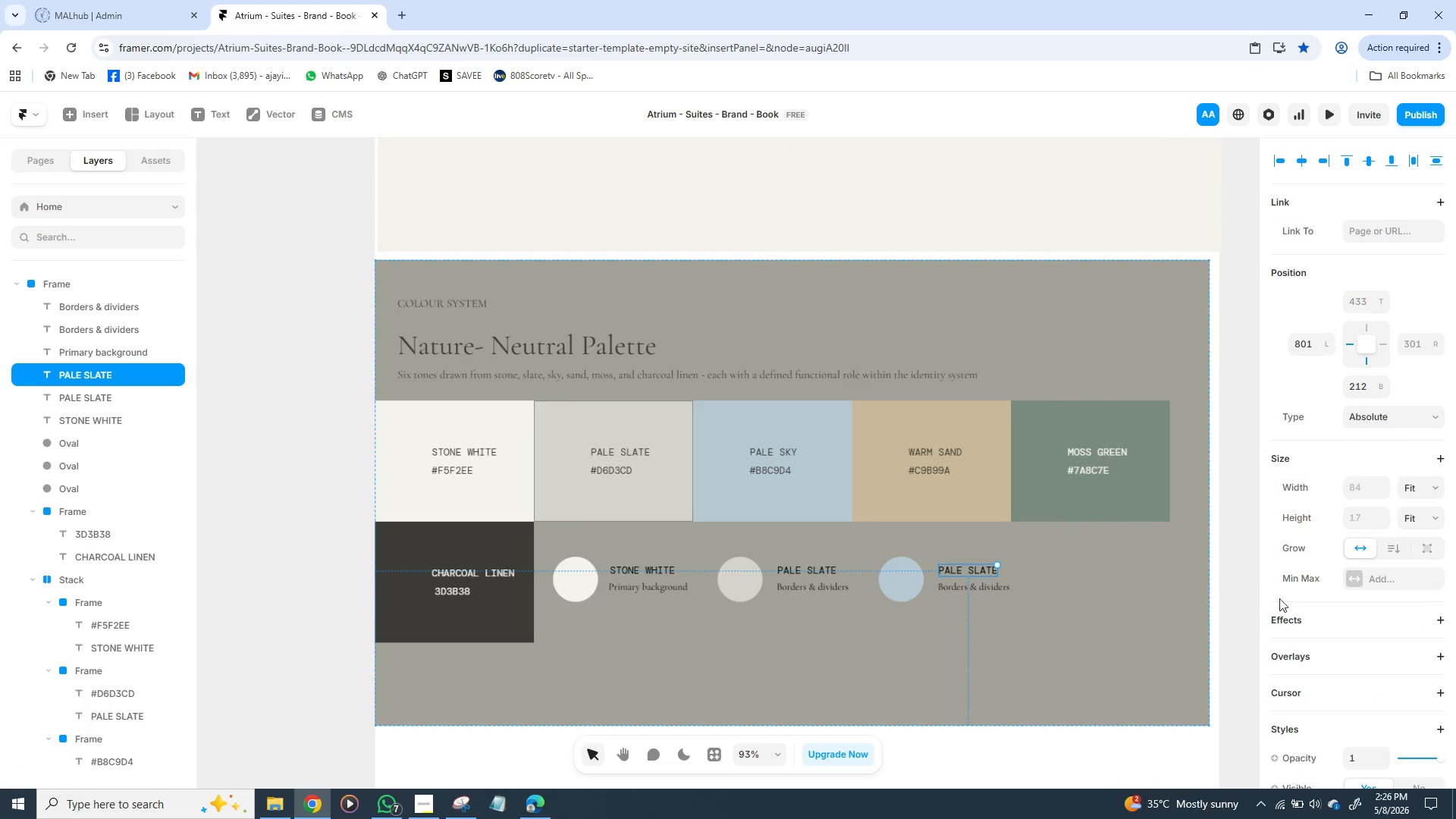 
mouse_move([1334, 626])
 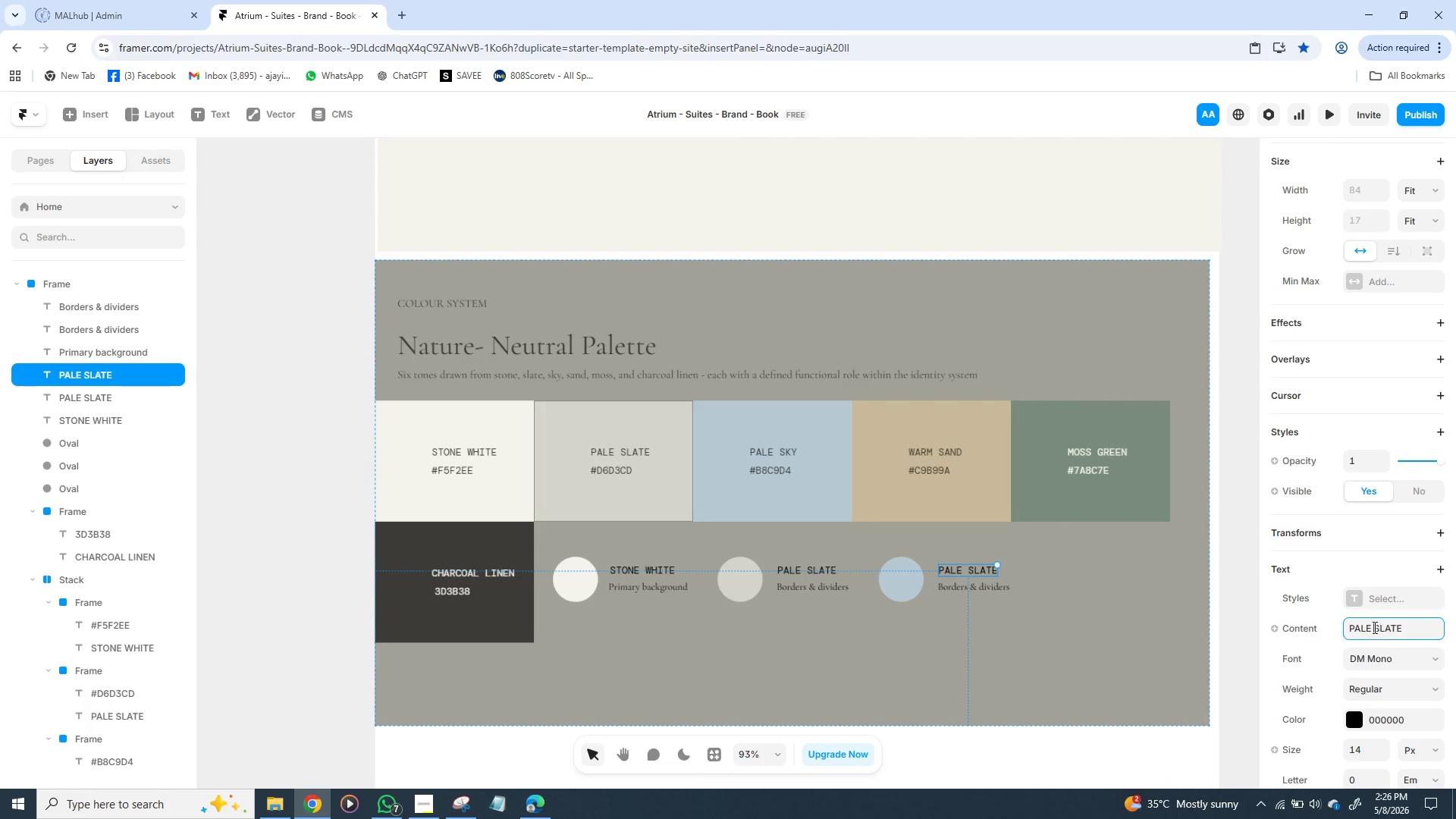 
left_click([1373, 627])
 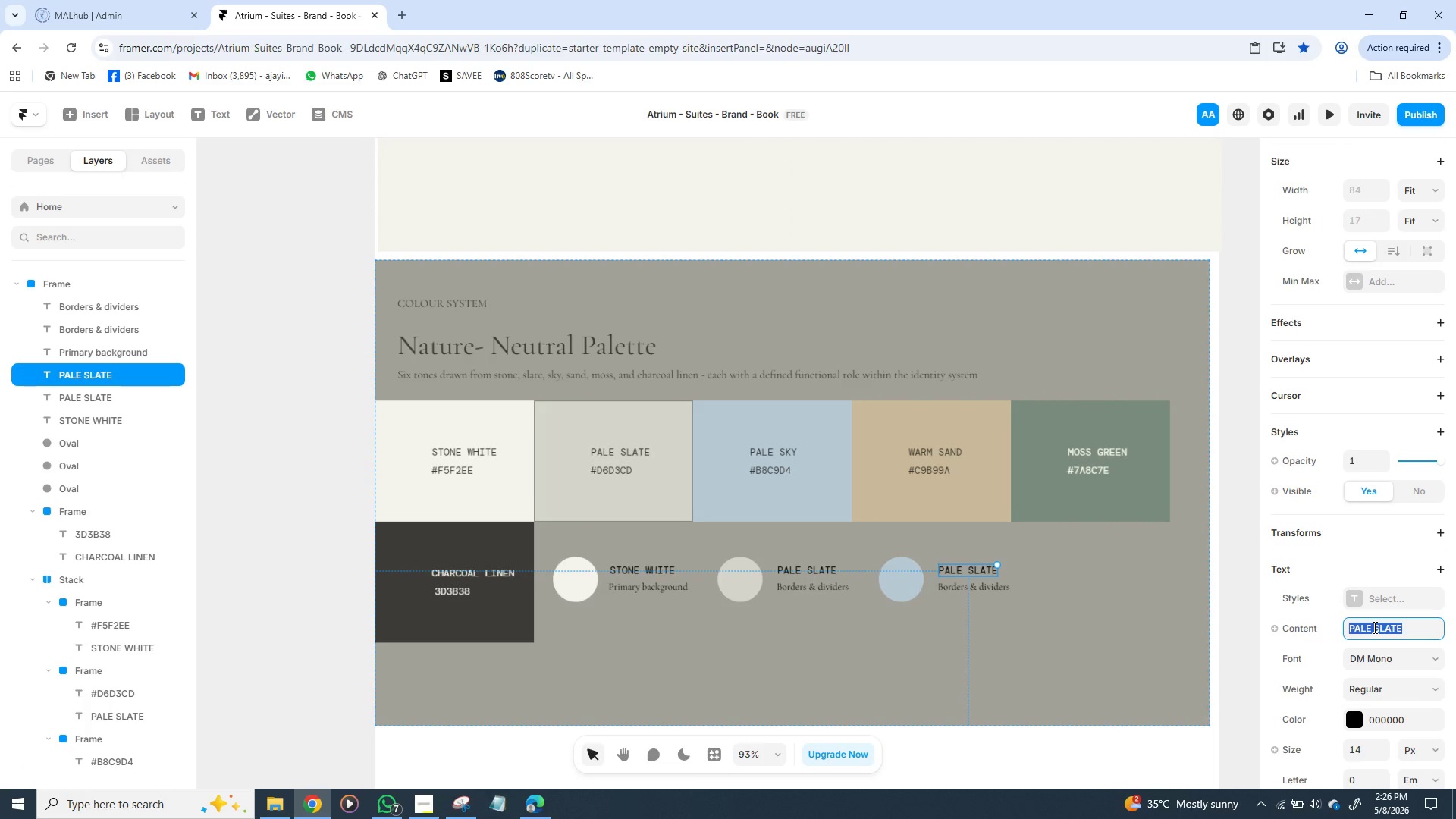 
type(PALE )
 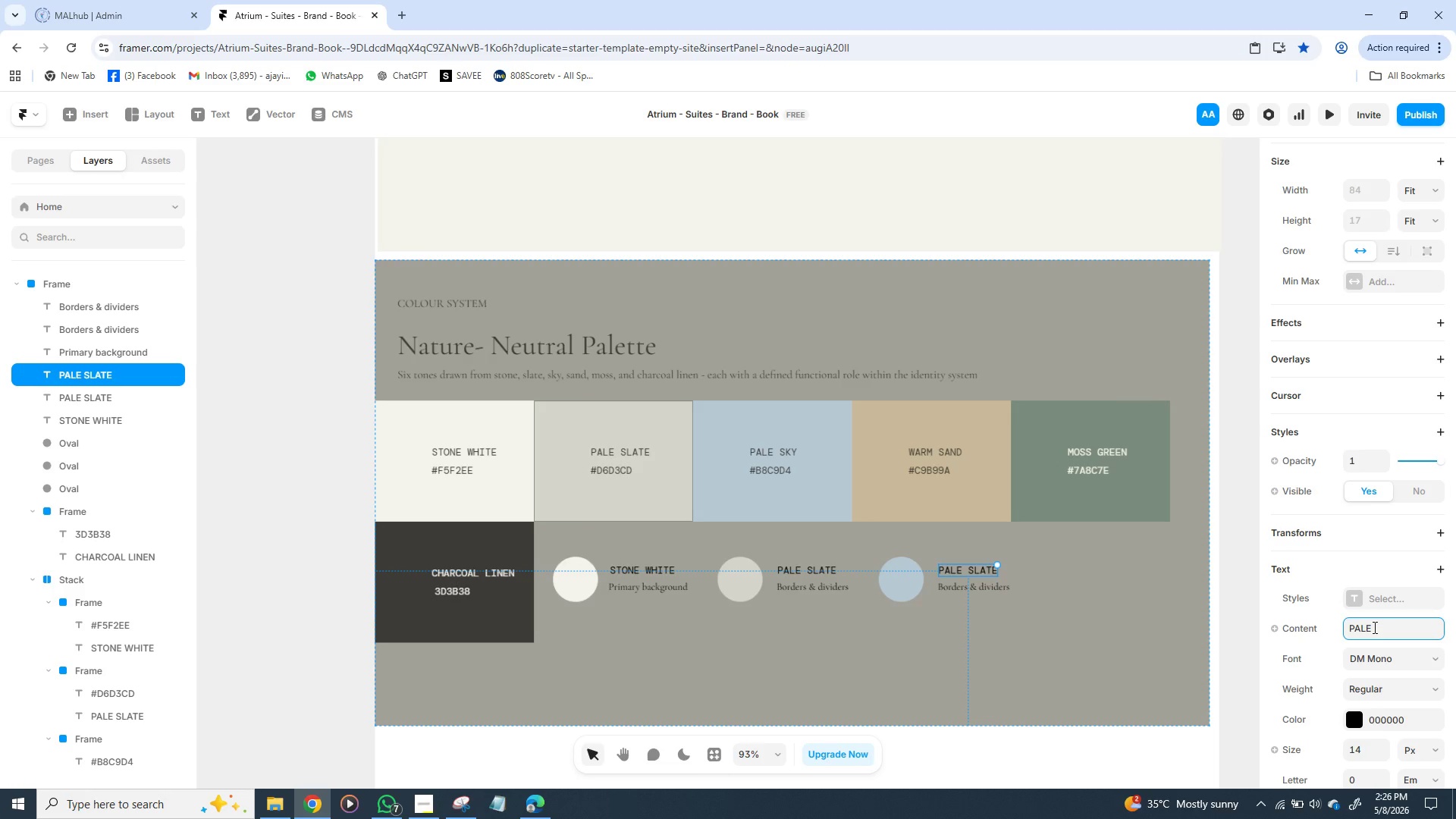 
type(SKY)
 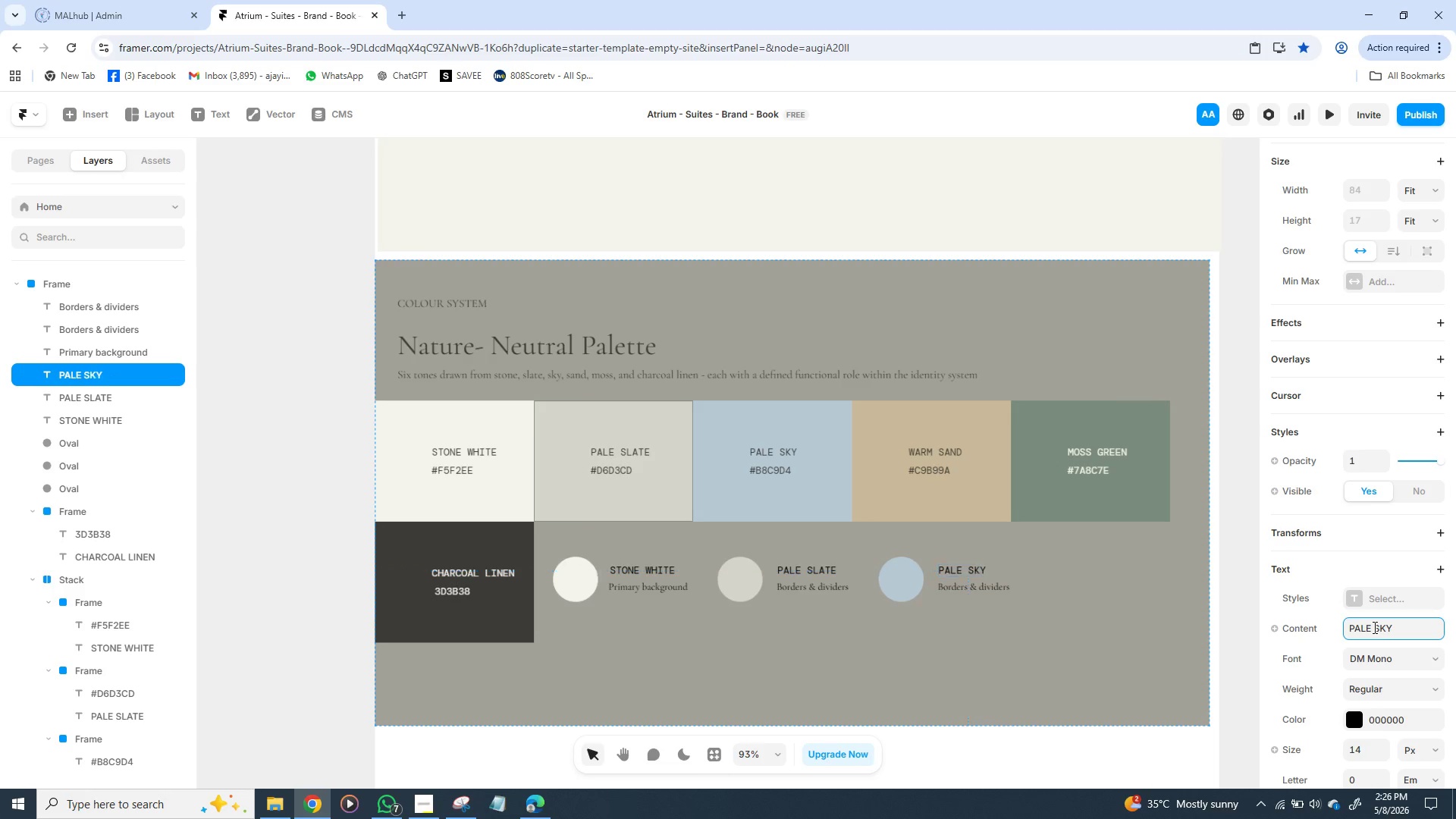 
key(Enter)
 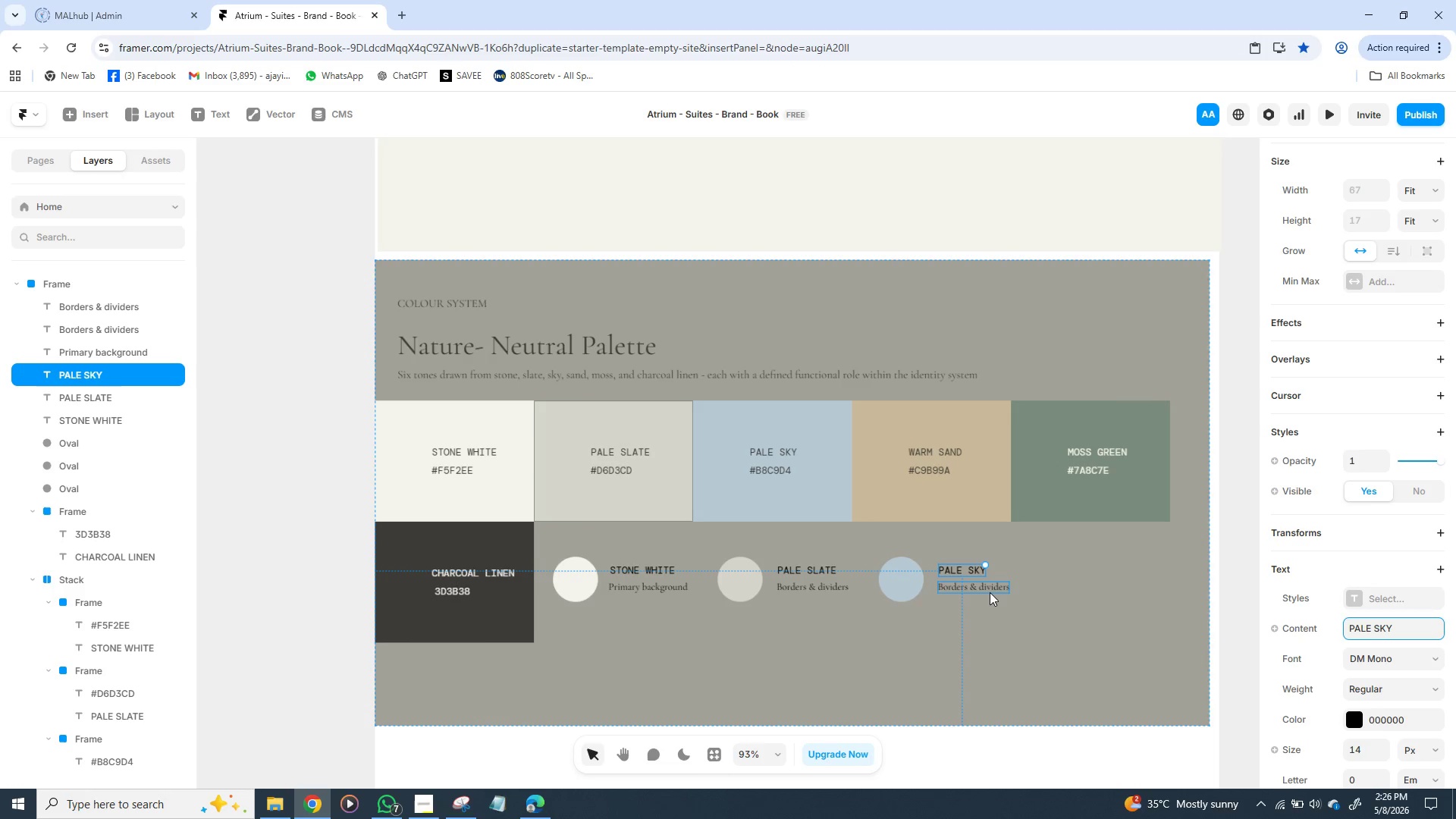 
left_click([986, 592])
 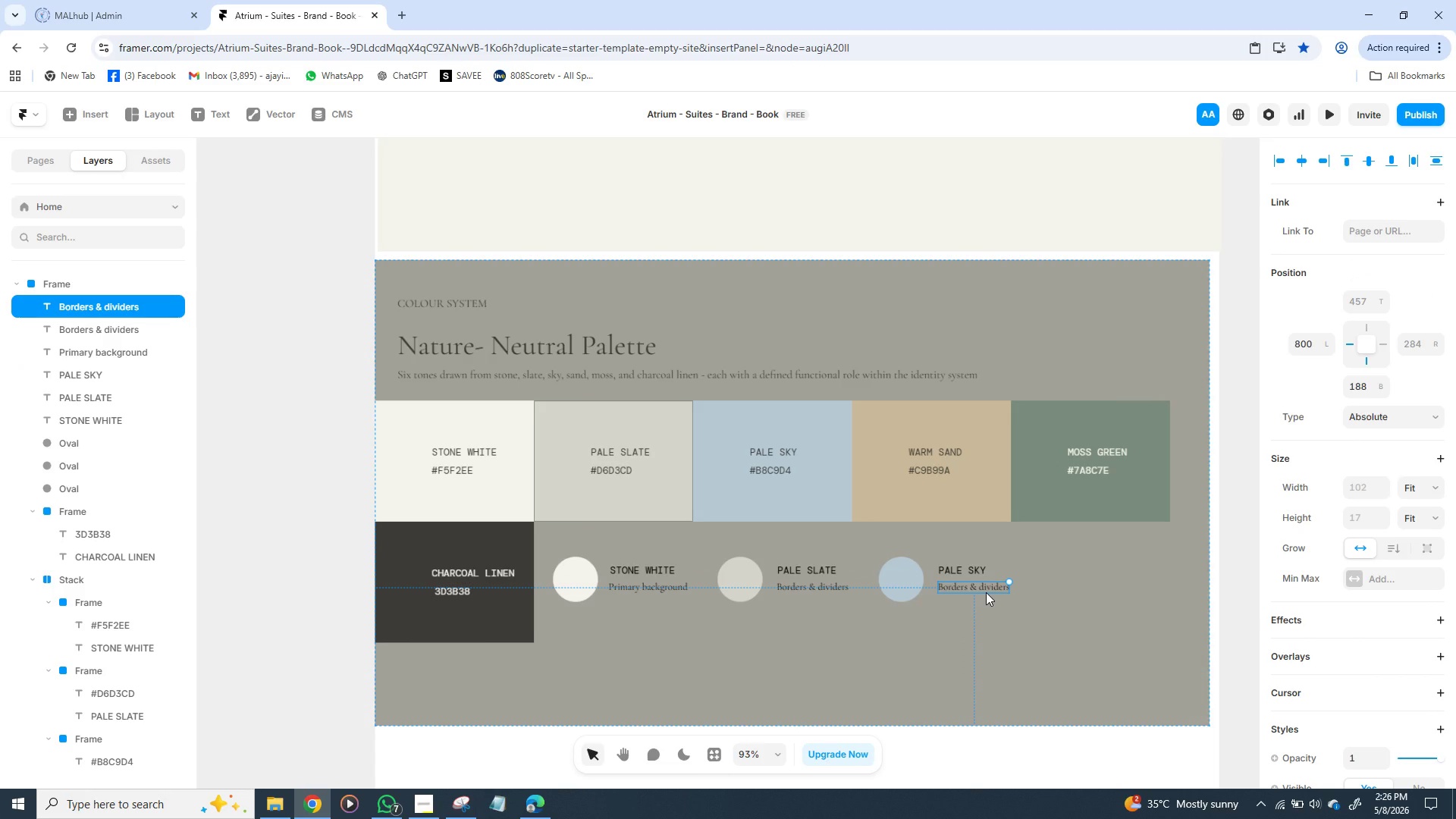 
wait(7.38)
 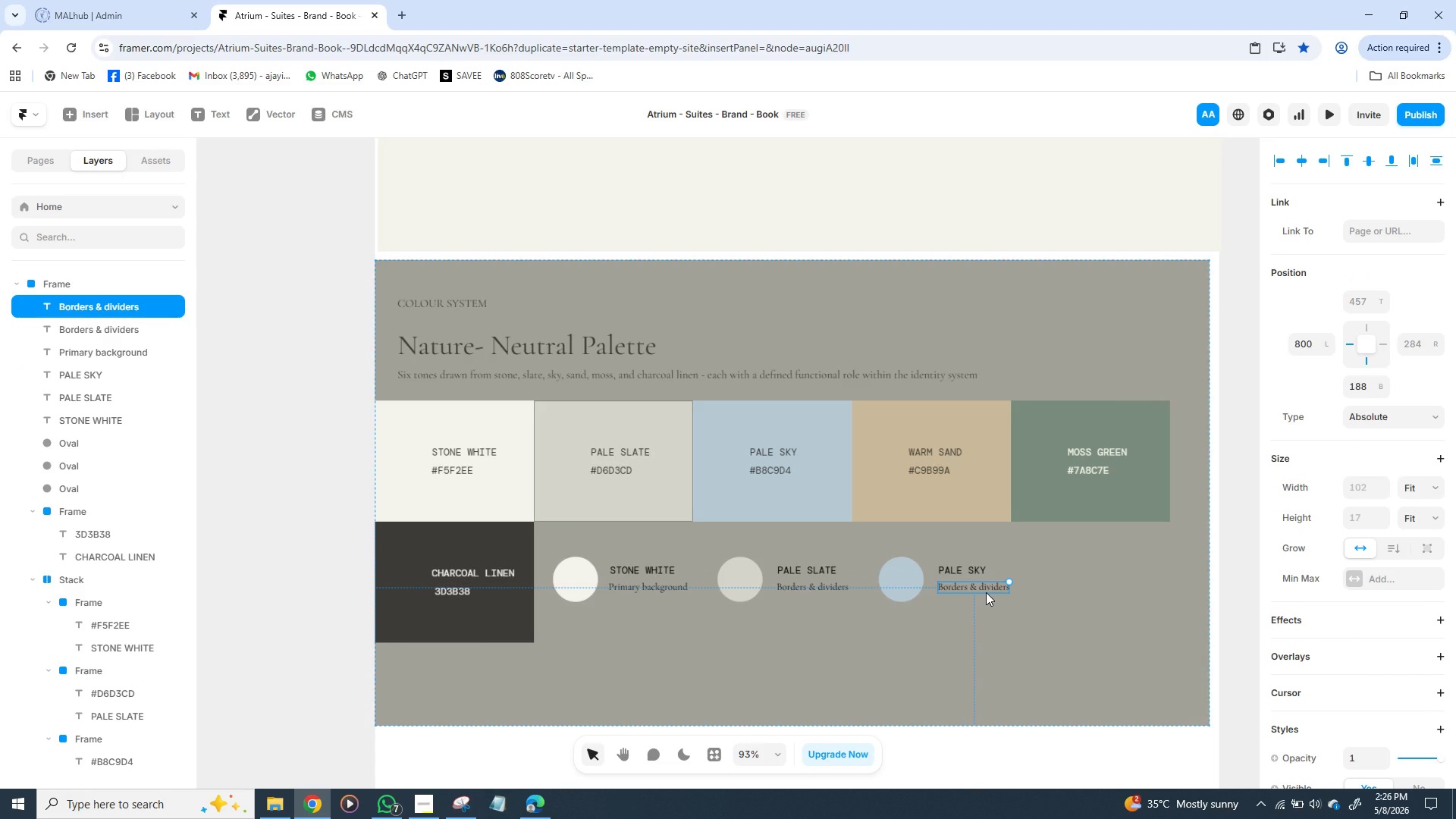 
mouse_move([1316, 625])
 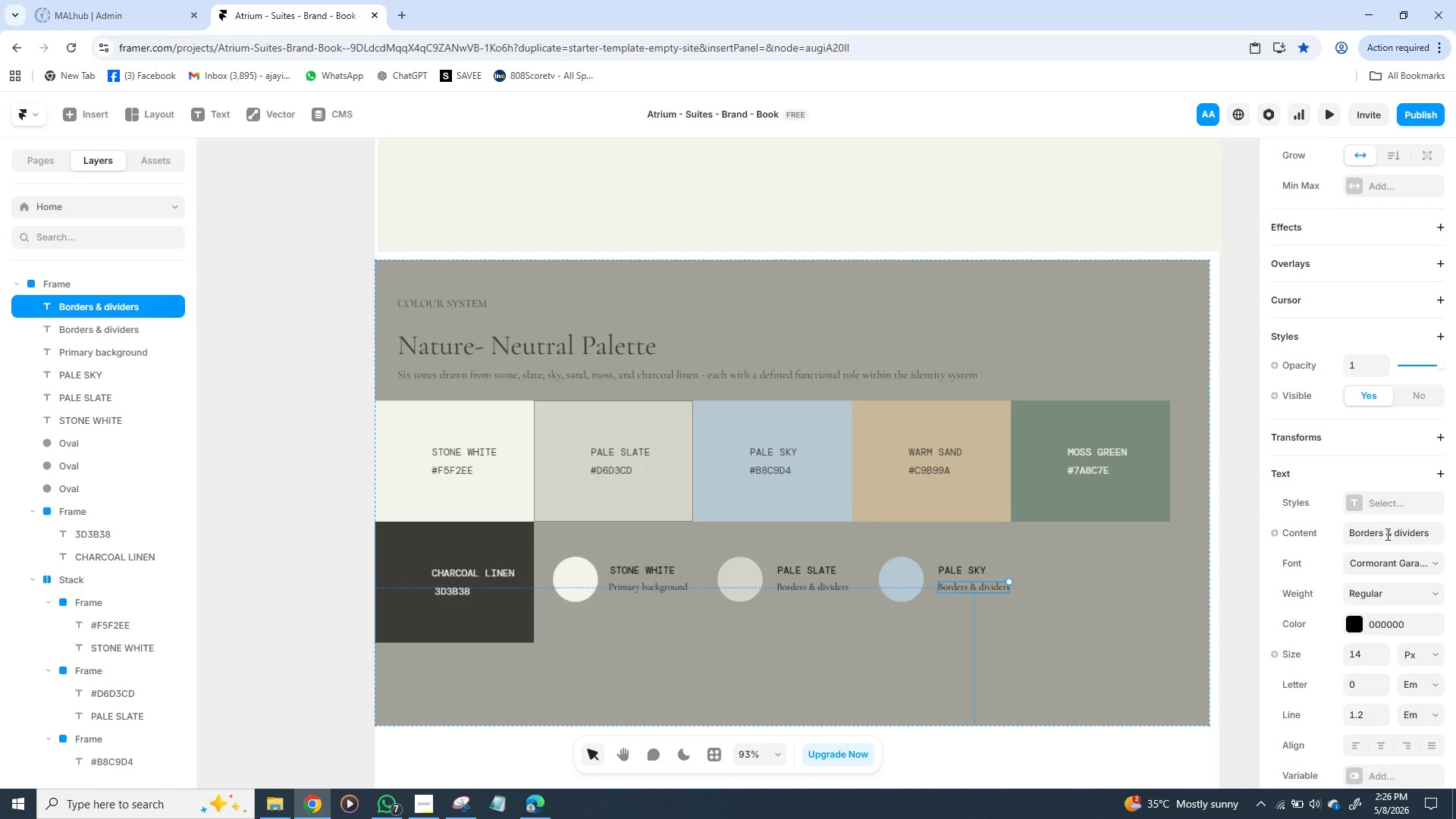 
left_click([1386, 534])
 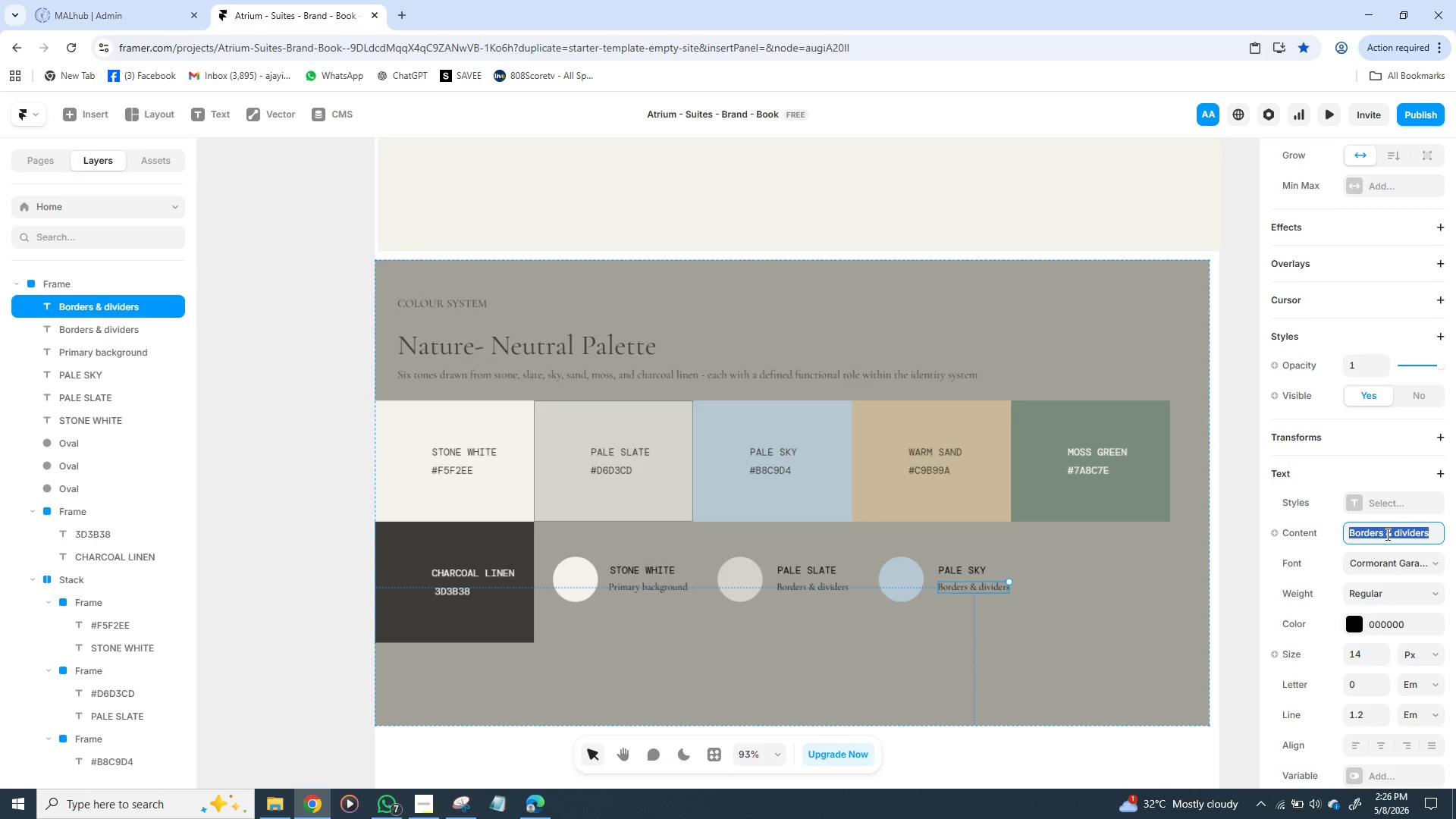 
key(A)
 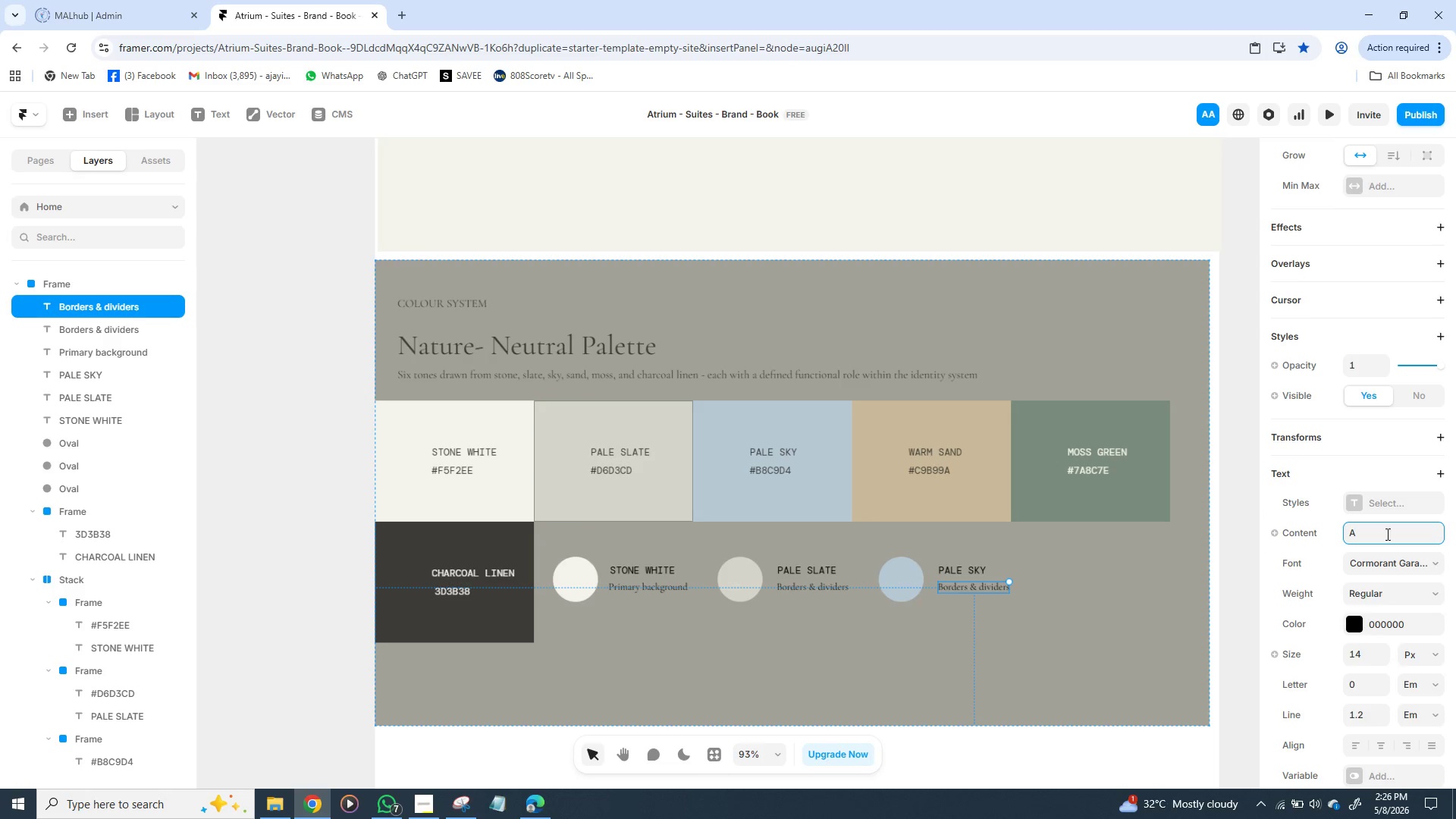 
key(CapsLock)
 